 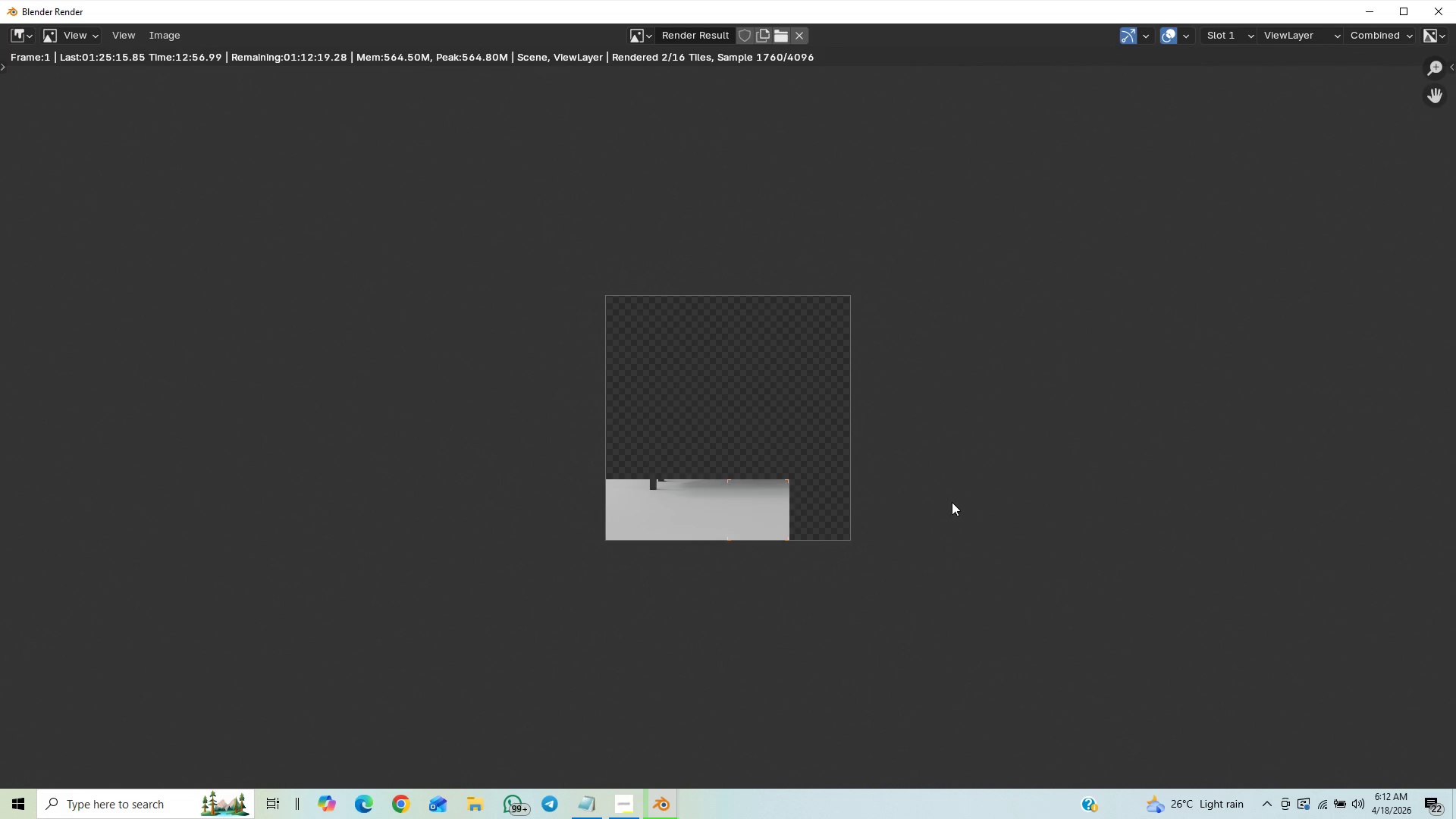 
scroll: coordinate [952, 506], scroll_direction: up, amount: 3.0
 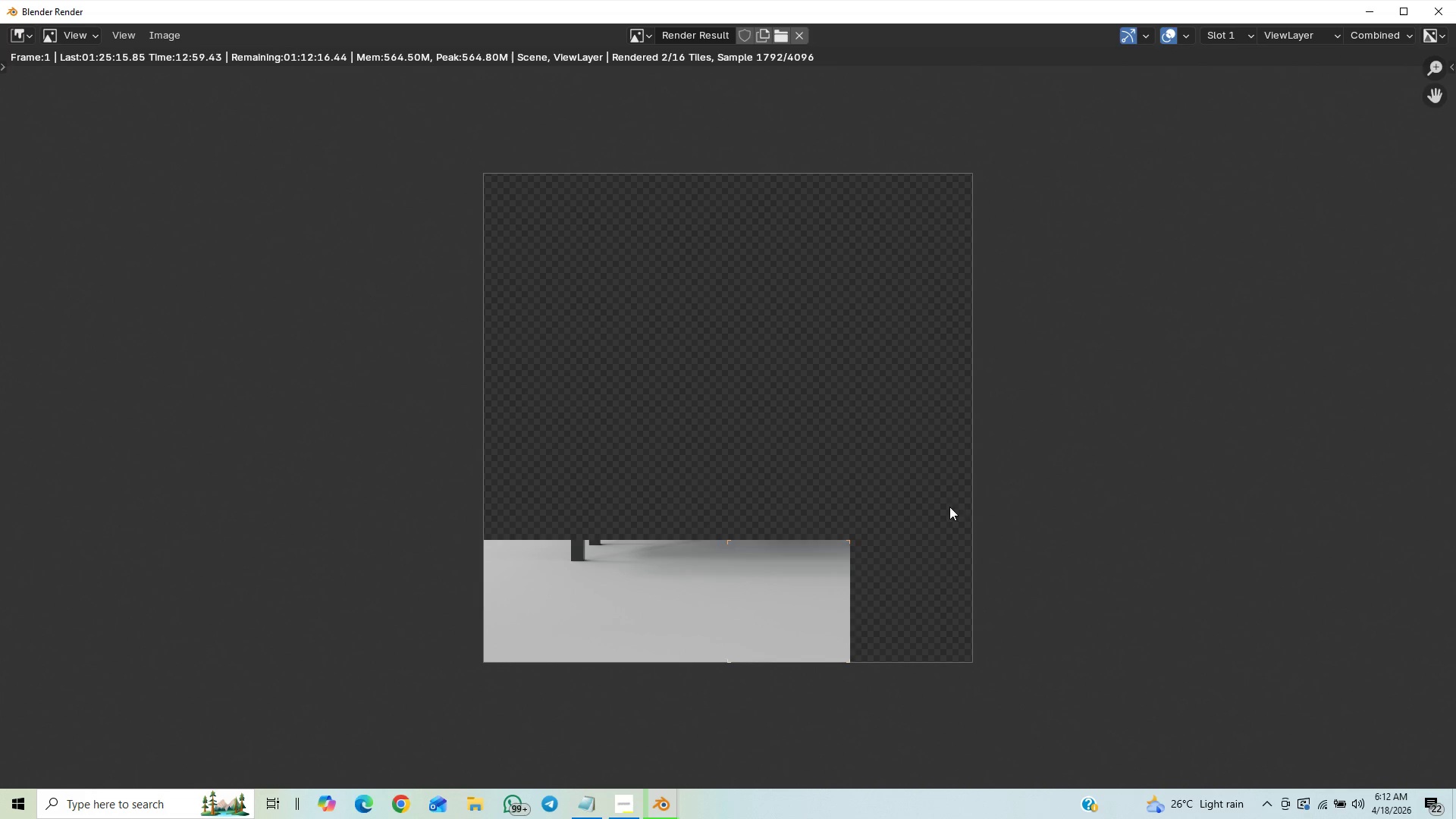 
scroll: coordinate [950, 507], scroll_direction: down, amount: 3.0
 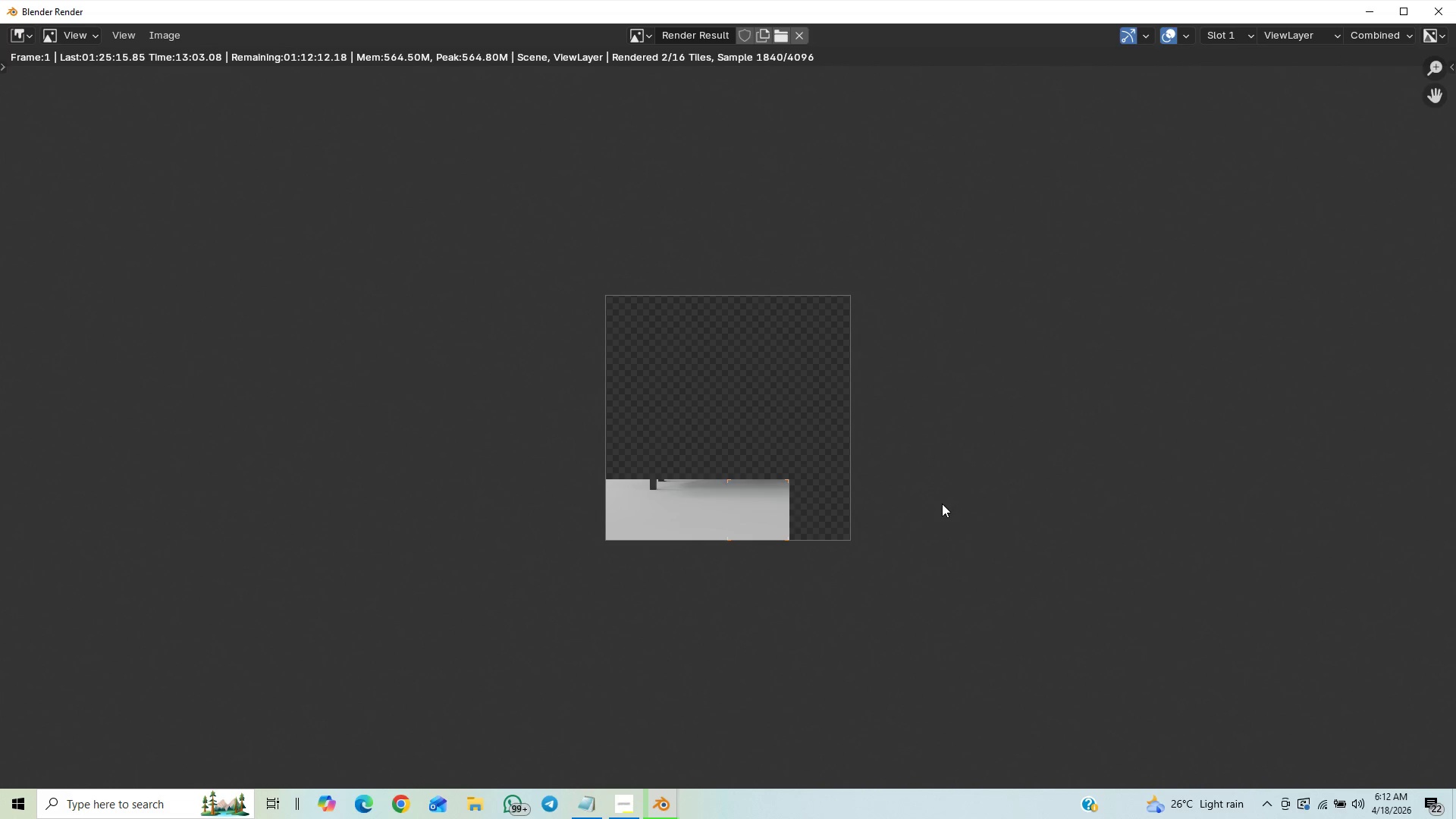 
scroll: coordinate [944, 503], scroll_direction: up, amount: 5.0
 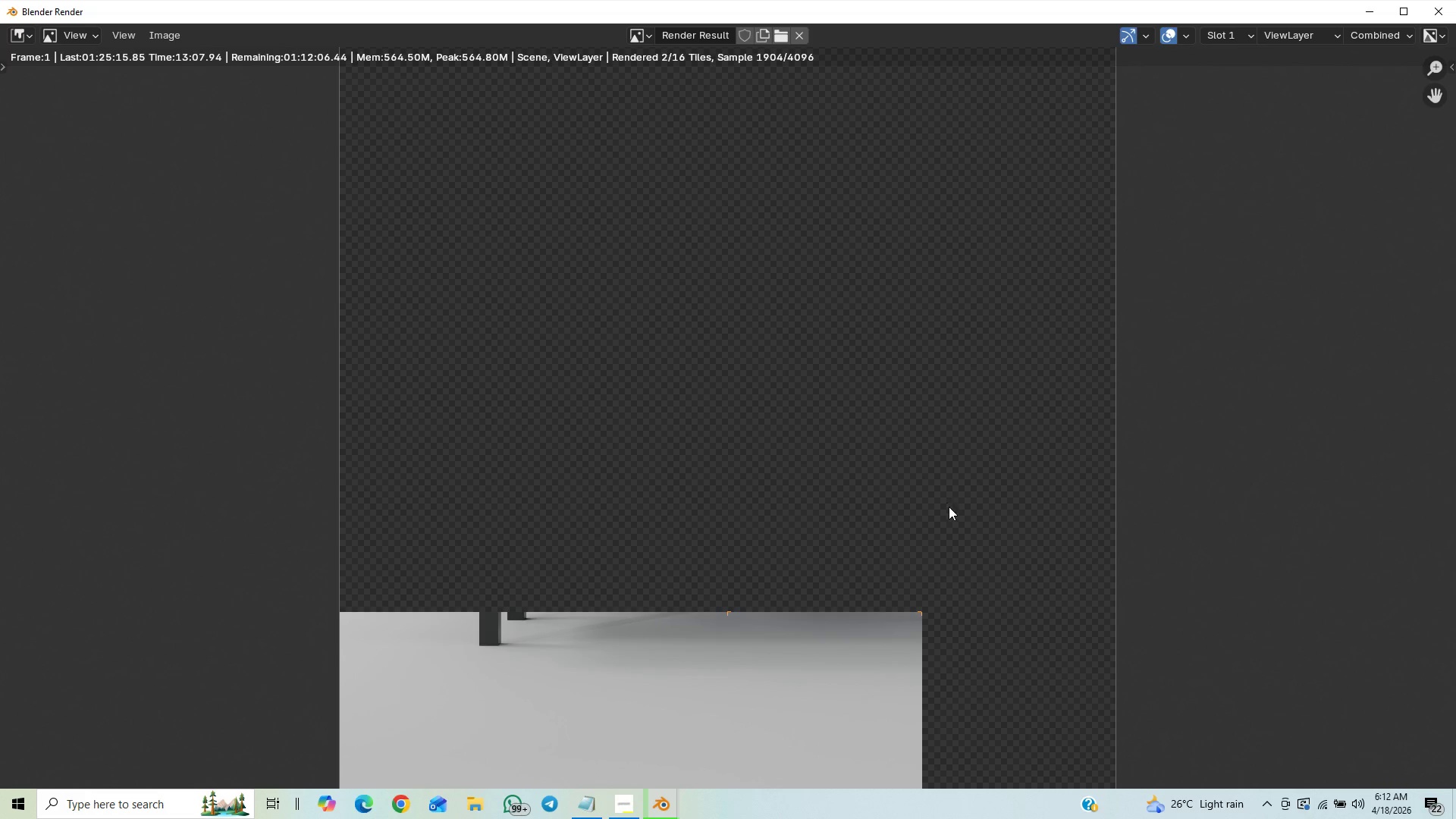 
scroll: coordinate [949, 508], scroll_direction: down, amount: 9.0
 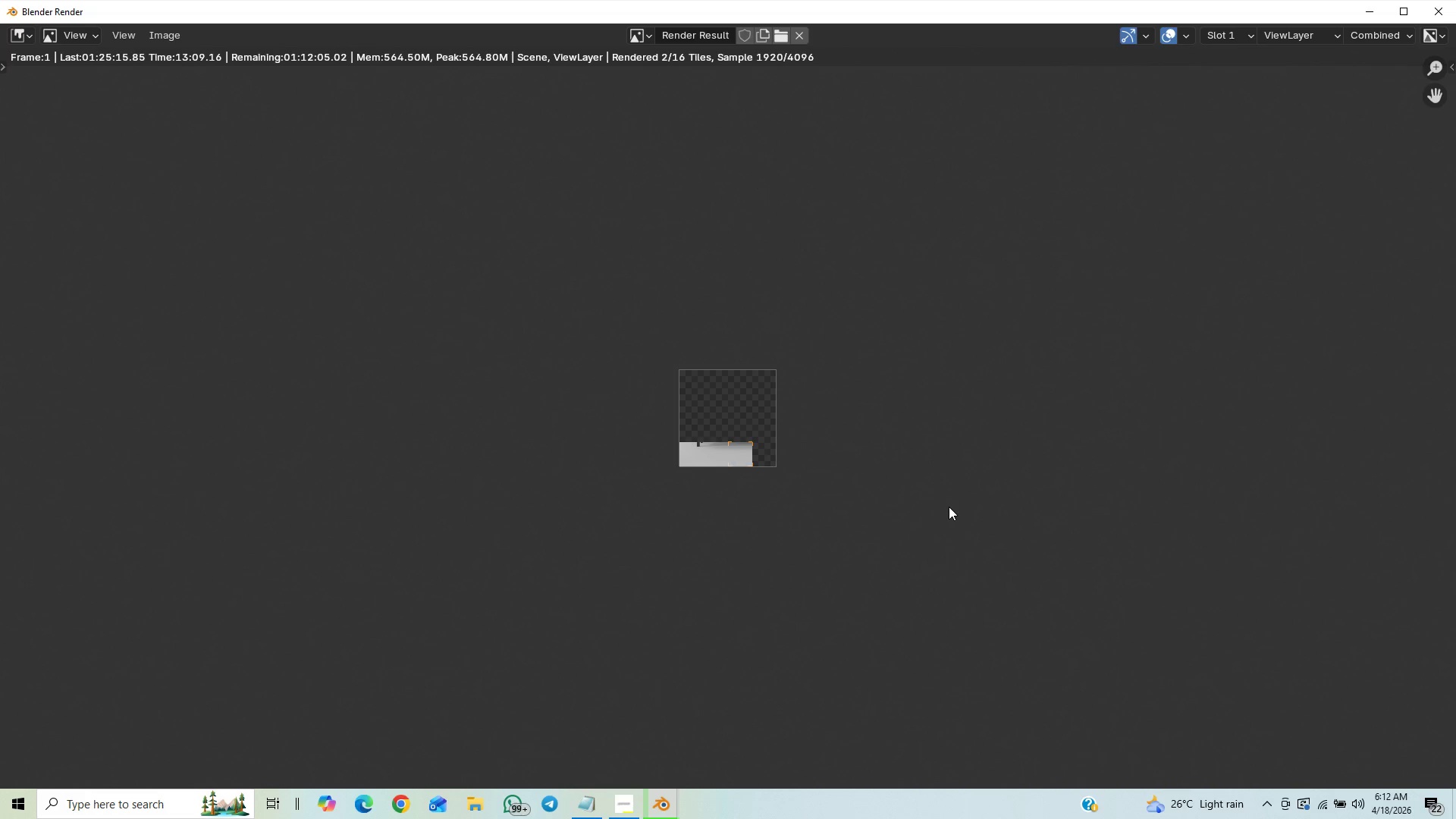 
scroll: coordinate [955, 500], scroll_direction: up, amount: 9.0
 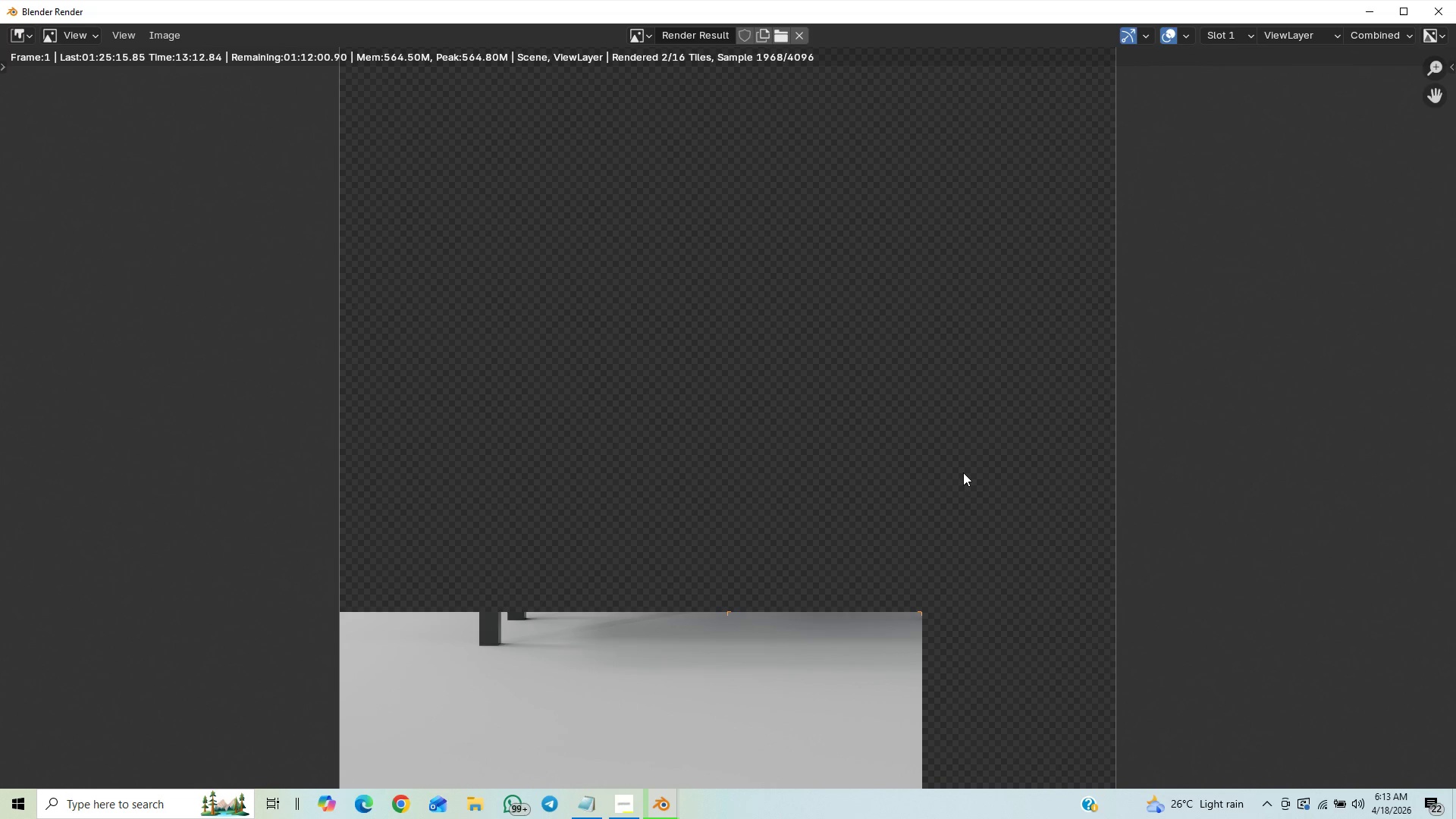 
scroll: coordinate [966, 475], scroll_direction: down, amount: 3.0
 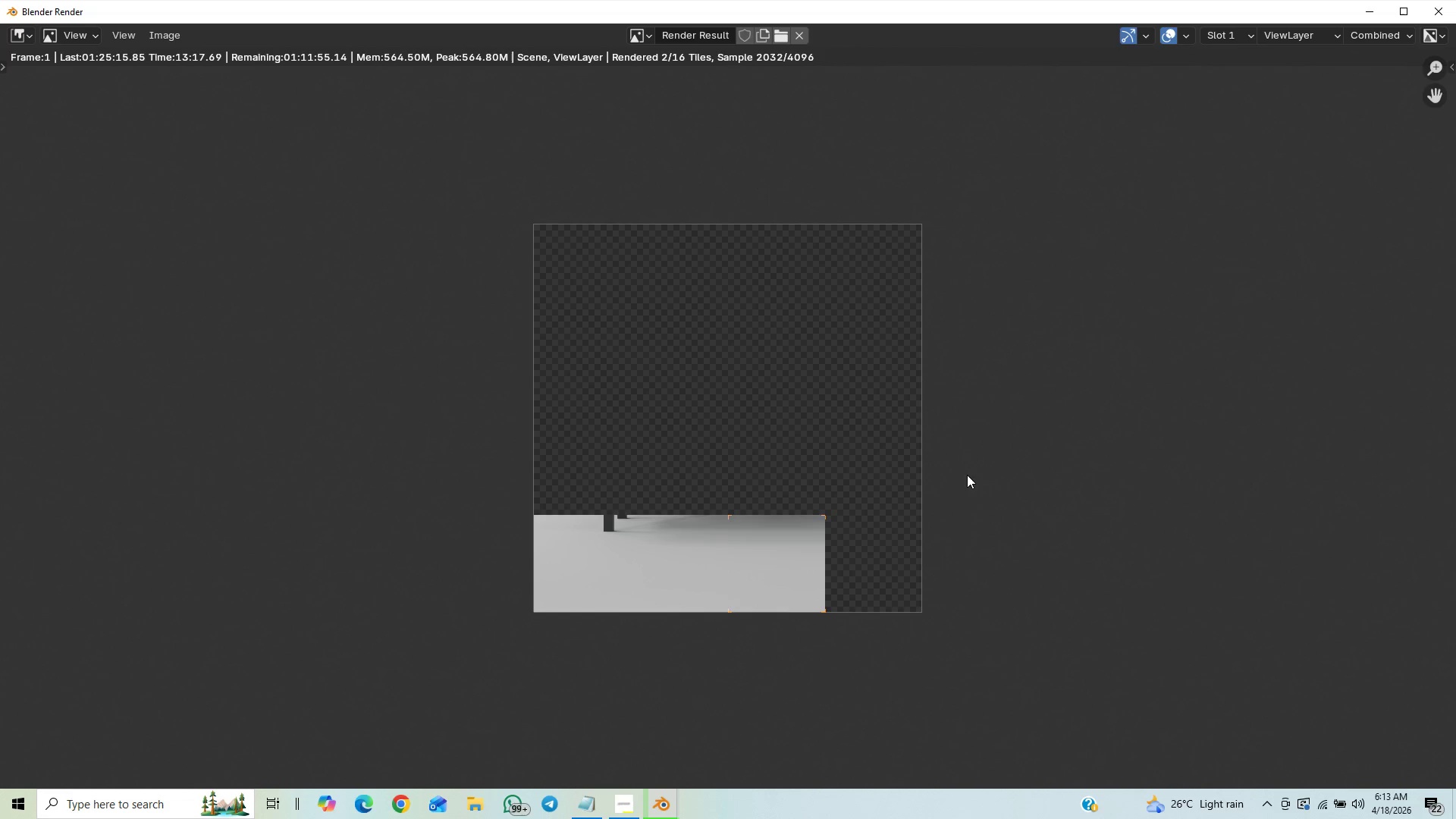 
scroll: coordinate [968, 475], scroll_direction: up, amount: 3.0
 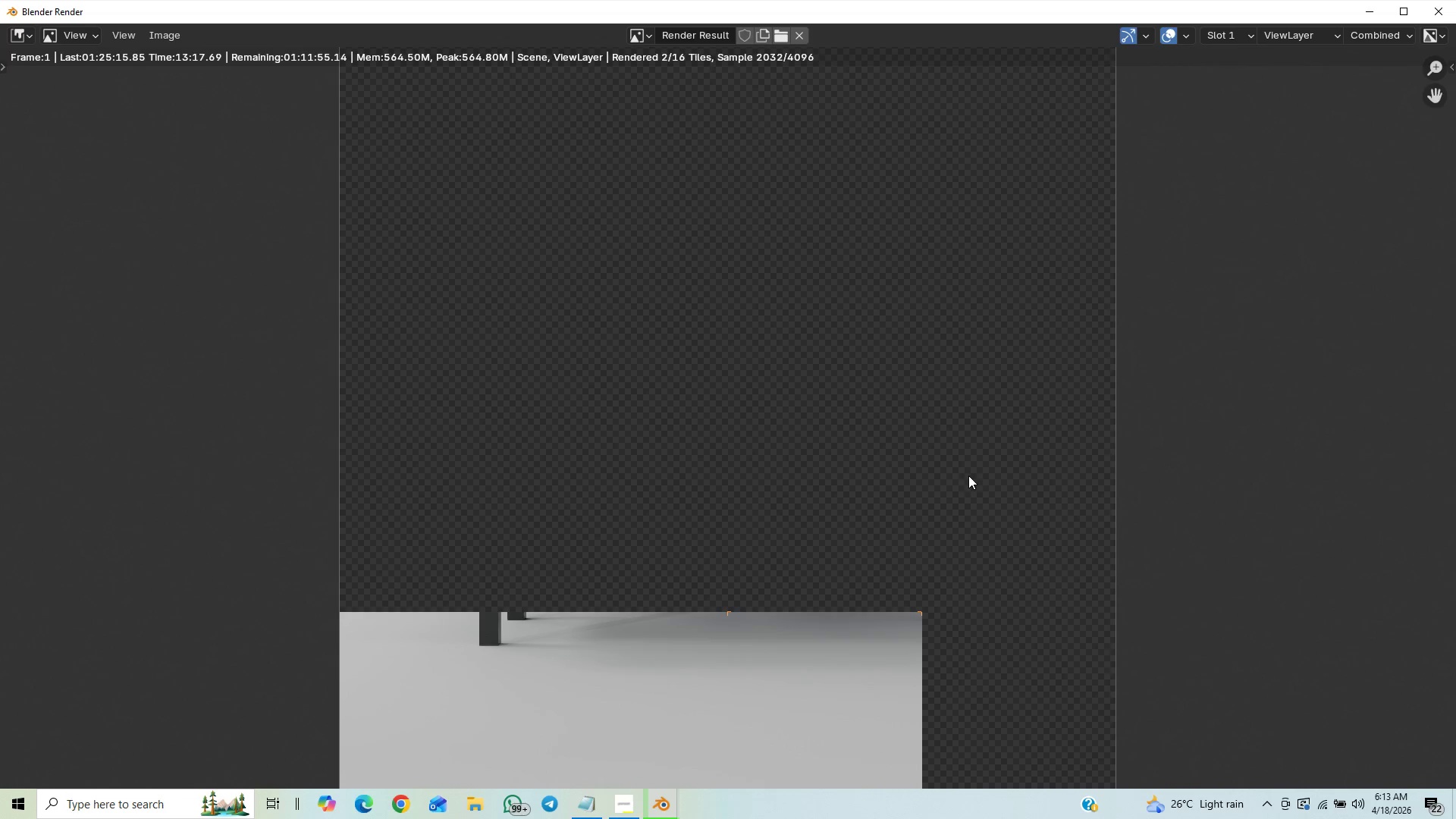 
scroll: coordinate [843, 425], scroll_direction: down, amount: 3.0
 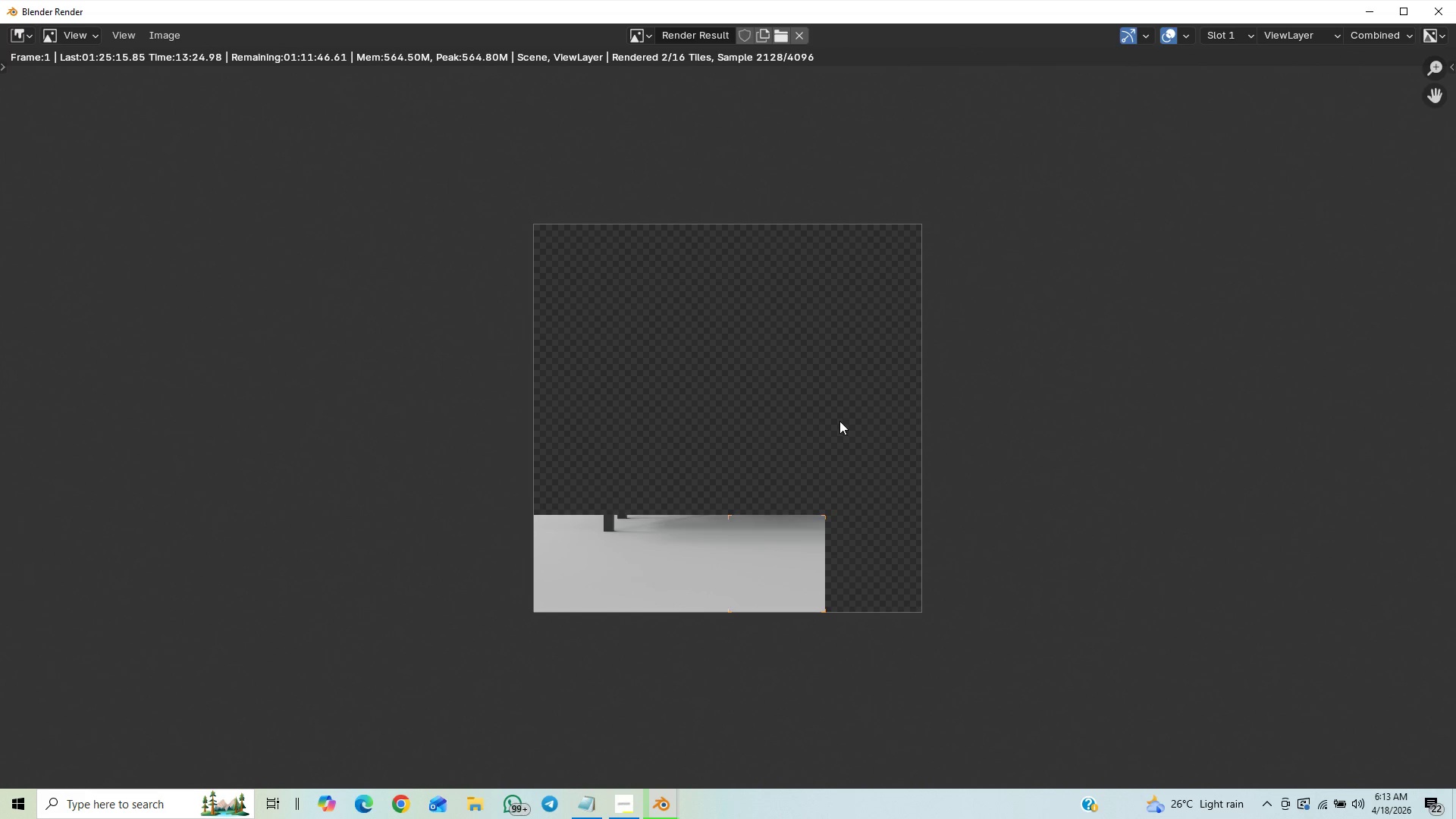 
scroll: coordinate [836, 423], scroll_direction: up, amount: 2.0
 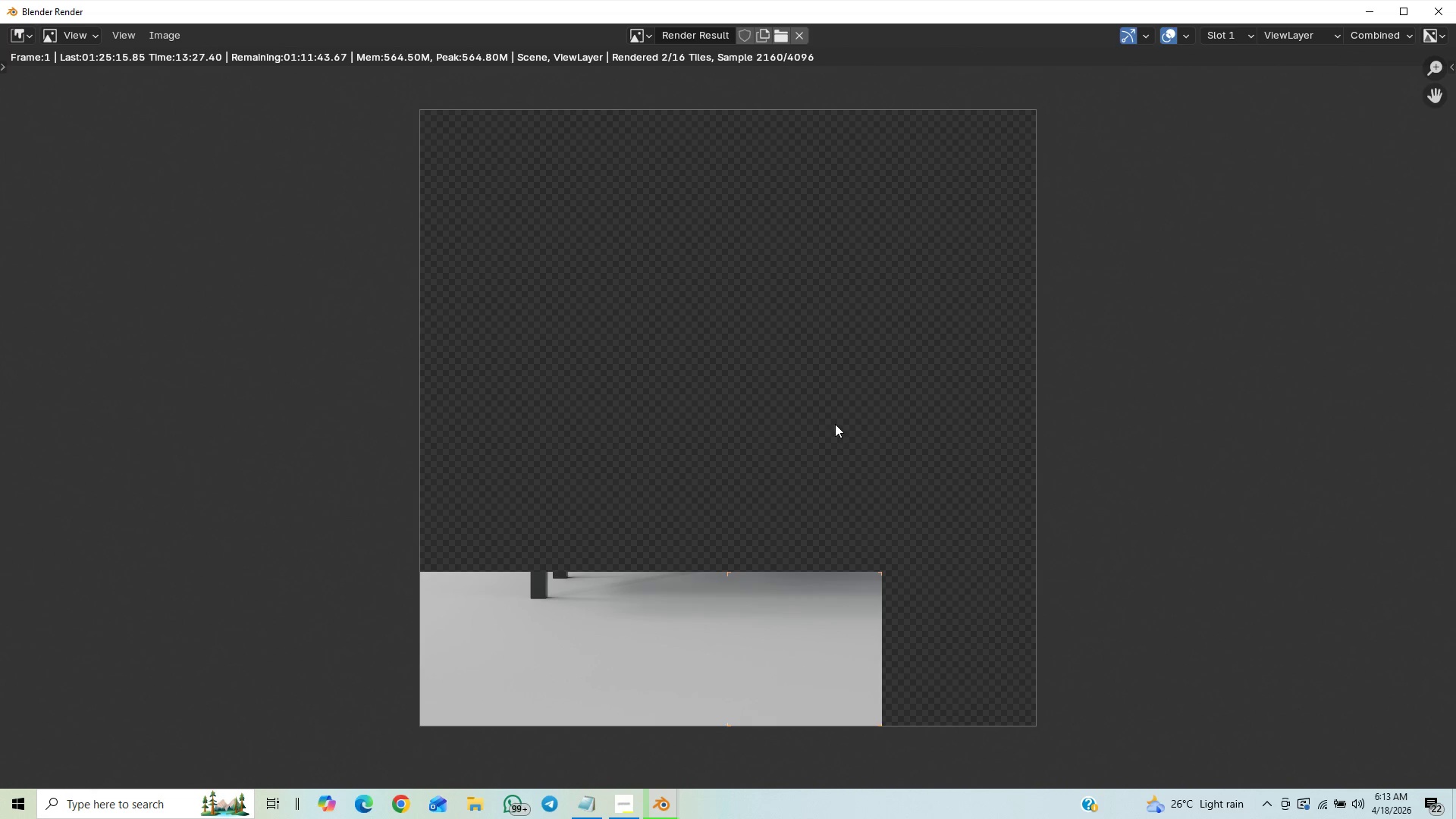 
scroll: coordinate [833, 420], scroll_direction: down, amount: 4.0
 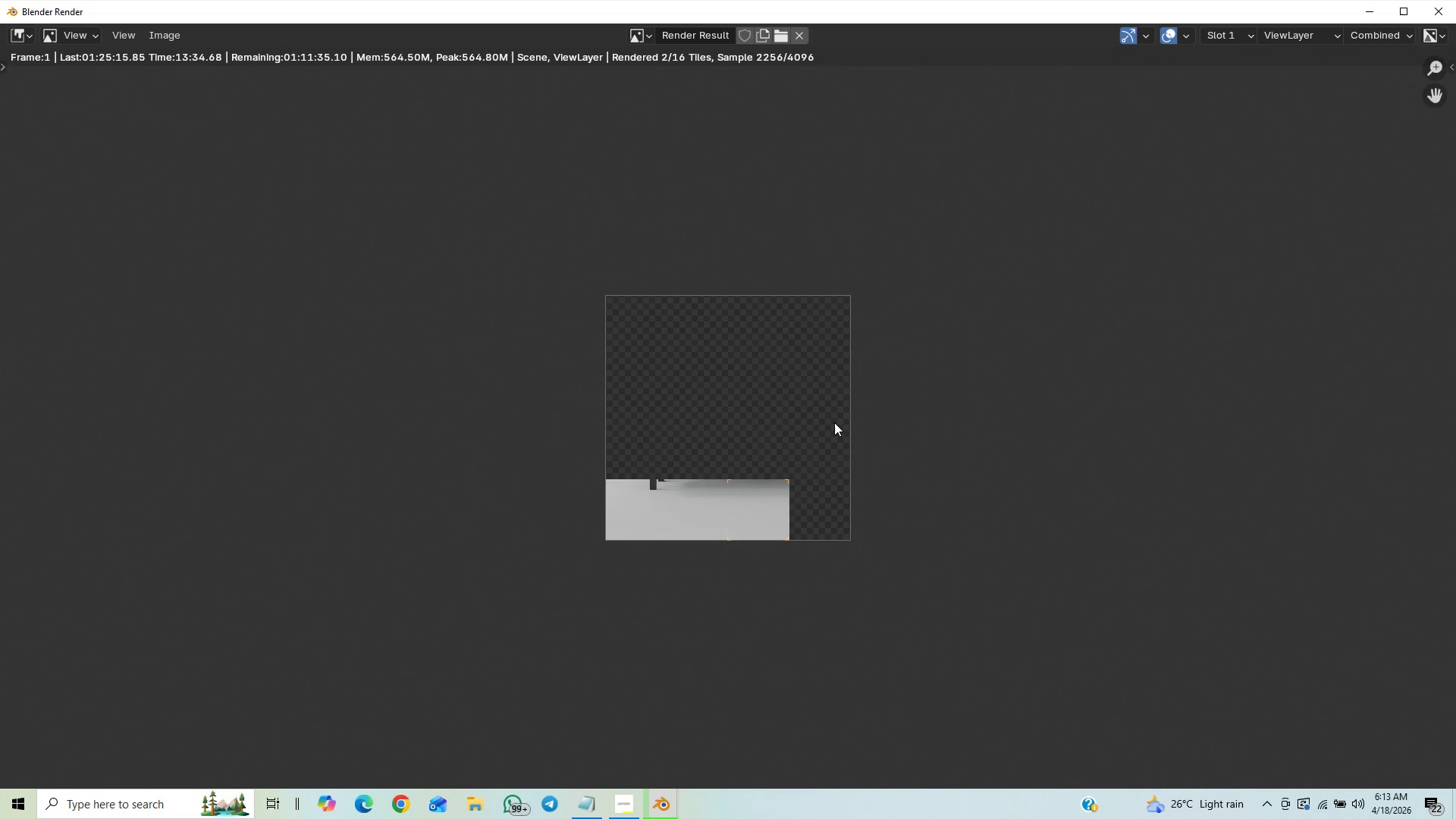 
scroll: coordinate [840, 427], scroll_direction: up, amount: 3.0
 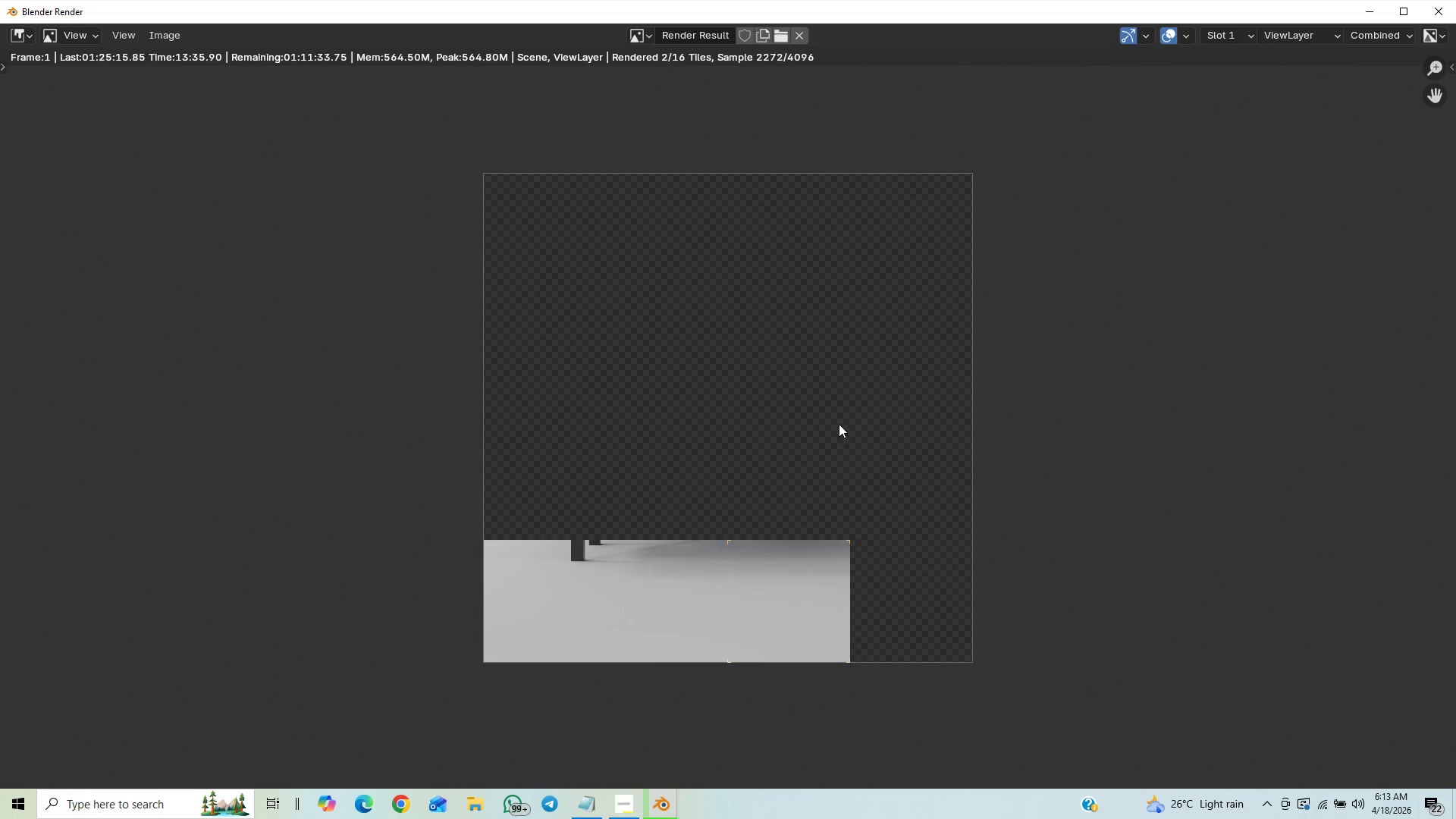 
scroll: coordinate [850, 430], scroll_direction: down, amount: 3.0
 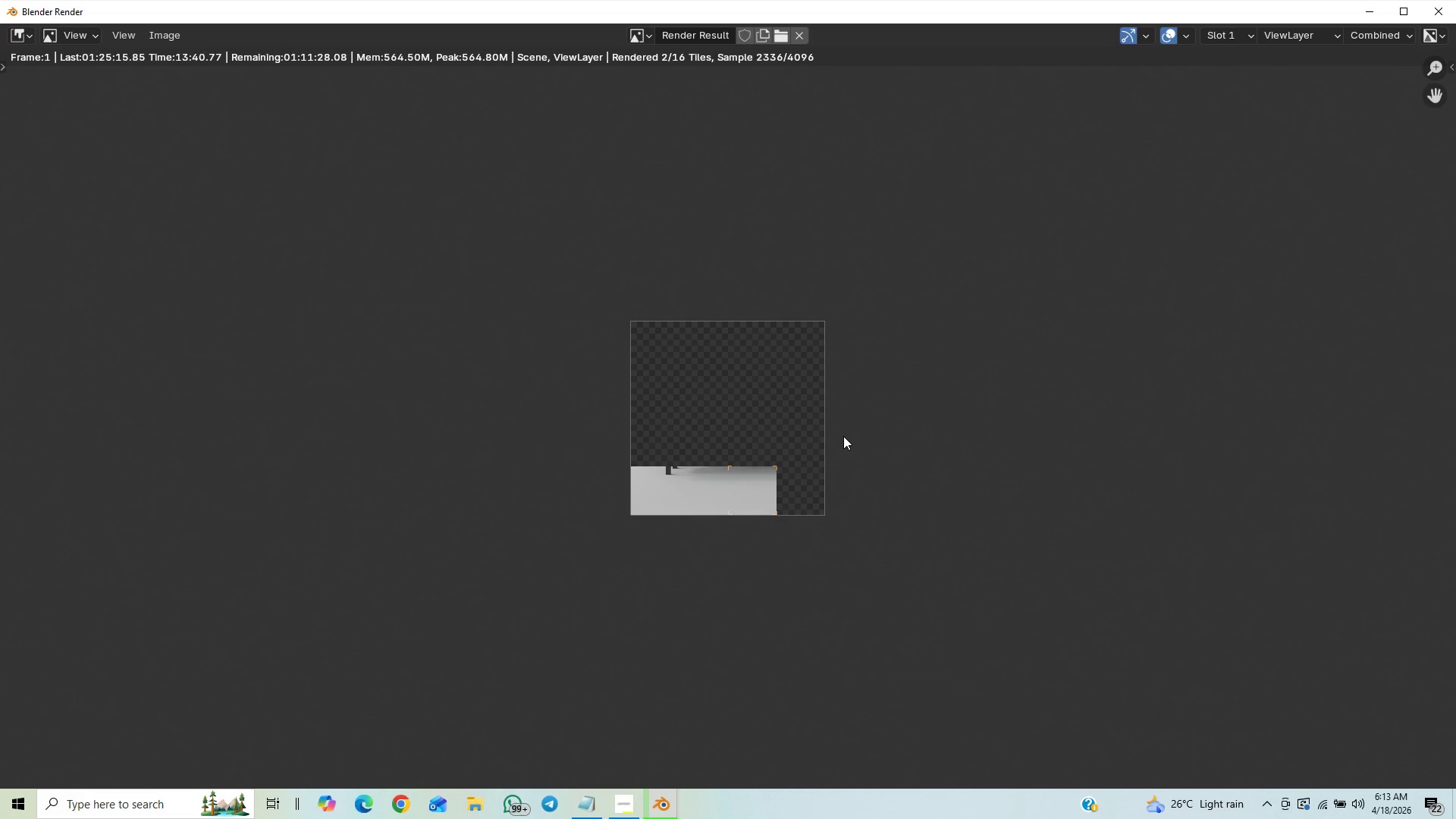 
scroll: coordinate [846, 438], scroll_direction: up, amount: 3.0
 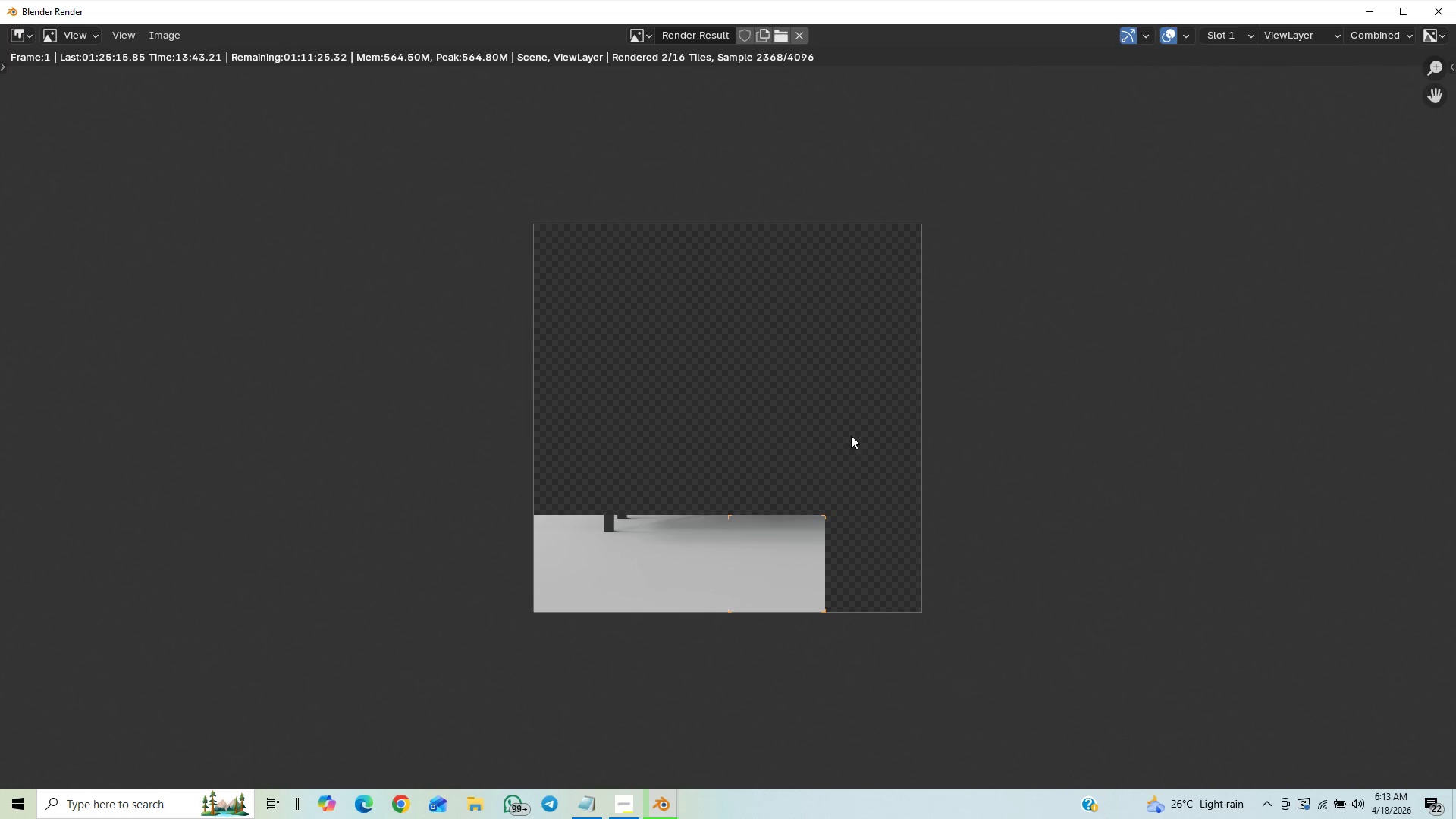 
scroll: coordinate [849, 441], scroll_direction: down, amount: 10.0
 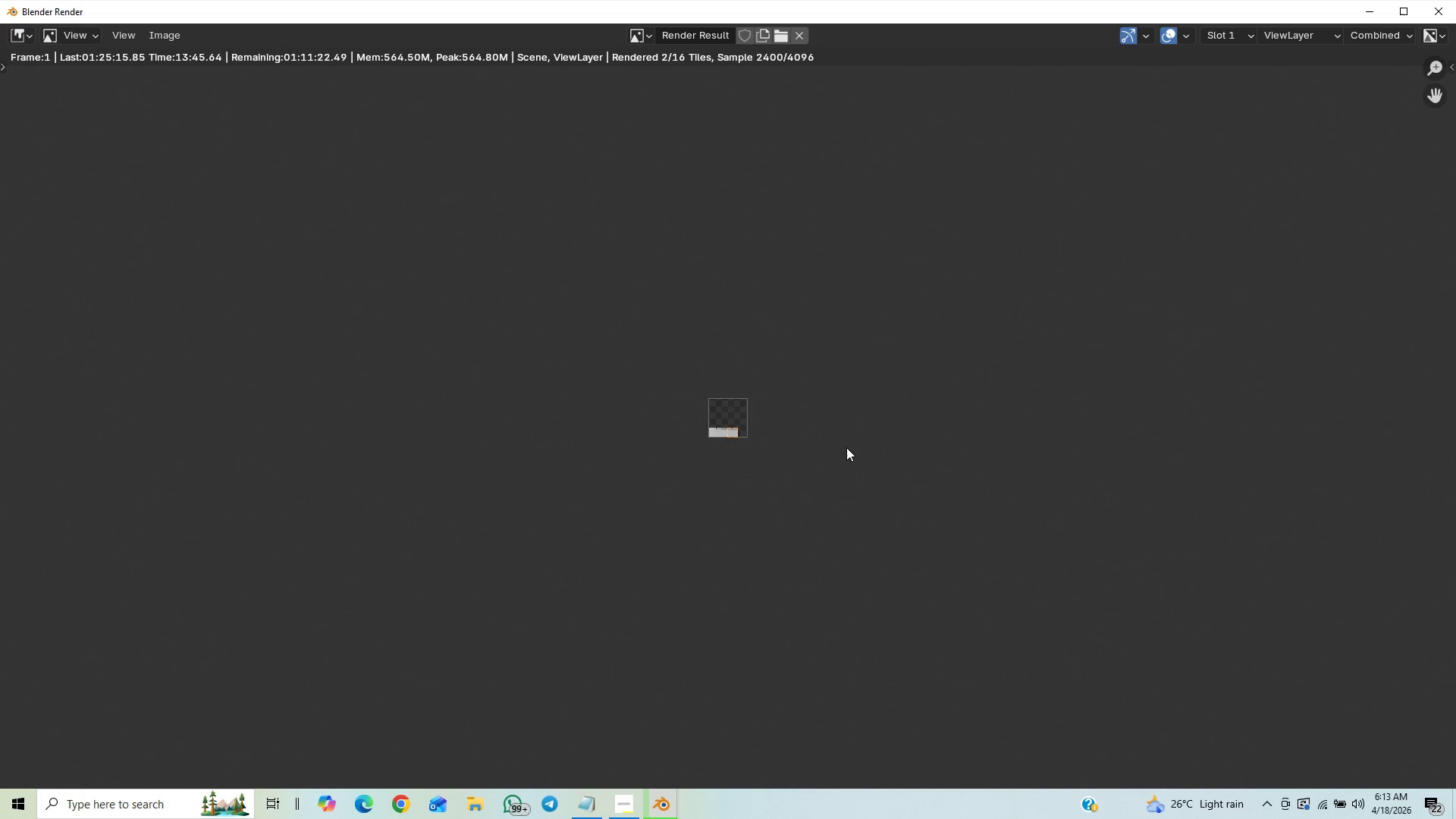 
scroll: coordinate [850, 444], scroll_direction: up, amount: 15.0
 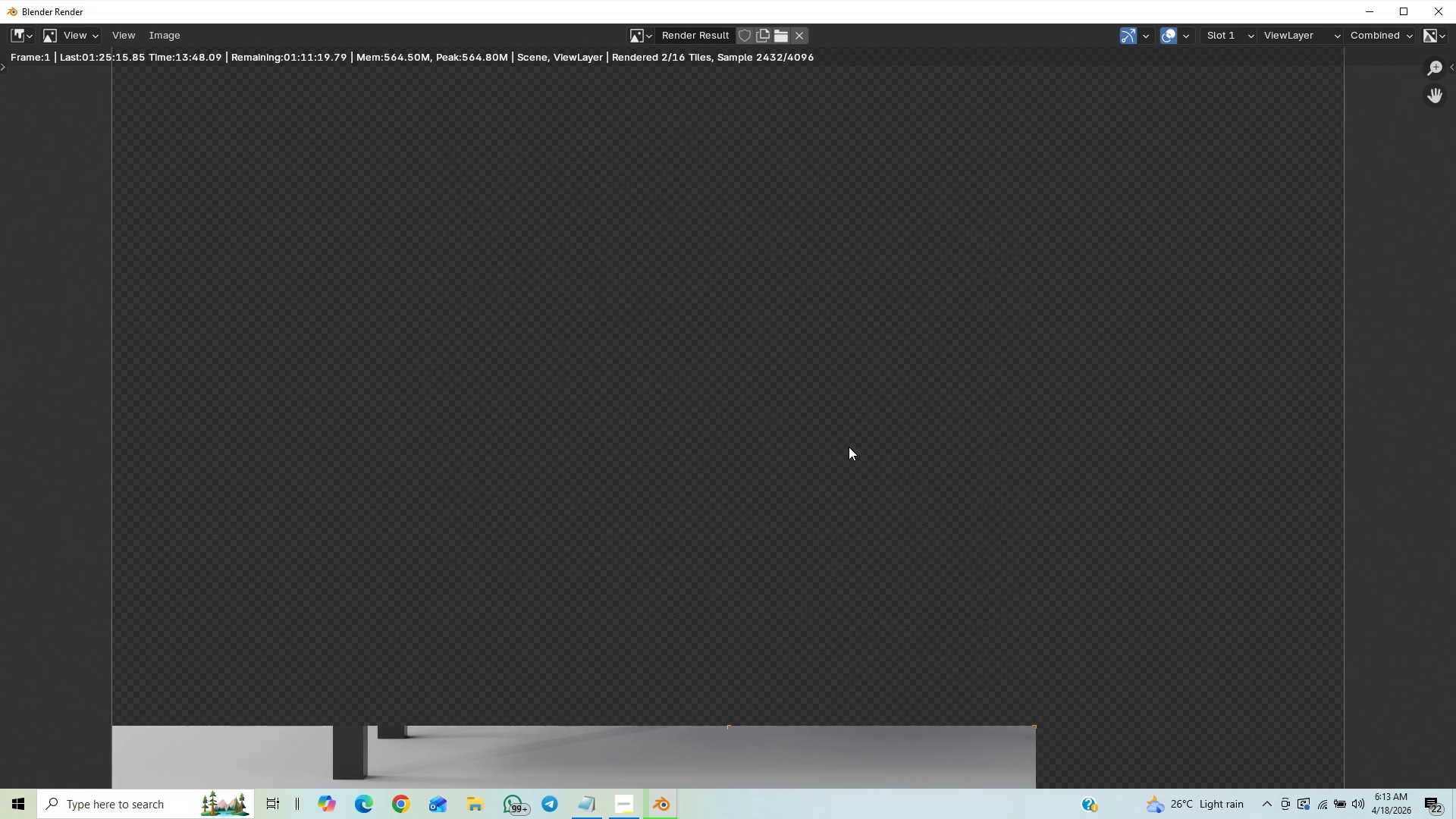 
scroll: coordinate [858, 430], scroll_direction: down, amount: 3.0
 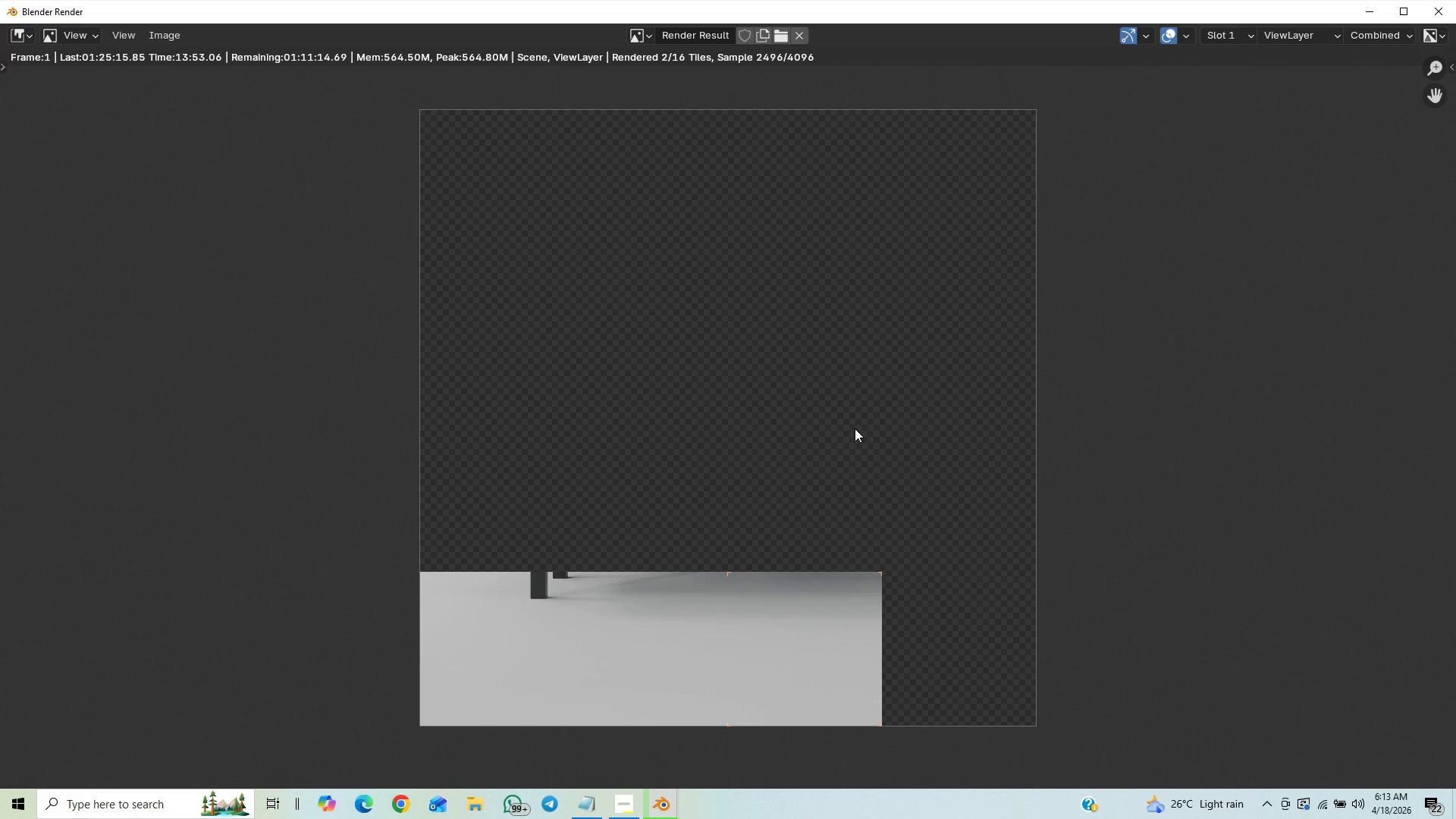 
scroll: coordinate [855, 429], scroll_direction: none, amount: 0.0
 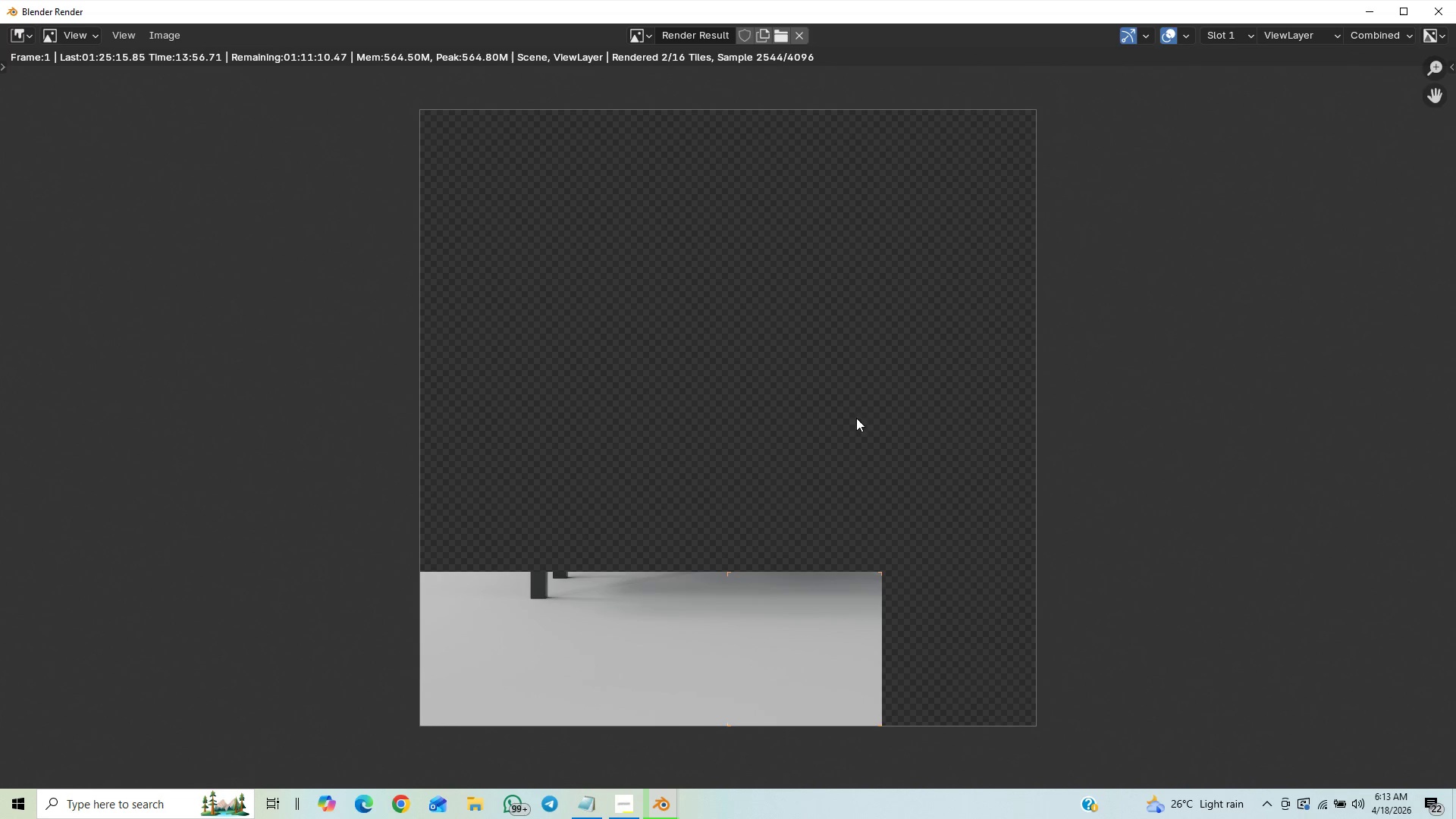 
scroll: coordinate [856, 415], scroll_direction: down, amount: 3.0
 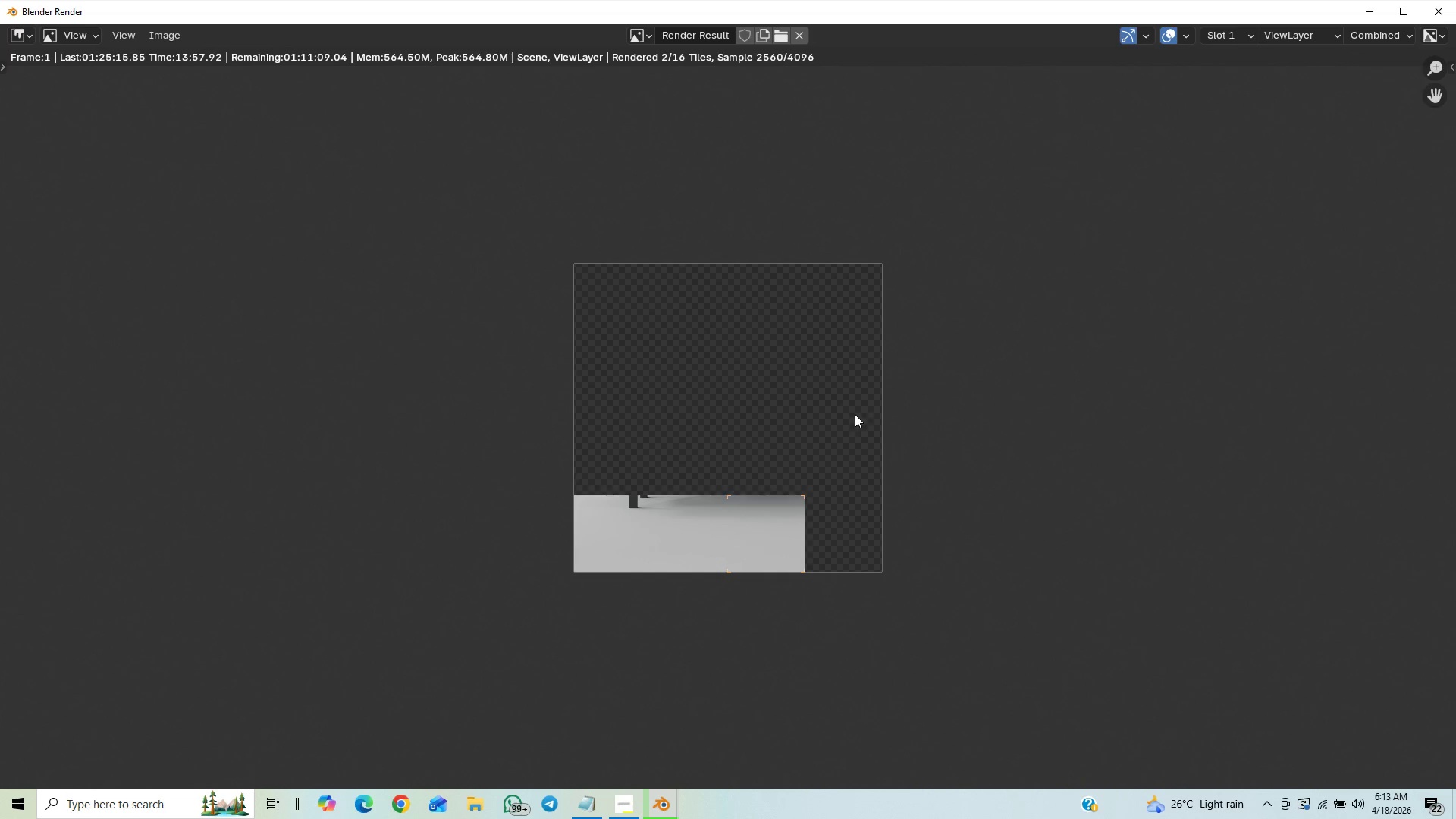 
scroll: coordinate [862, 409], scroll_direction: up, amount: 8.0
 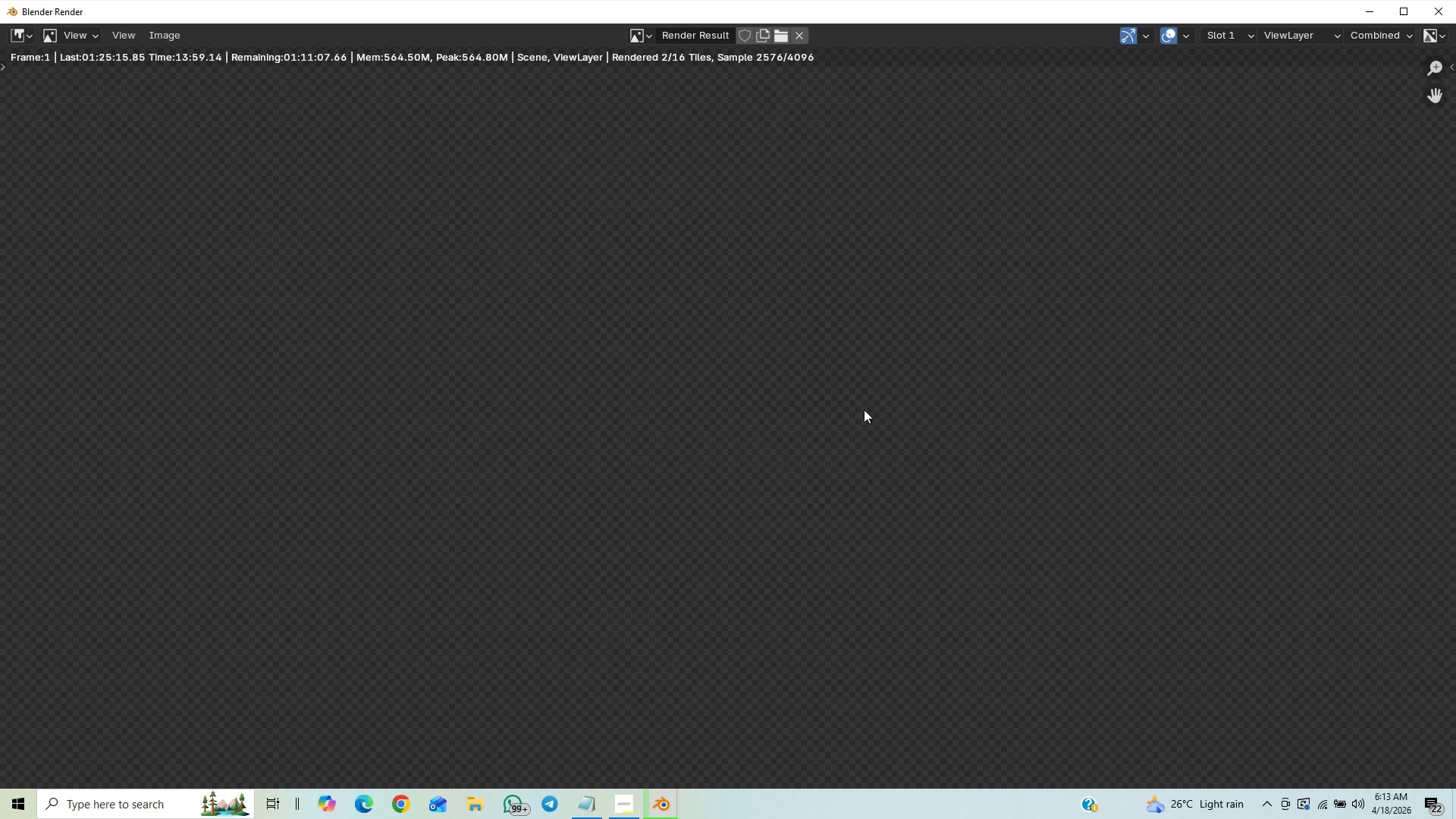 
scroll: coordinate [866, 401], scroll_direction: down, amount: 6.0
 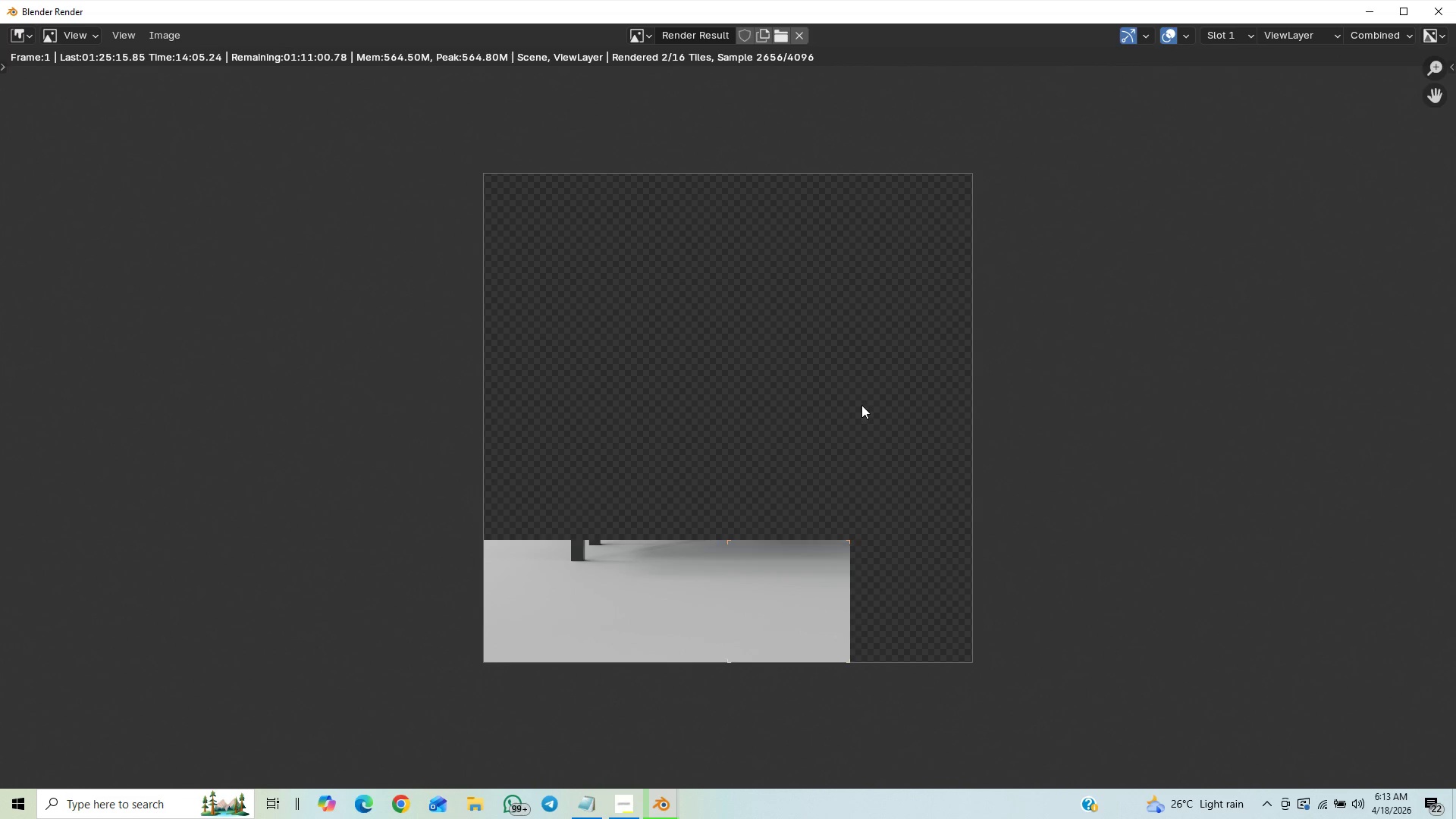 
scroll: coordinate [871, 395], scroll_direction: up, amount: 2.0
 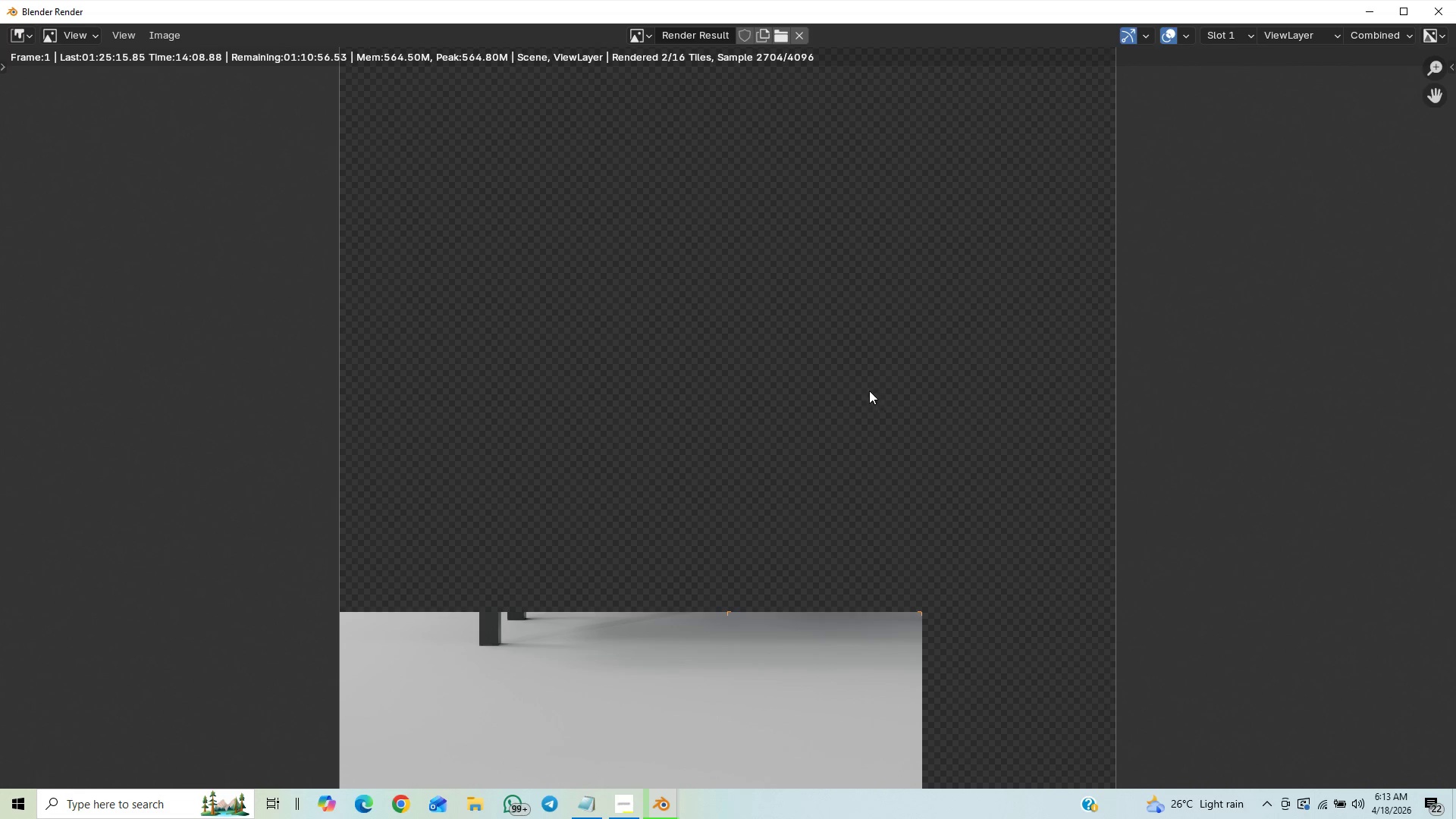 
scroll: coordinate [869, 382], scroll_direction: down, amount: 16.0
 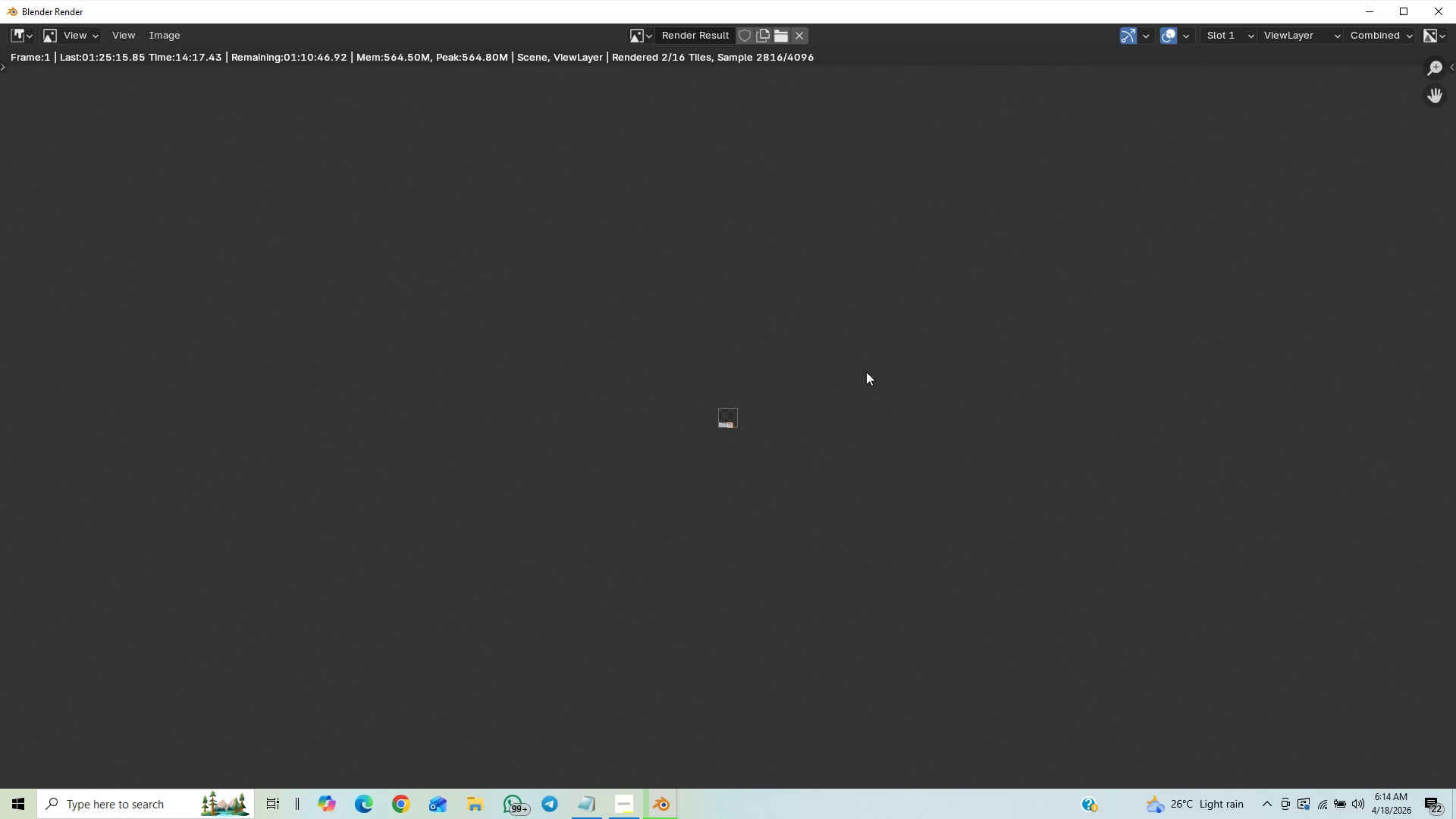 
scroll: coordinate [861, 376], scroll_direction: up, amount: 16.0
 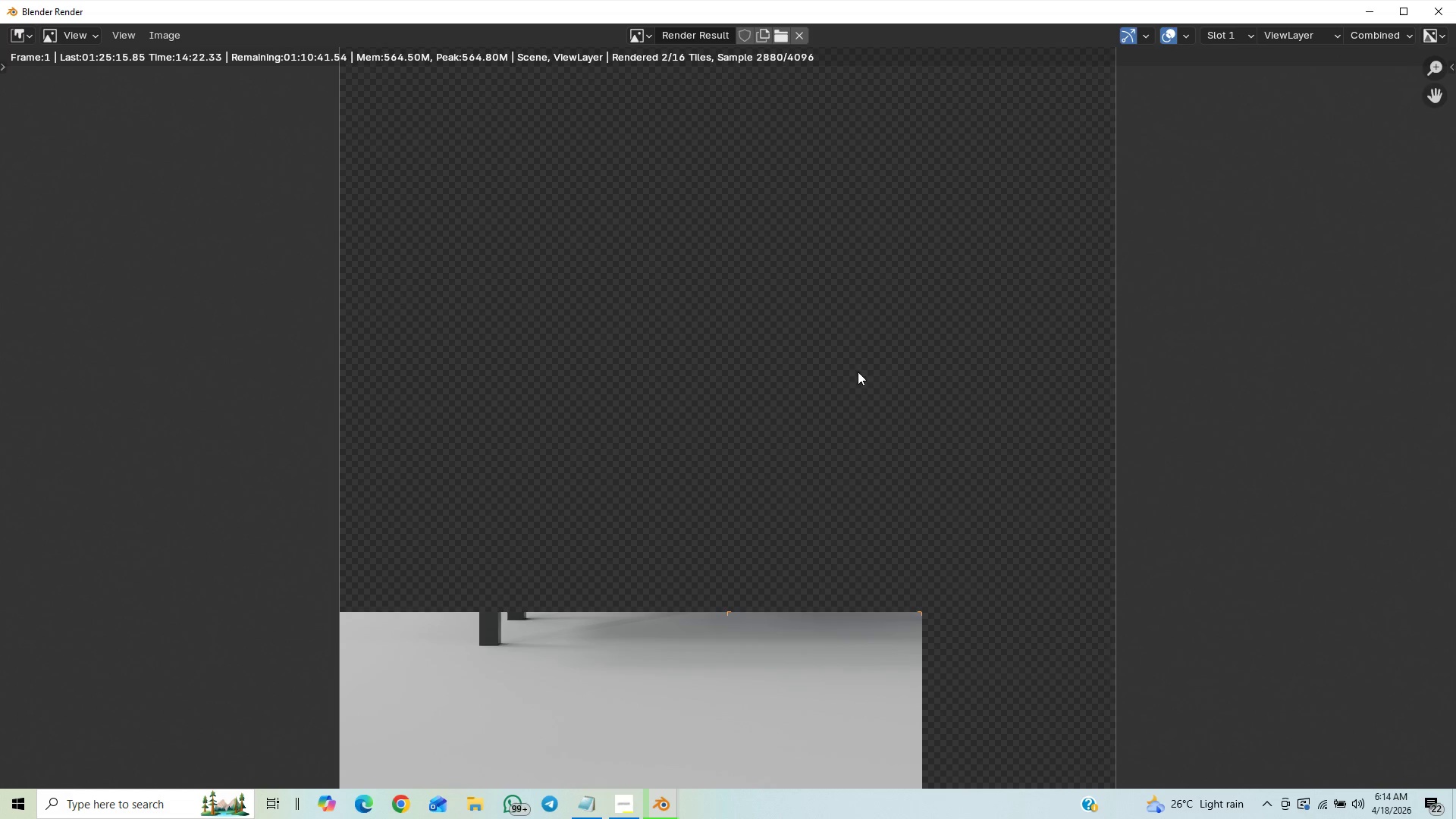 
scroll: coordinate [857, 377], scroll_direction: none, amount: 0.0
 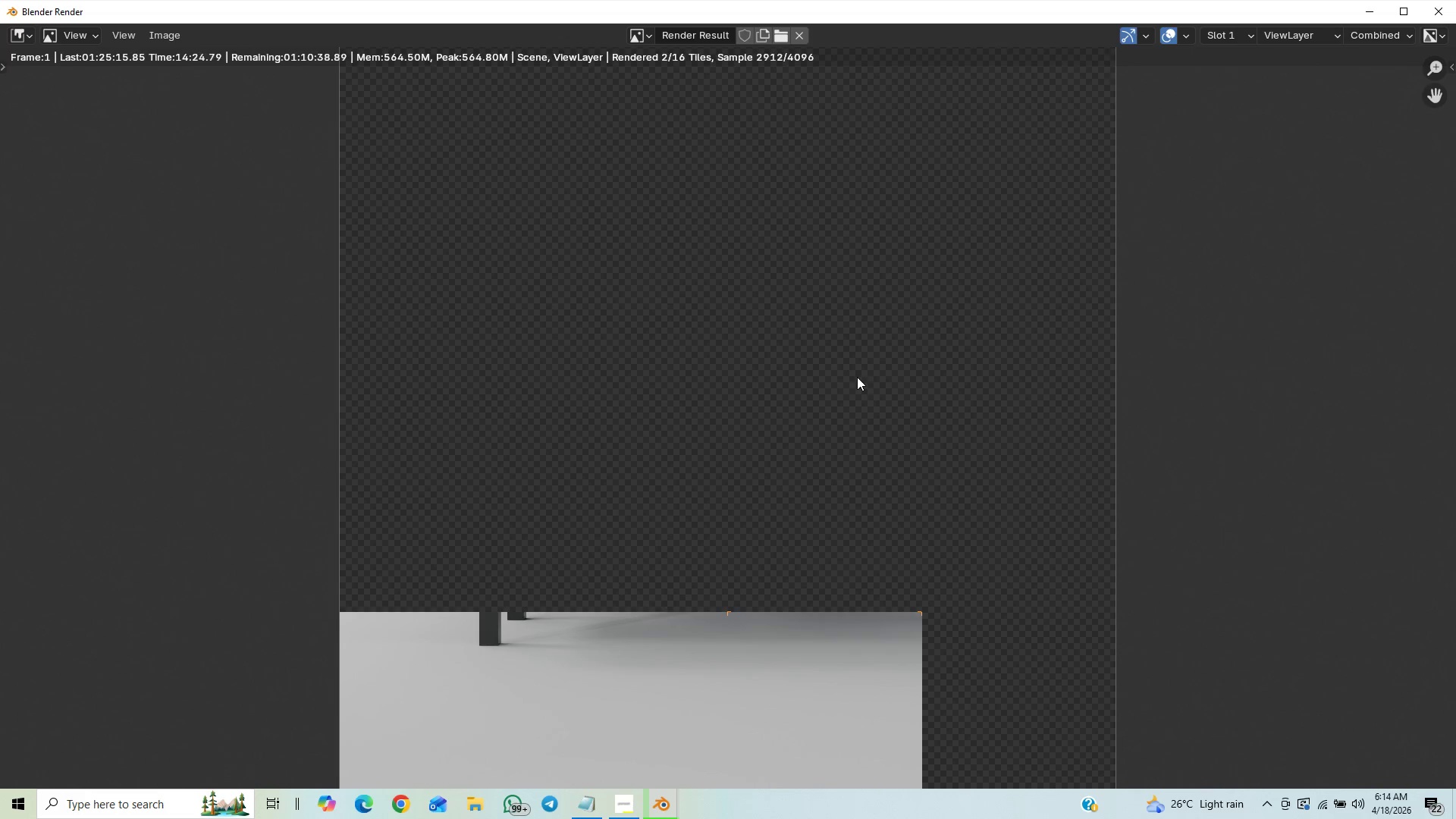 
scroll: coordinate [855, 382], scroll_direction: down, amount: 5.0
 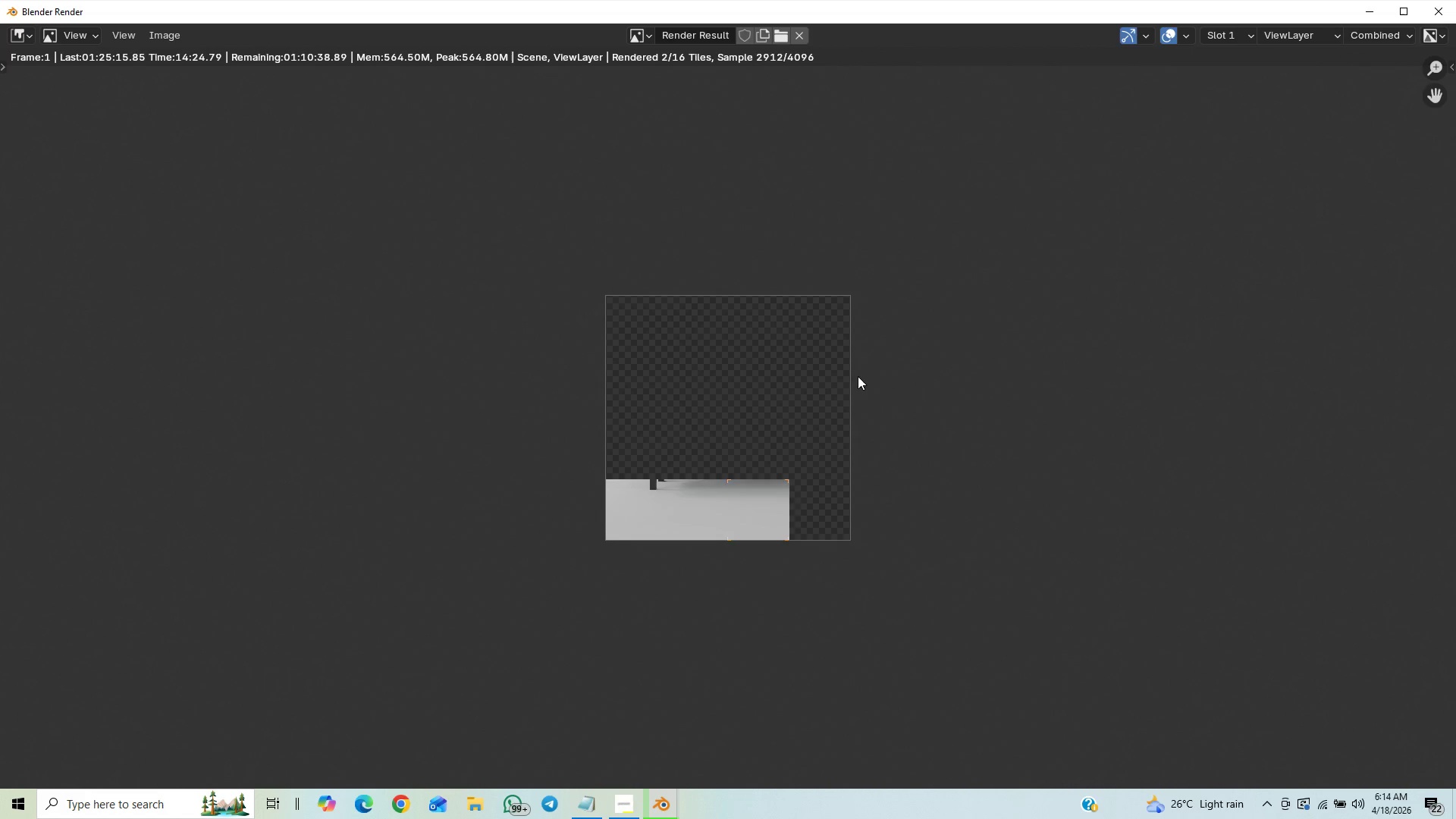 
scroll: coordinate [858, 379], scroll_direction: up, amount: 7.0
 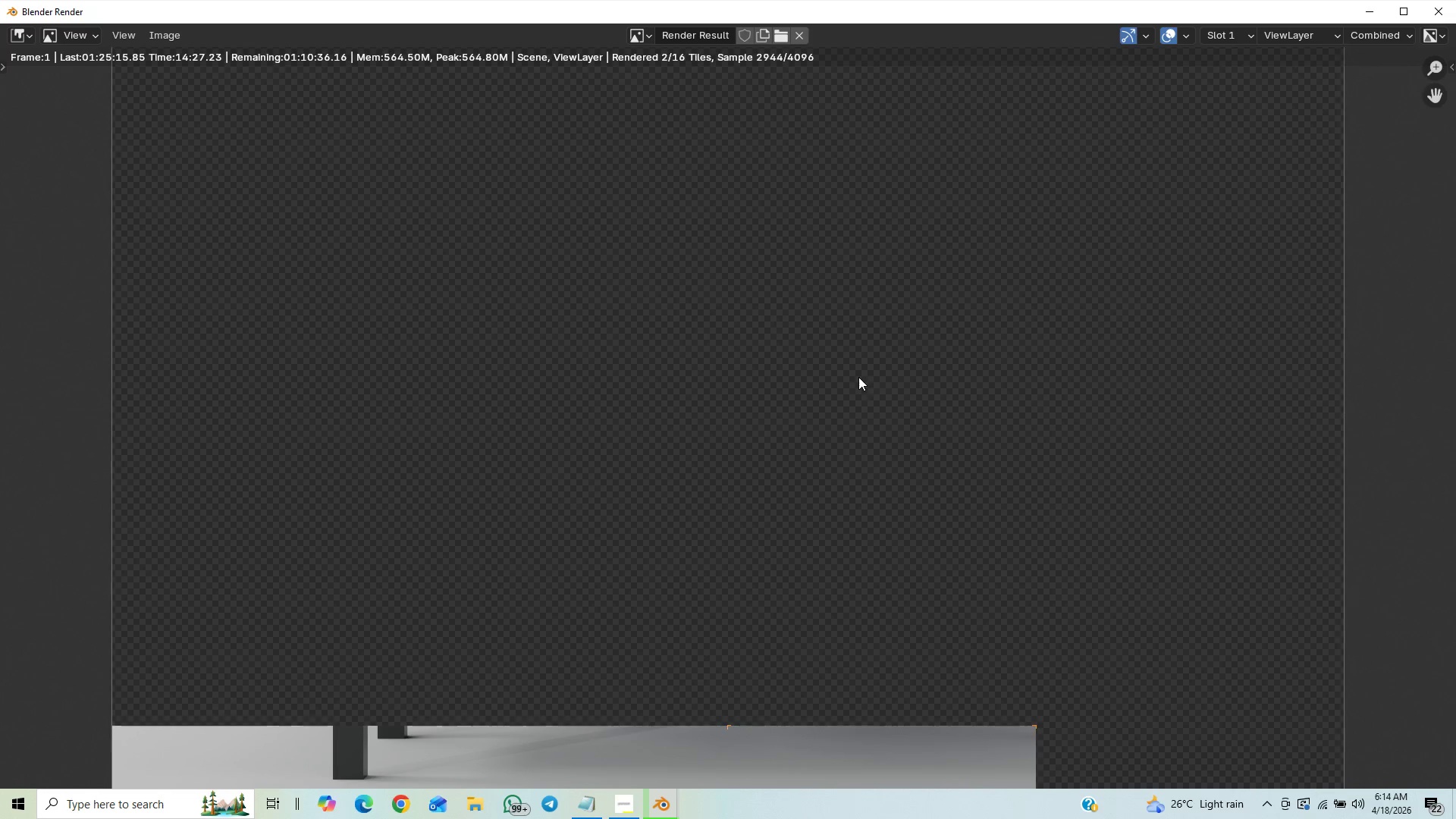 
scroll: coordinate [904, 281], scroll_direction: down, amount: 6.0
 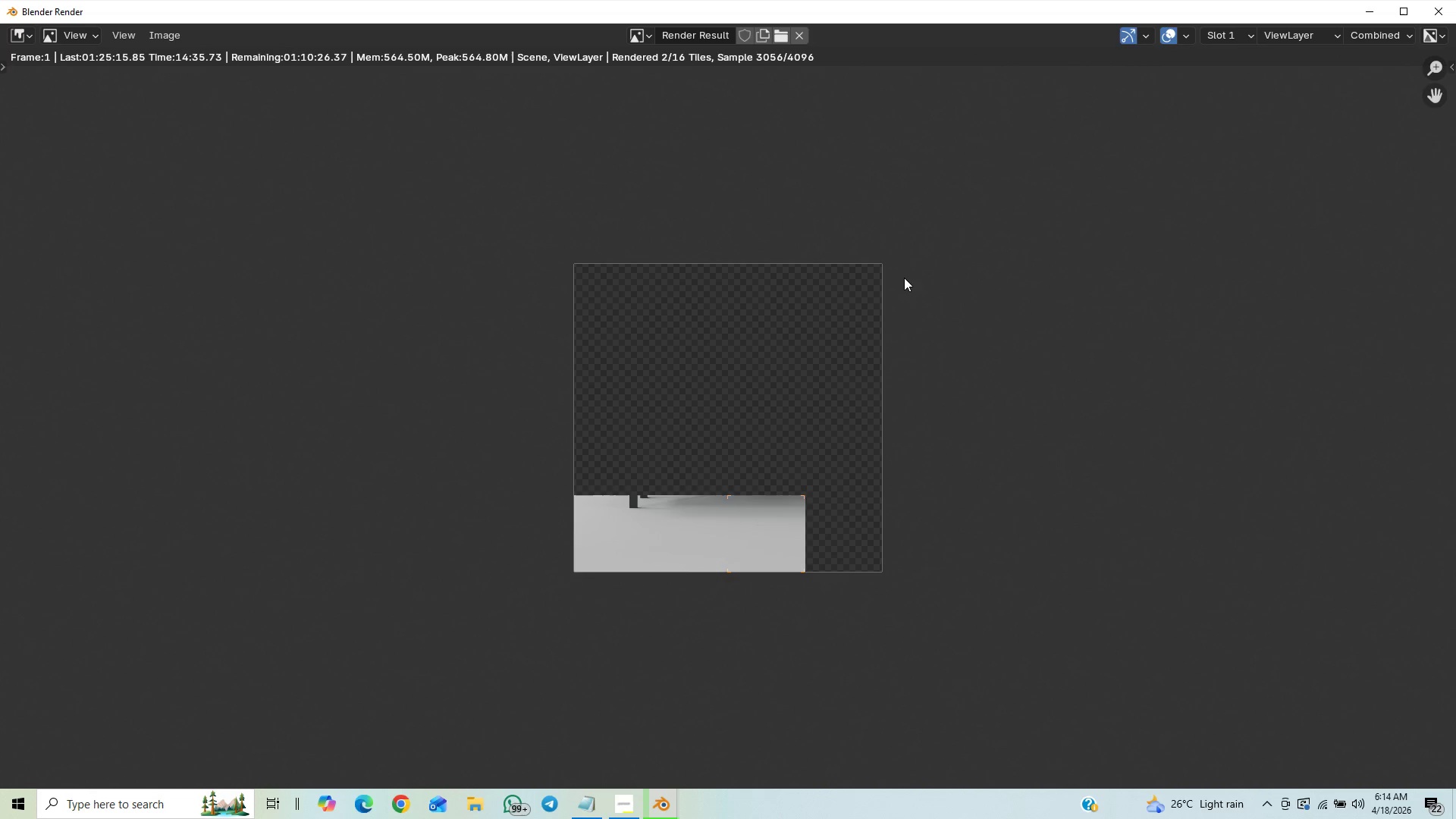 
scroll: coordinate [904, 275], scroll_direction: up, amount: 3.0
 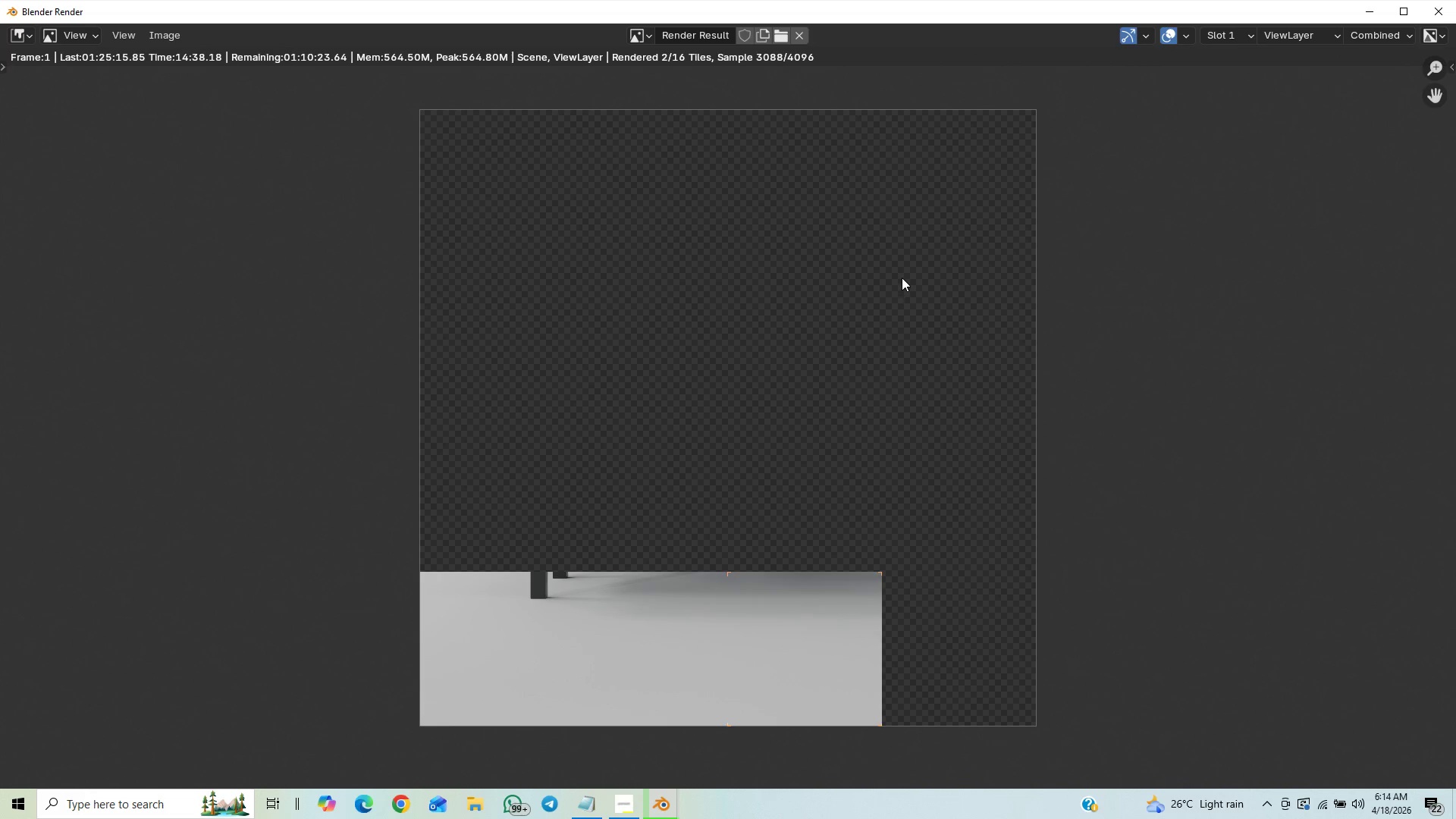 
scroll: coordinate [903, 279], scroll_direction: down, amount: 1.0
 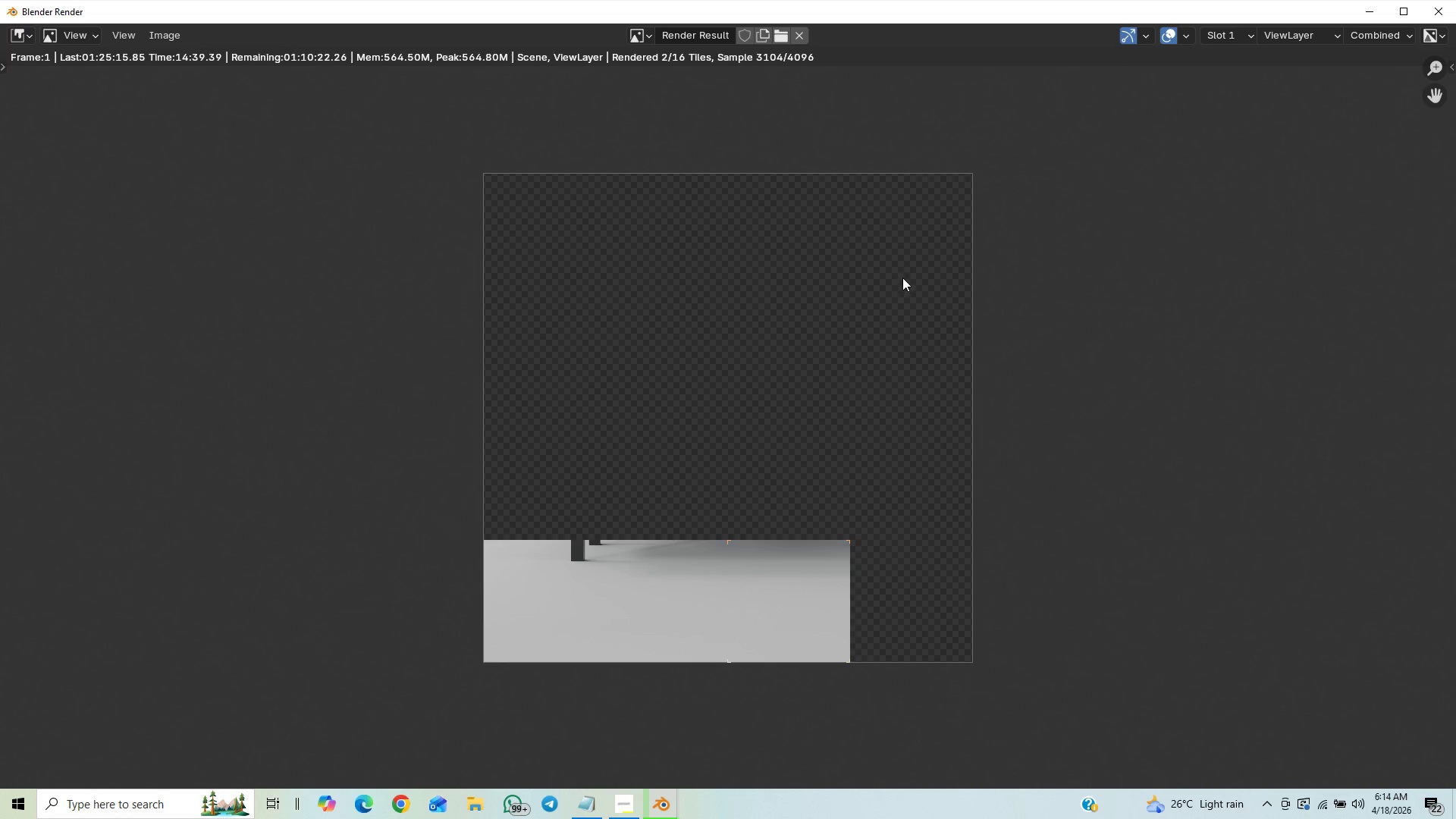 
scroll: coordinate [902, 277], scroll_direction: up, amount: 1.0
 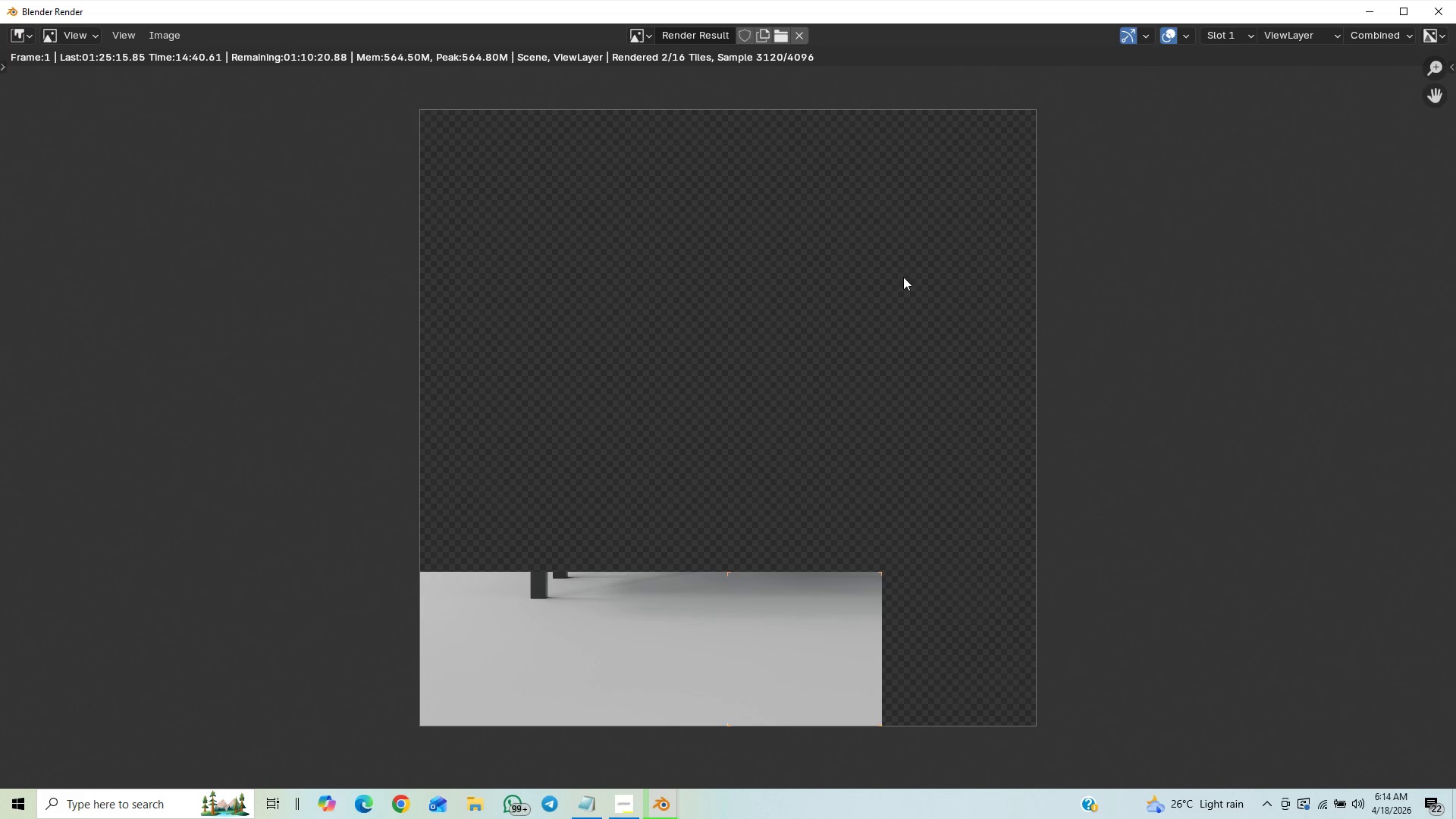 
scroll: coordinate [903, 278], scroll_direction: down, amount: 1.0
 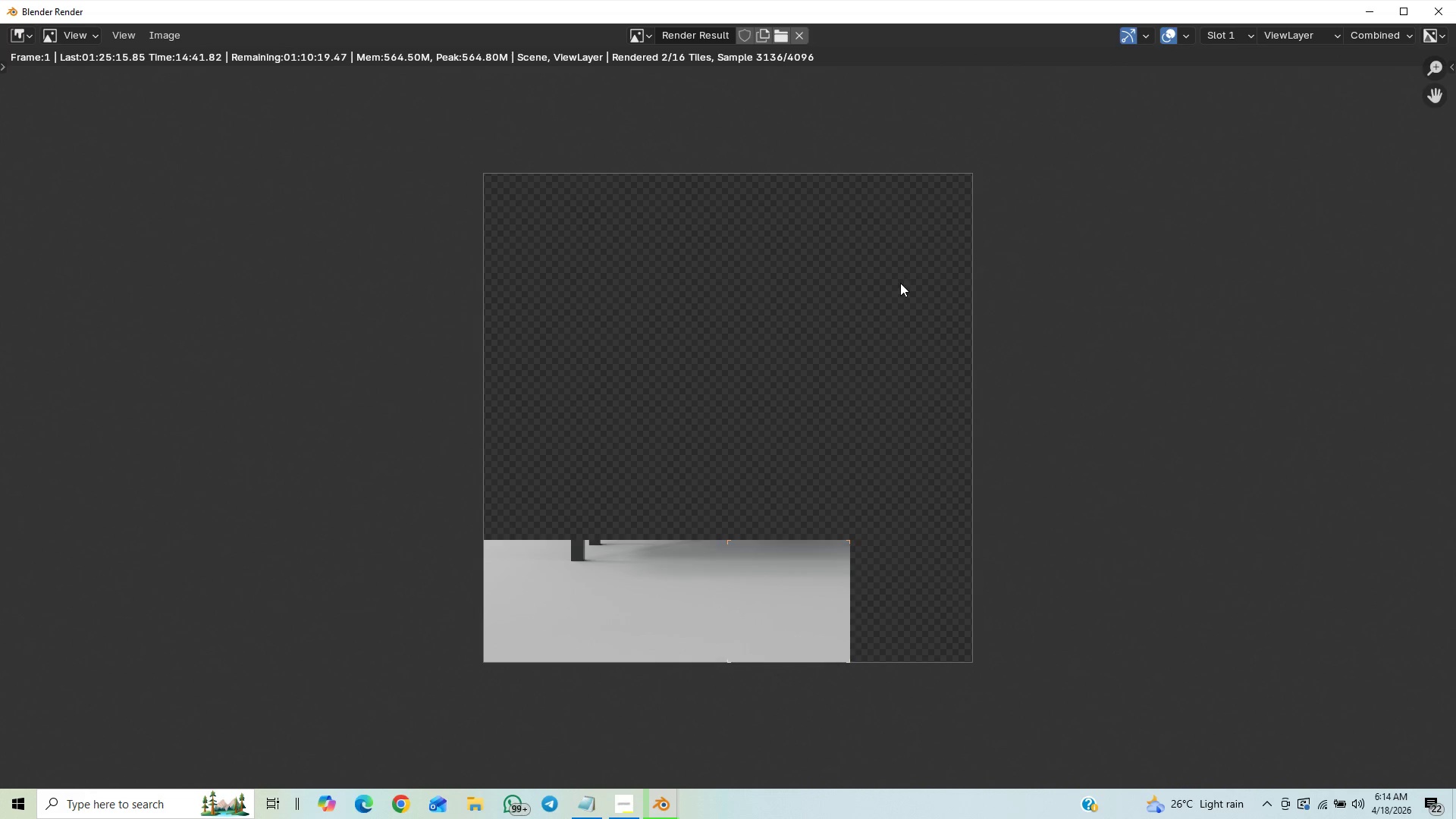 
scroll: coordinate [900, 283], scroll_direction: up, amount: 1.0
 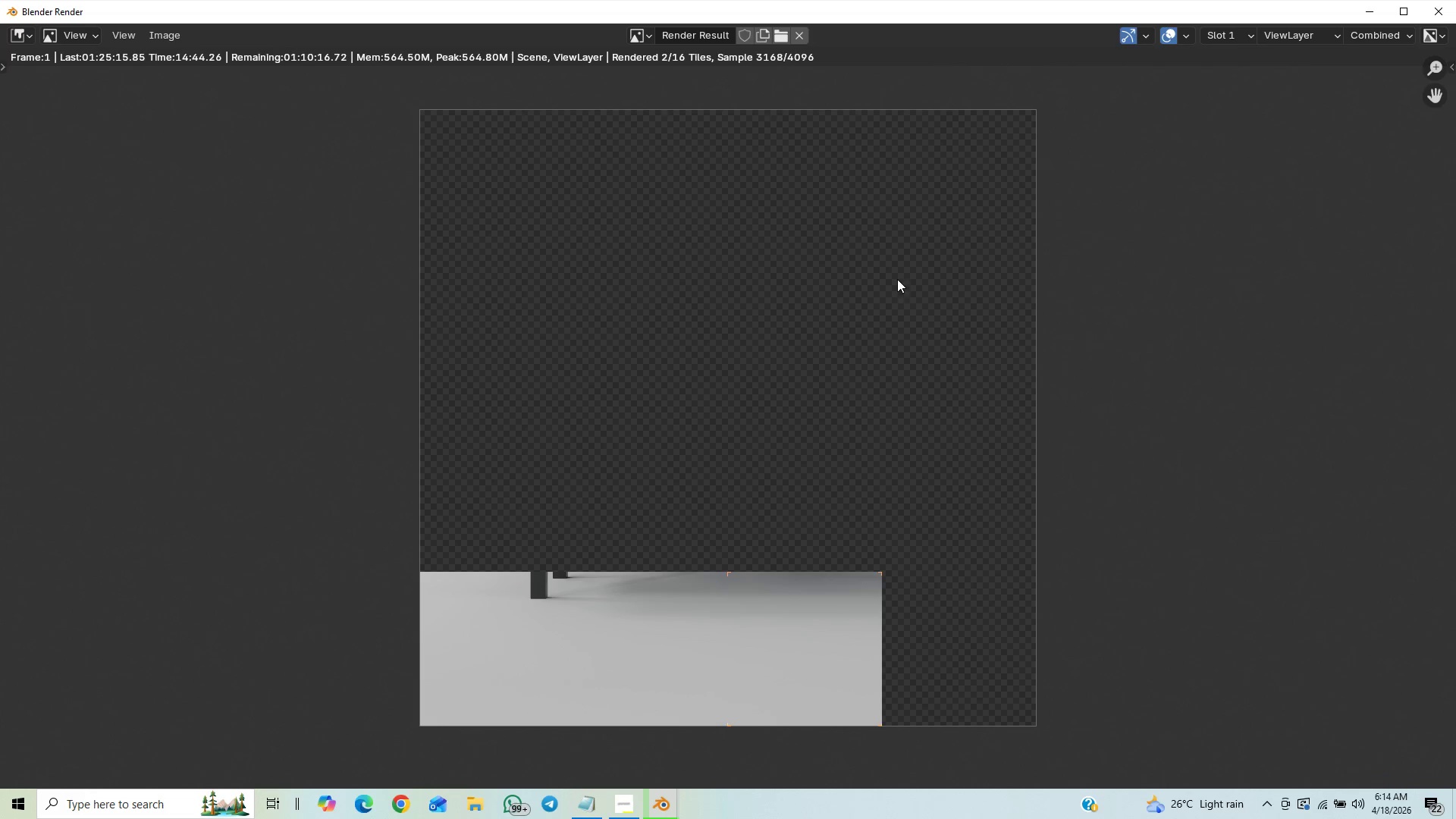 
scroll: coordinate [897, 283], scroll_direction: down, amount: 1.0
 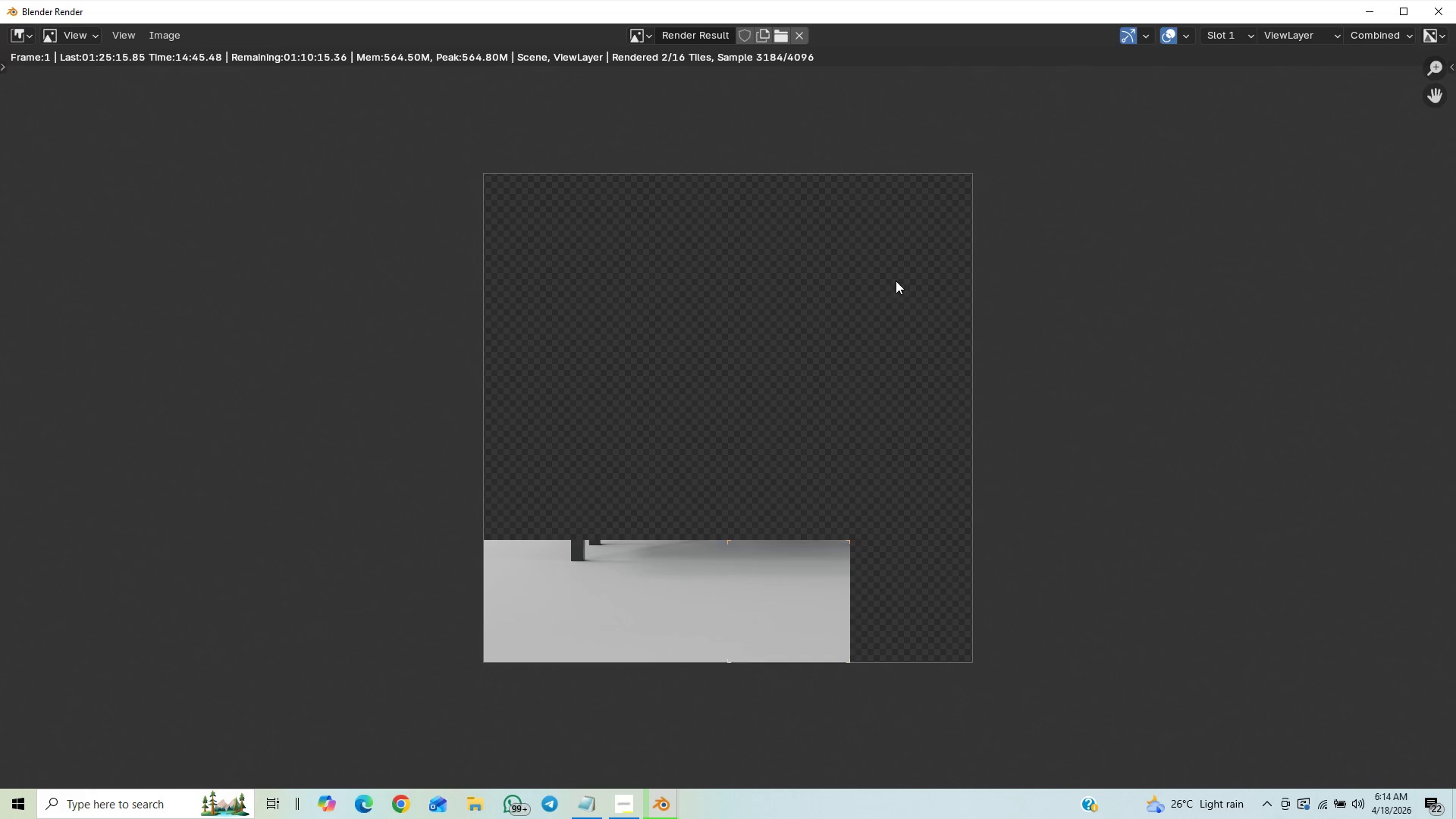 
scroll: coordinate [896, 284], scroll_direction: up, amount: 1.0
 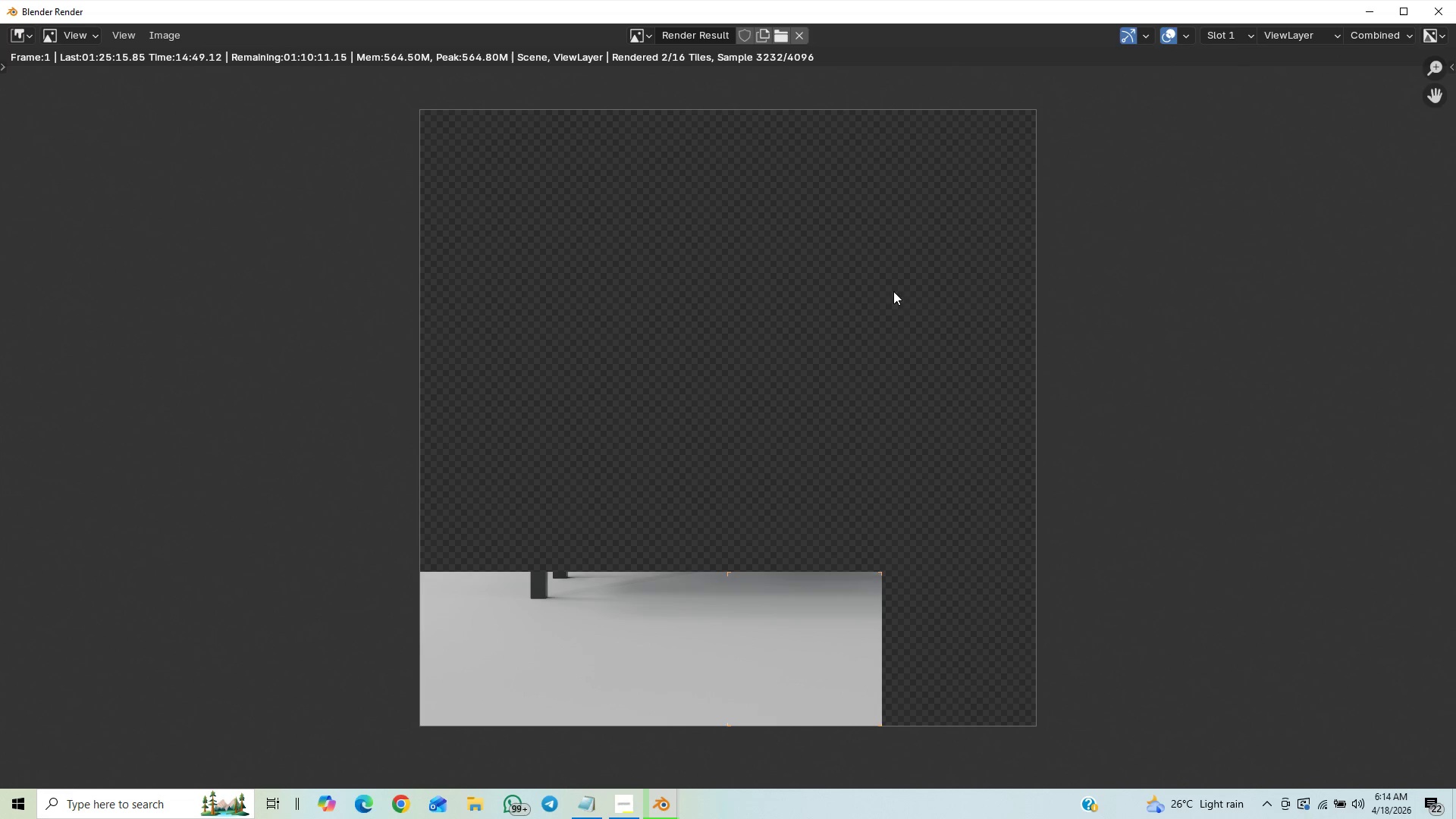 
scroll: coordinate [907, 295], scroll_direction: down, amount: 1.0
 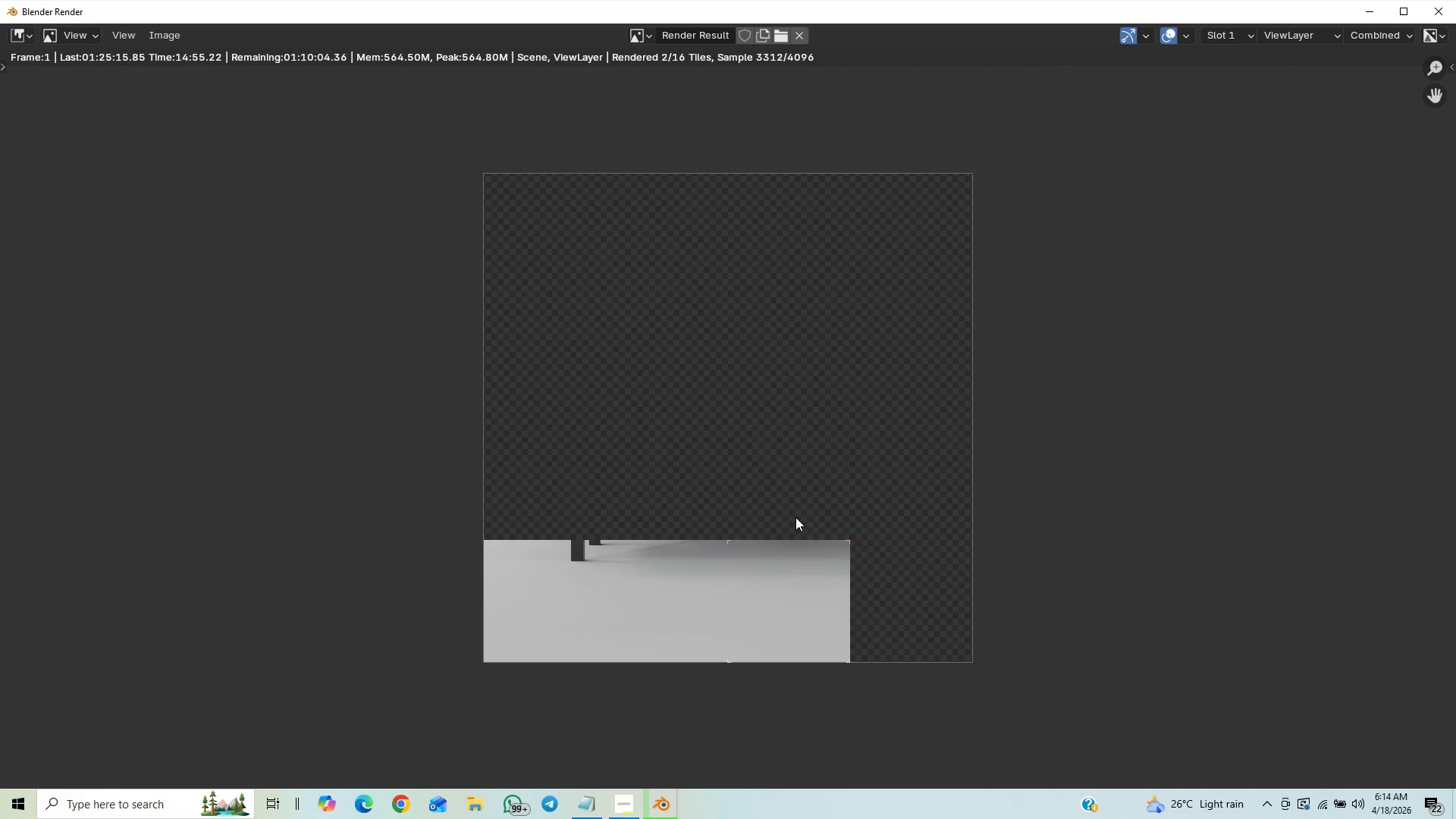 
wait(5.22)
 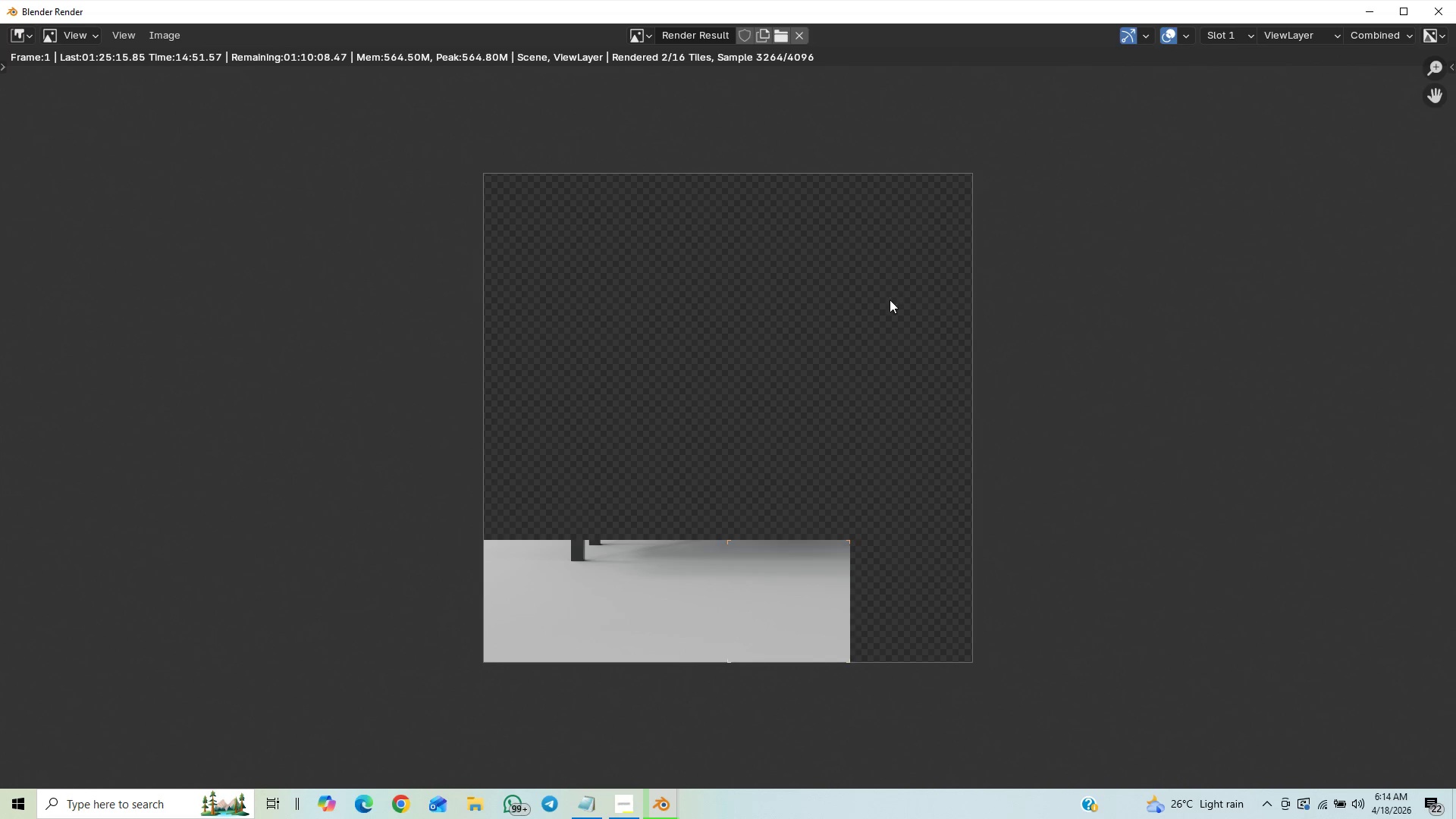 
scroll: coordinate [795, 524], scroll_direction: up, amount: 1.0
 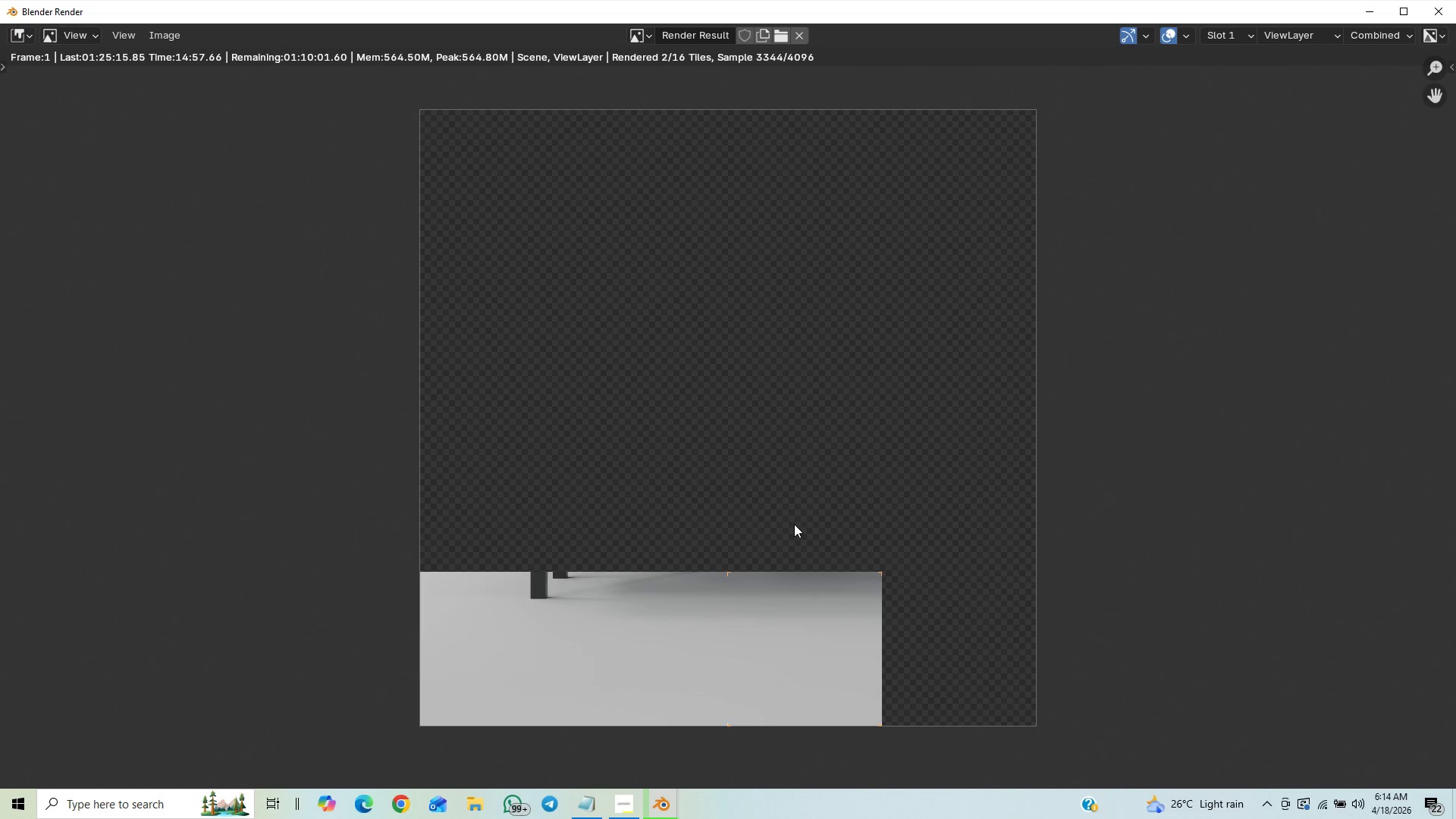 
scroll: coordinate [793, 532], scroll_direction: down, amount: 2.0
 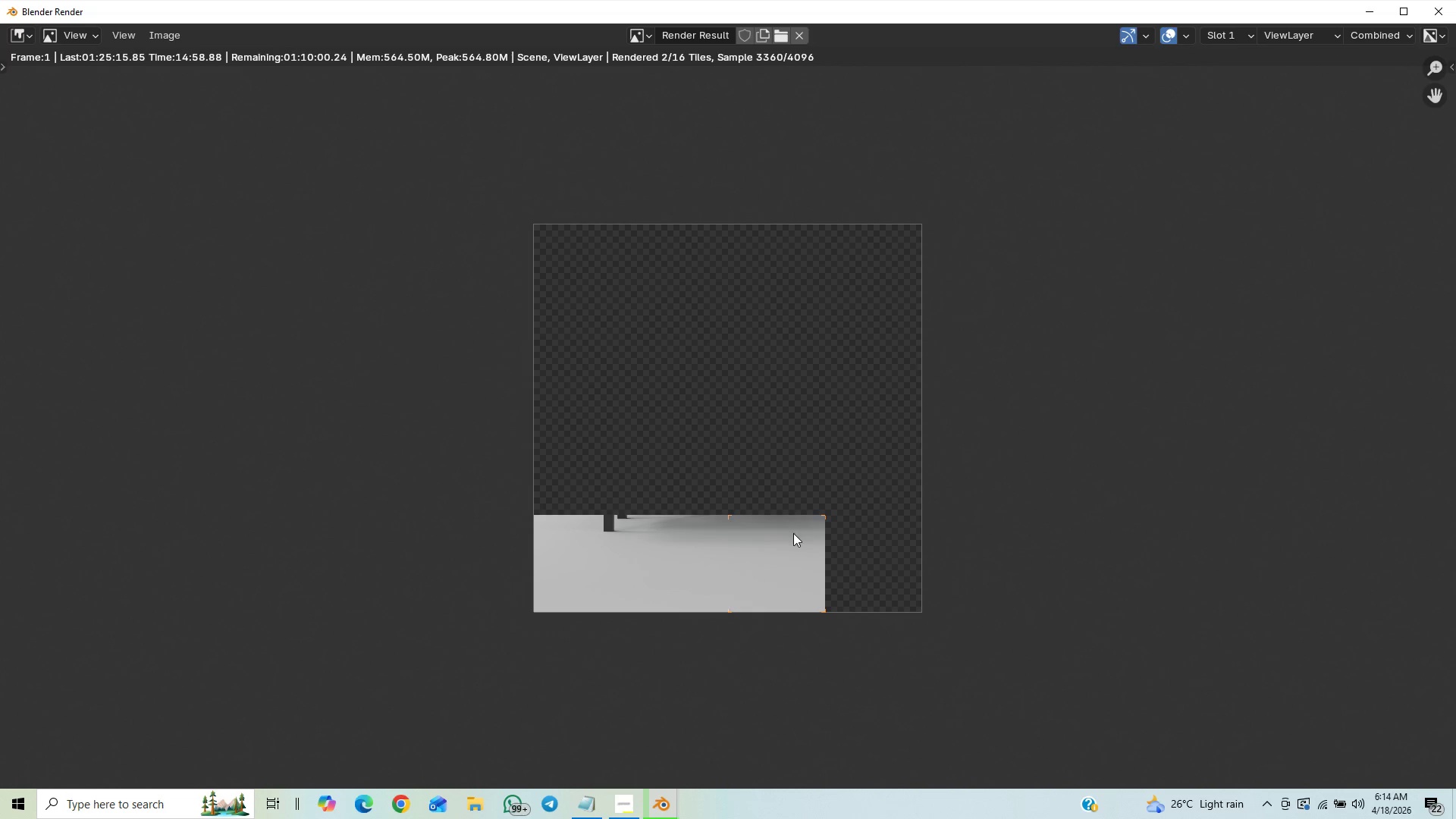 
scroll: coordinate [794, 526], scroll_direction: up, amount: 3.0
 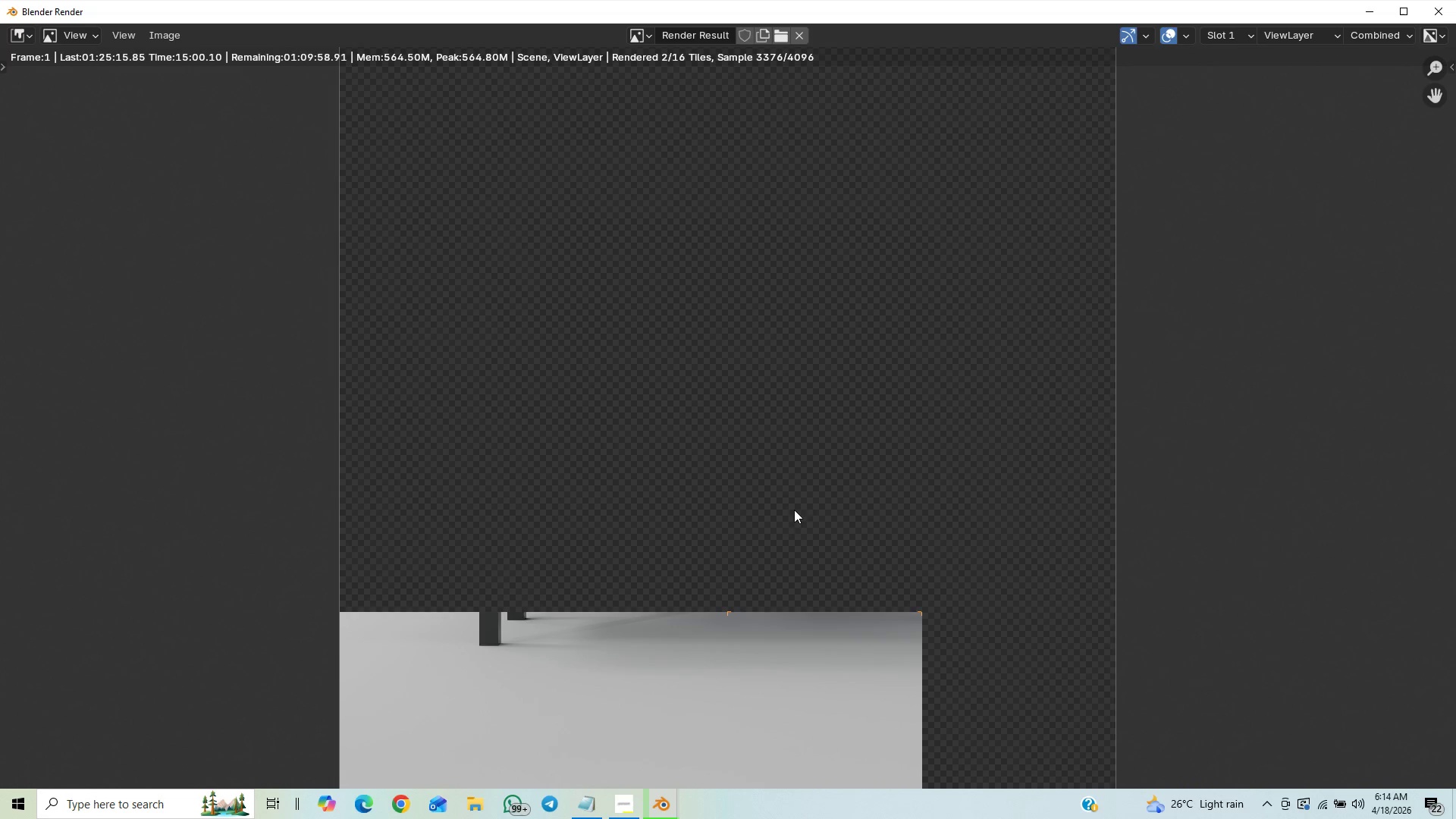 
scroll: coordinate [794, 469], scroll_direction: down, amount: 3.0
 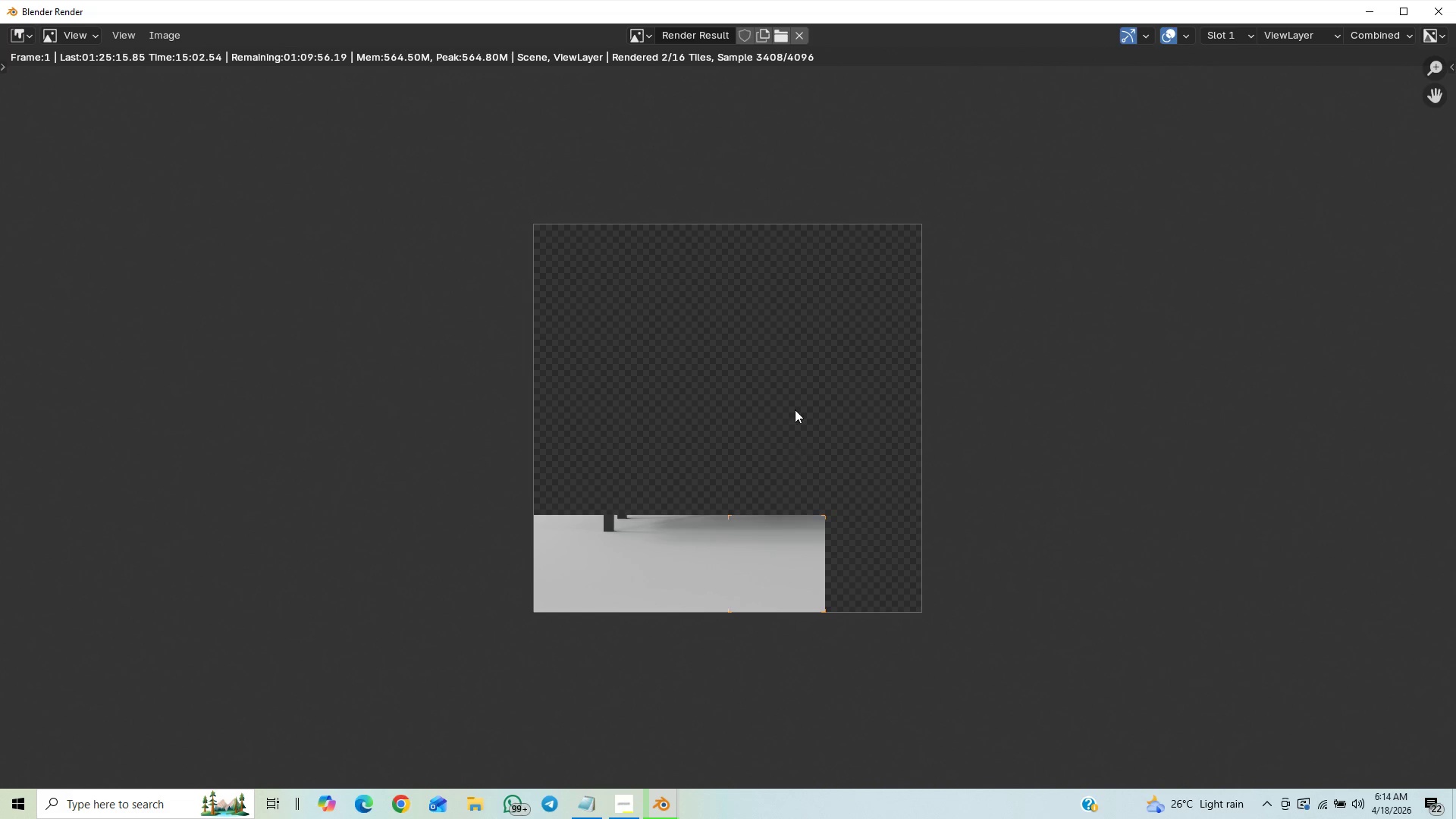 
scroll: coordinate [794, 405], scroll_direction: up, amount: 2.0
 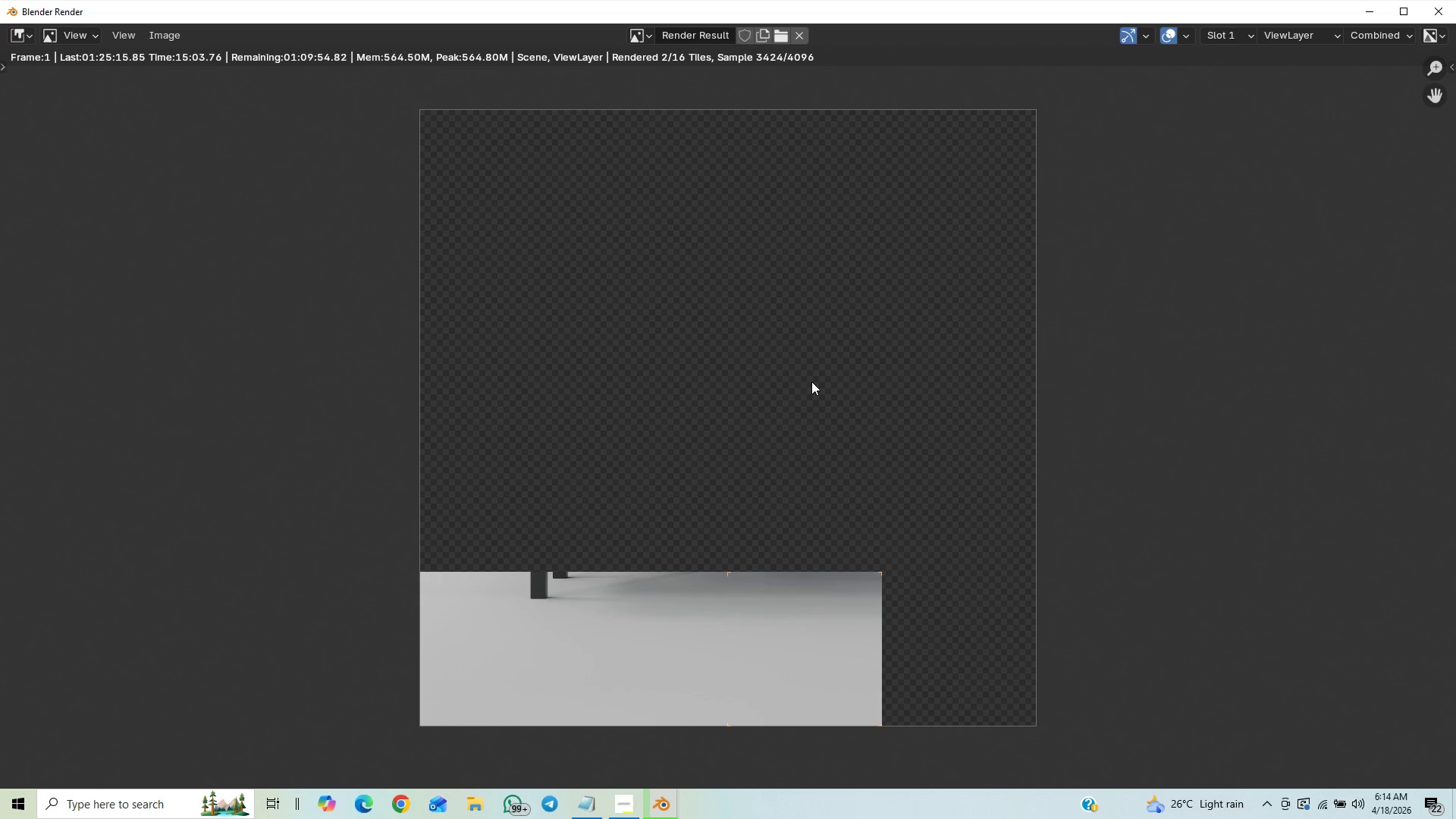 
scroll: coordinate [814, 419], scroll_direction: down, amount: 18.0
 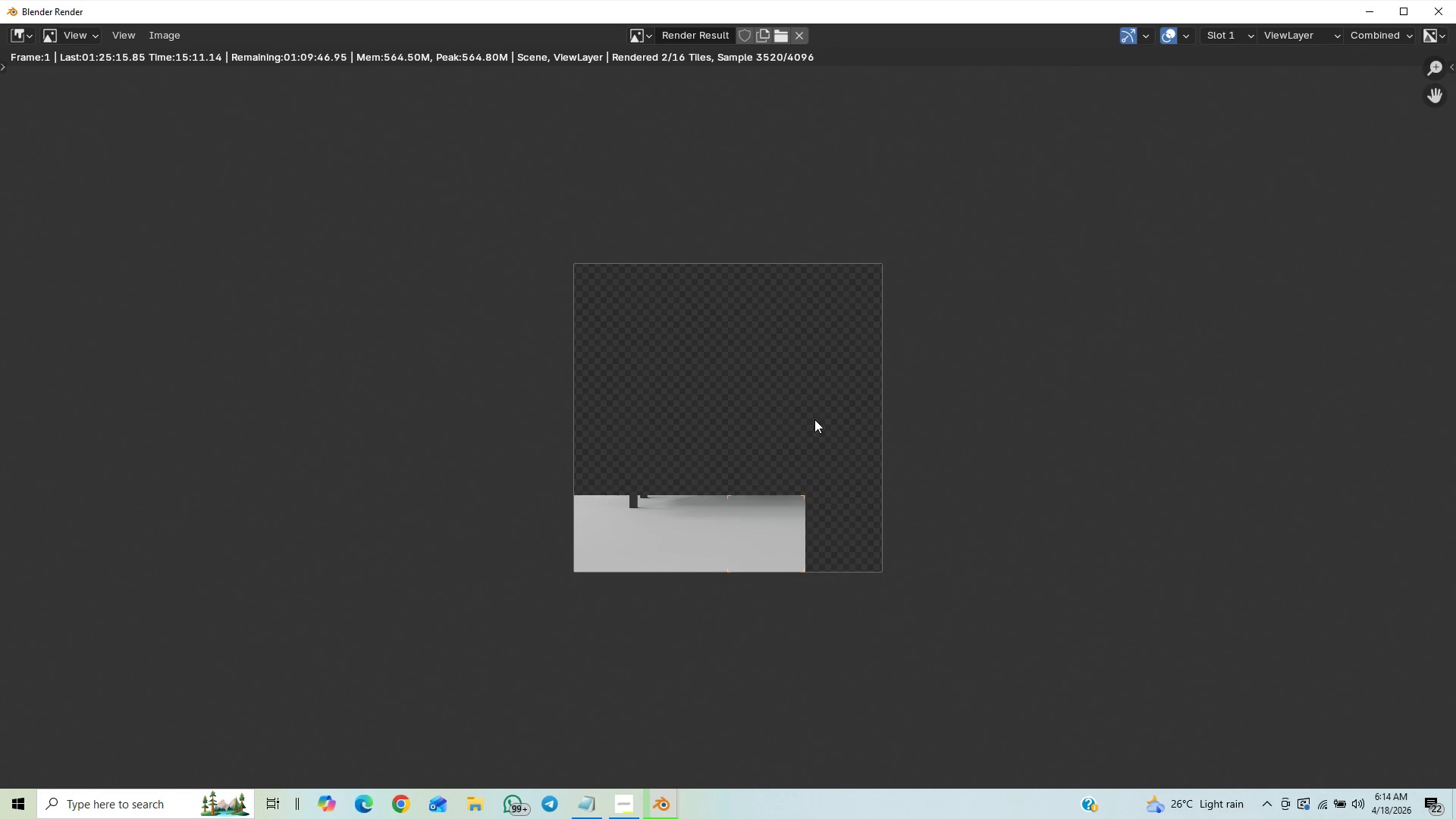 
scroll: coordinate [814, 422], scroll_direction: up, amount: 5.0
 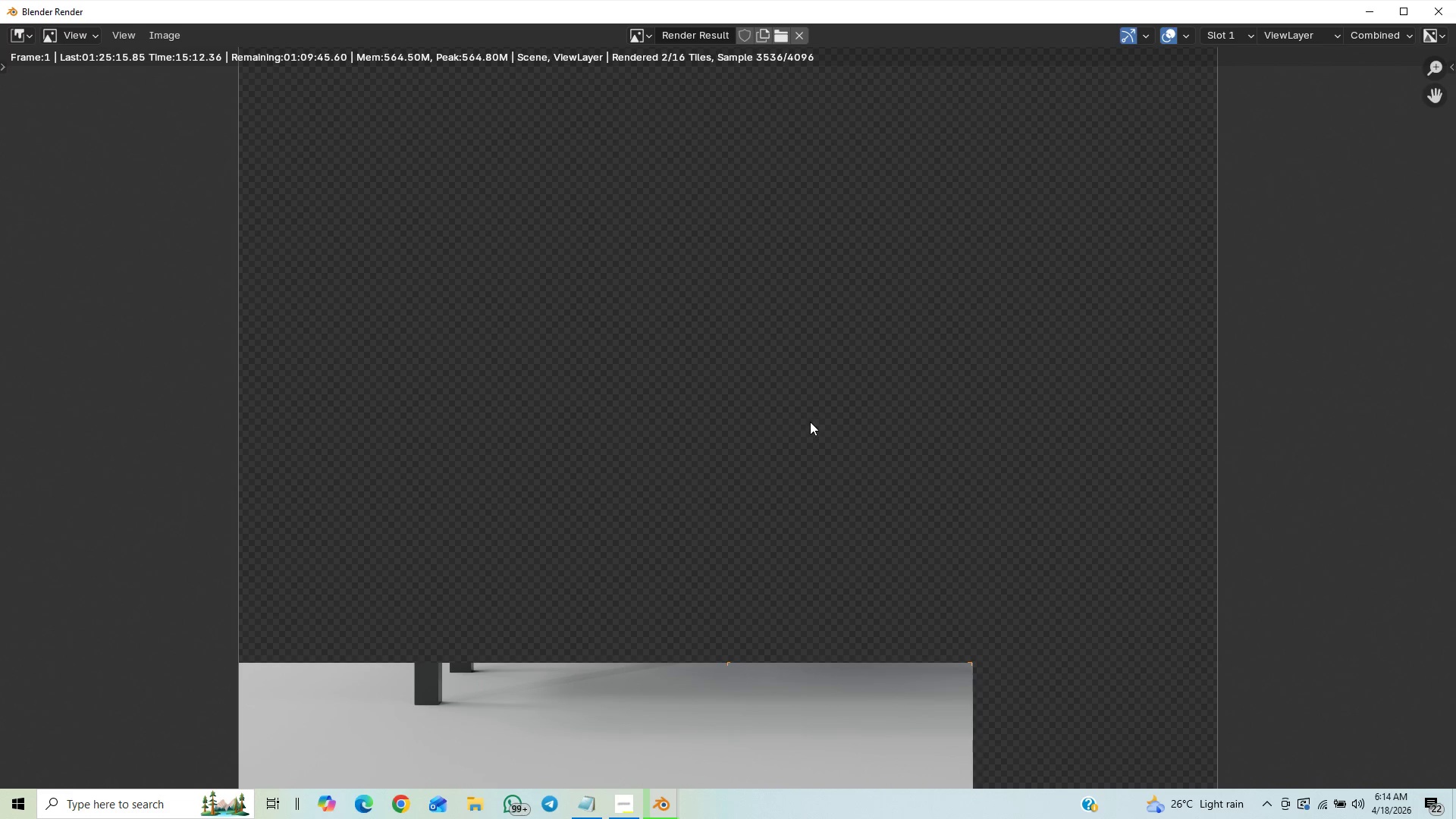 
scroll: coordinate [835, 434], scroll_direction: down, amount: 3.0
 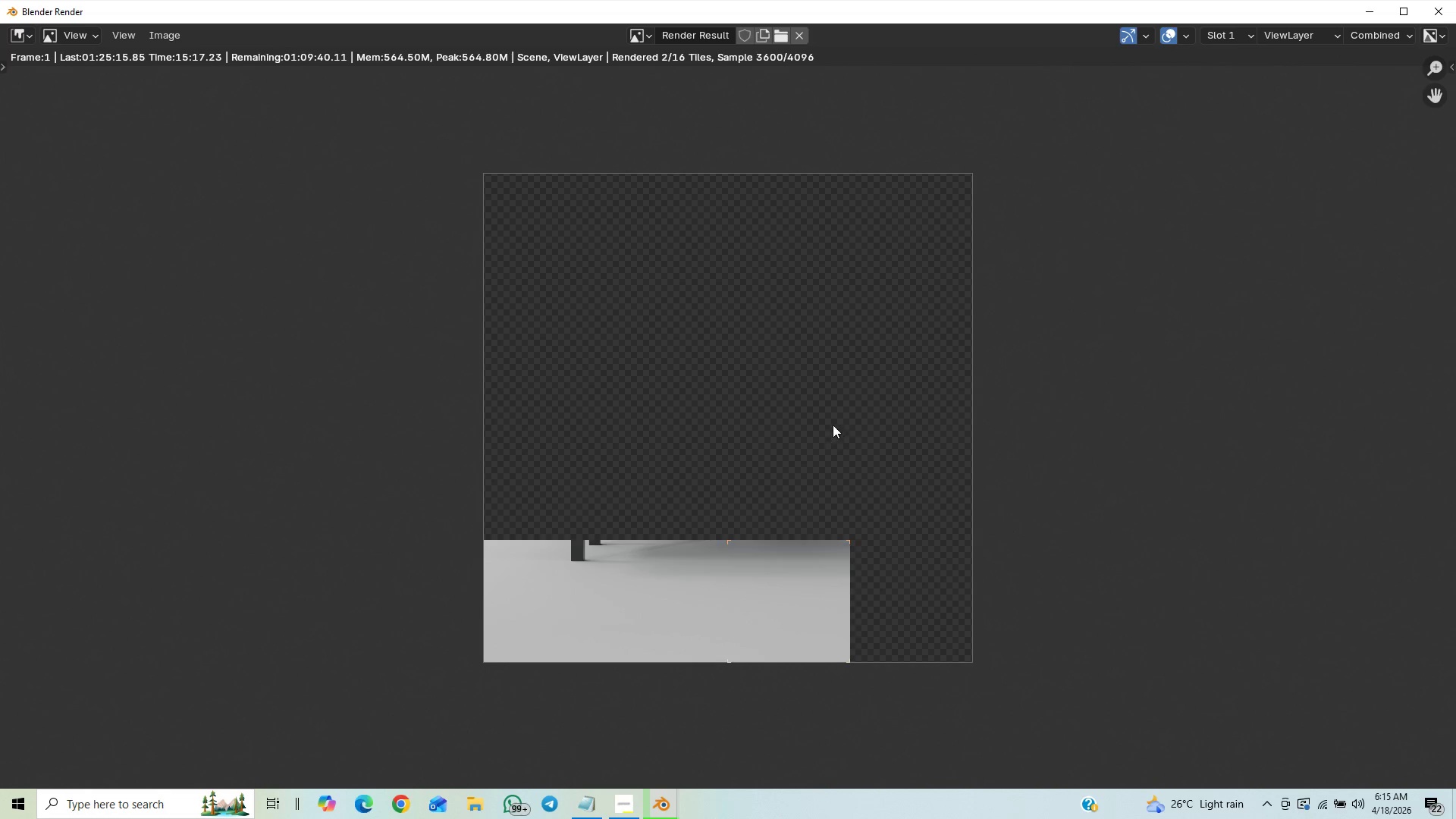 
scroll: coordinate [850, 434], scroll_direction: up, amount: 3.0
 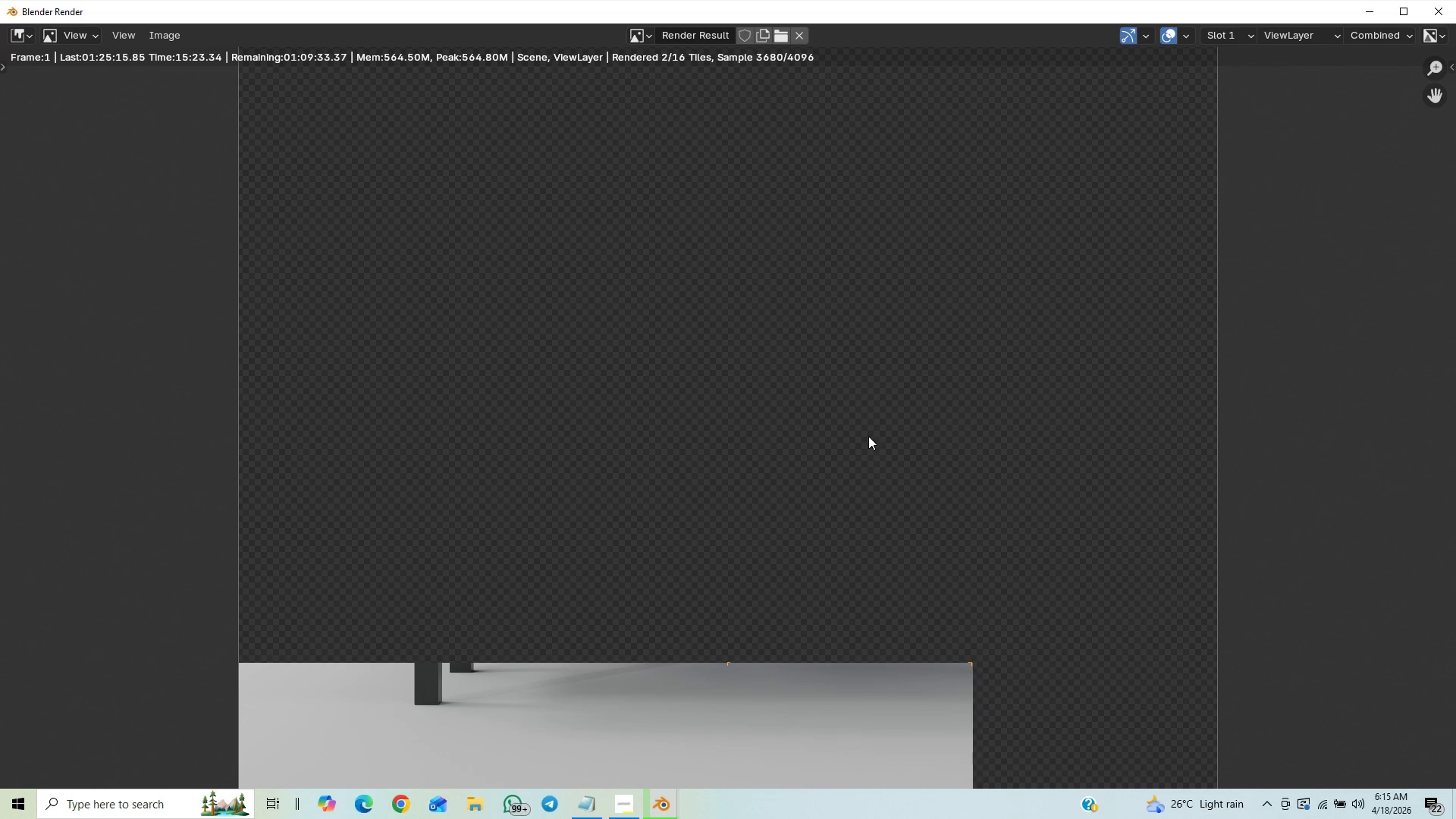 
scroll: coordinate [866, 449], scroll_direction: down, amount: 4.0
 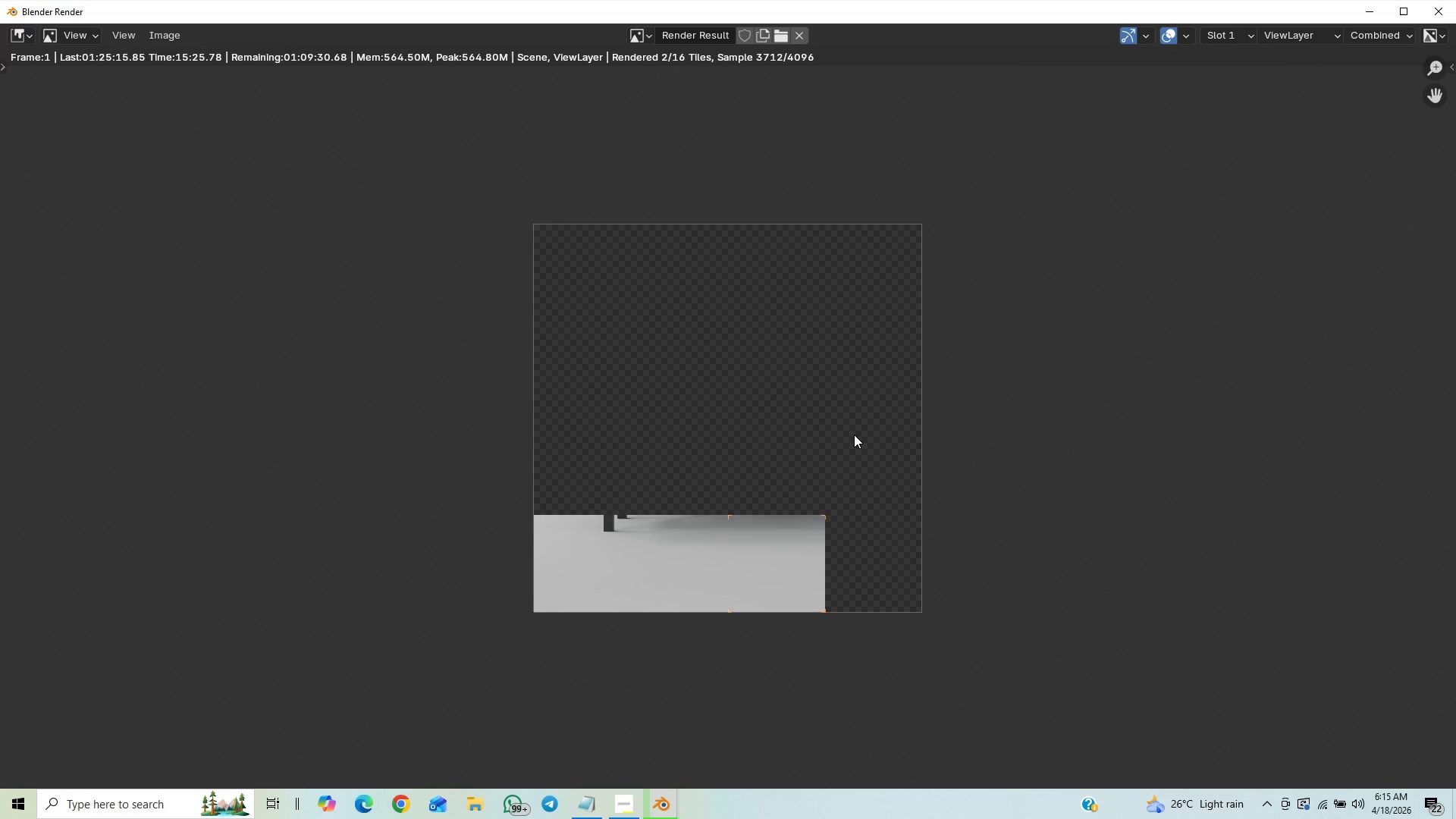 
scroll: coordinate [858, 444], scroll_direction: up, amount: 2.0
 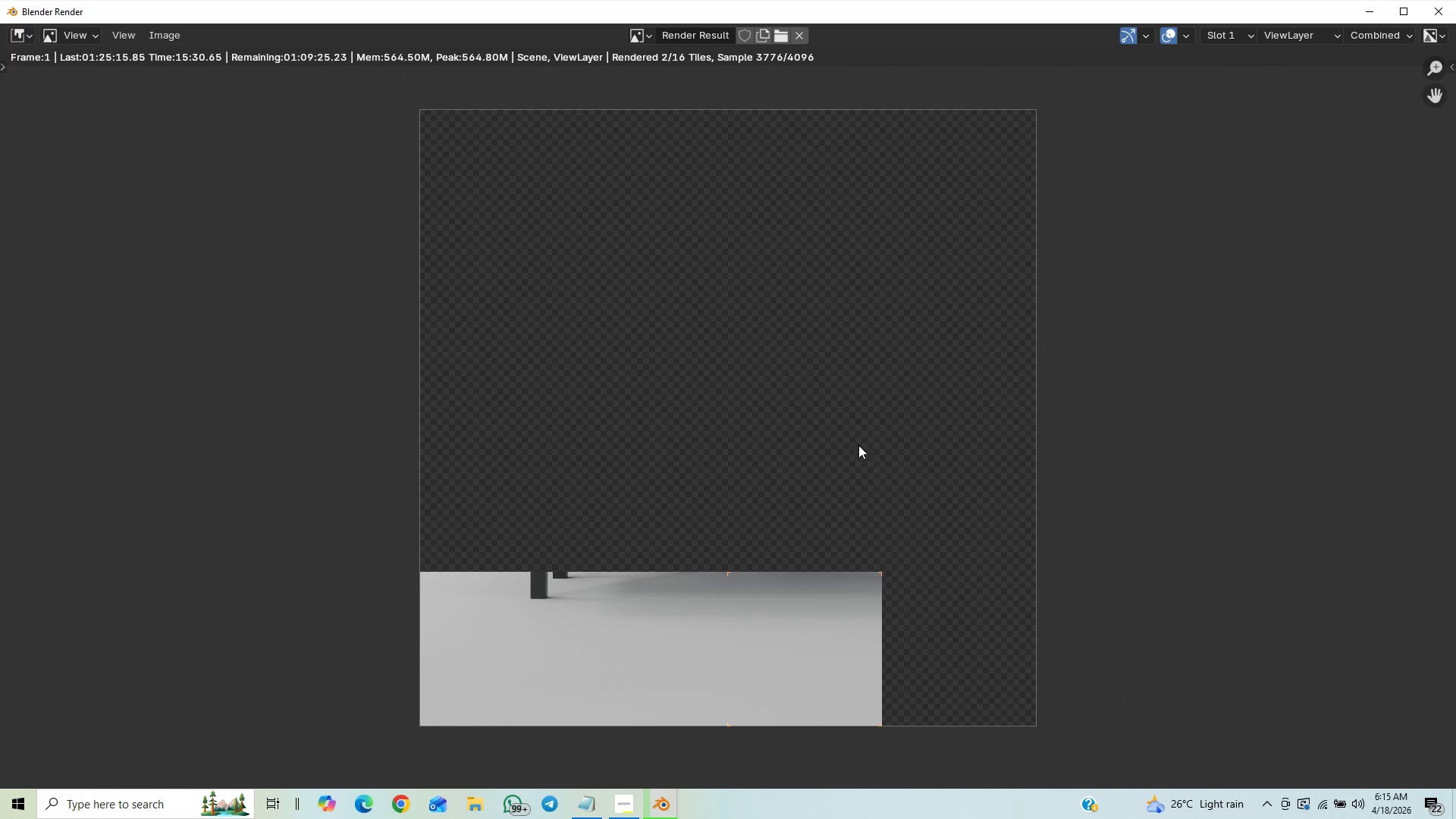 
scroll: coordinate [859, 446], scroll_direction: down, amount: 2.0
 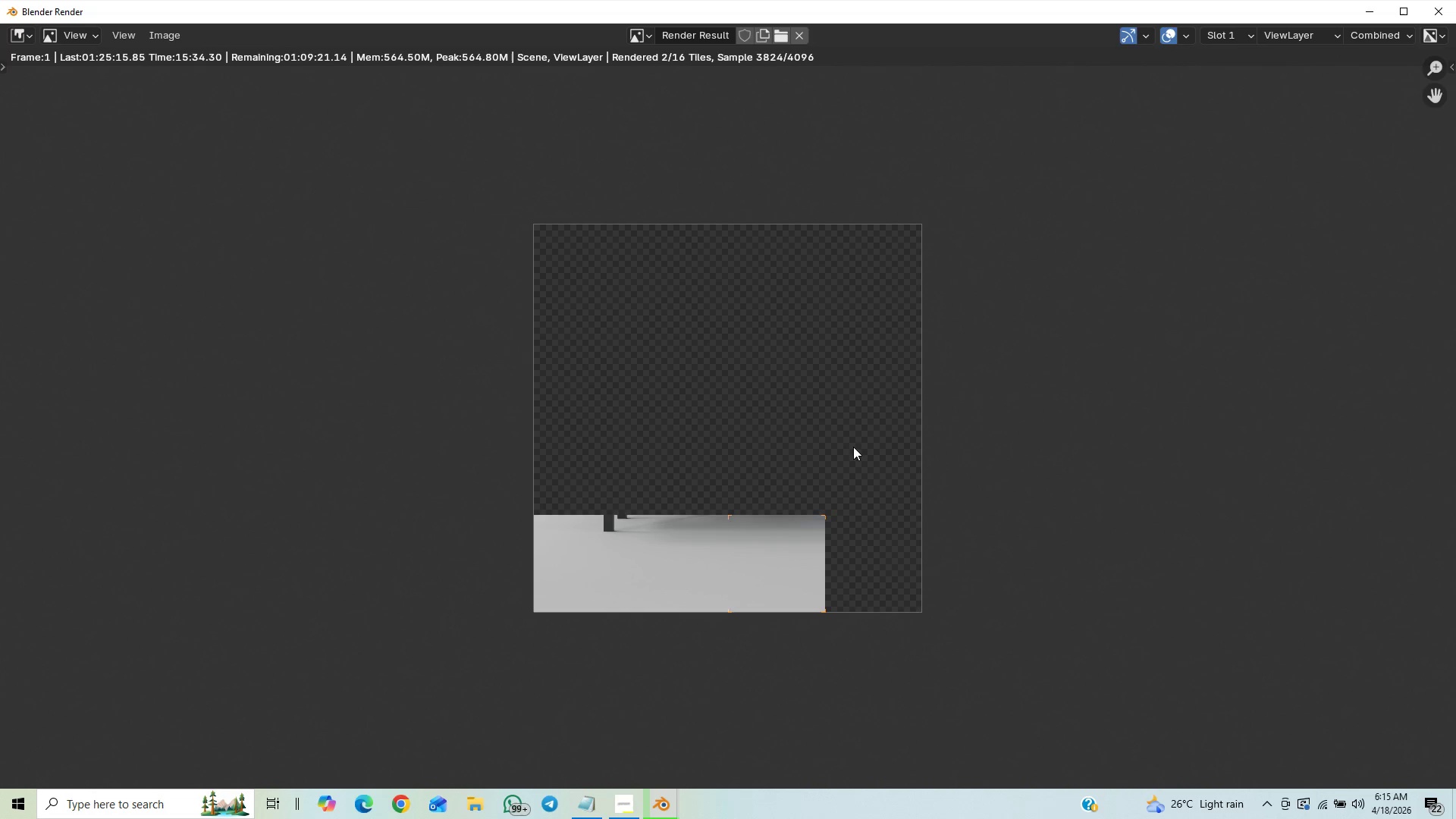 
scroll: coordinate [855, 442], scroll_direction: up, amount: 3.0
 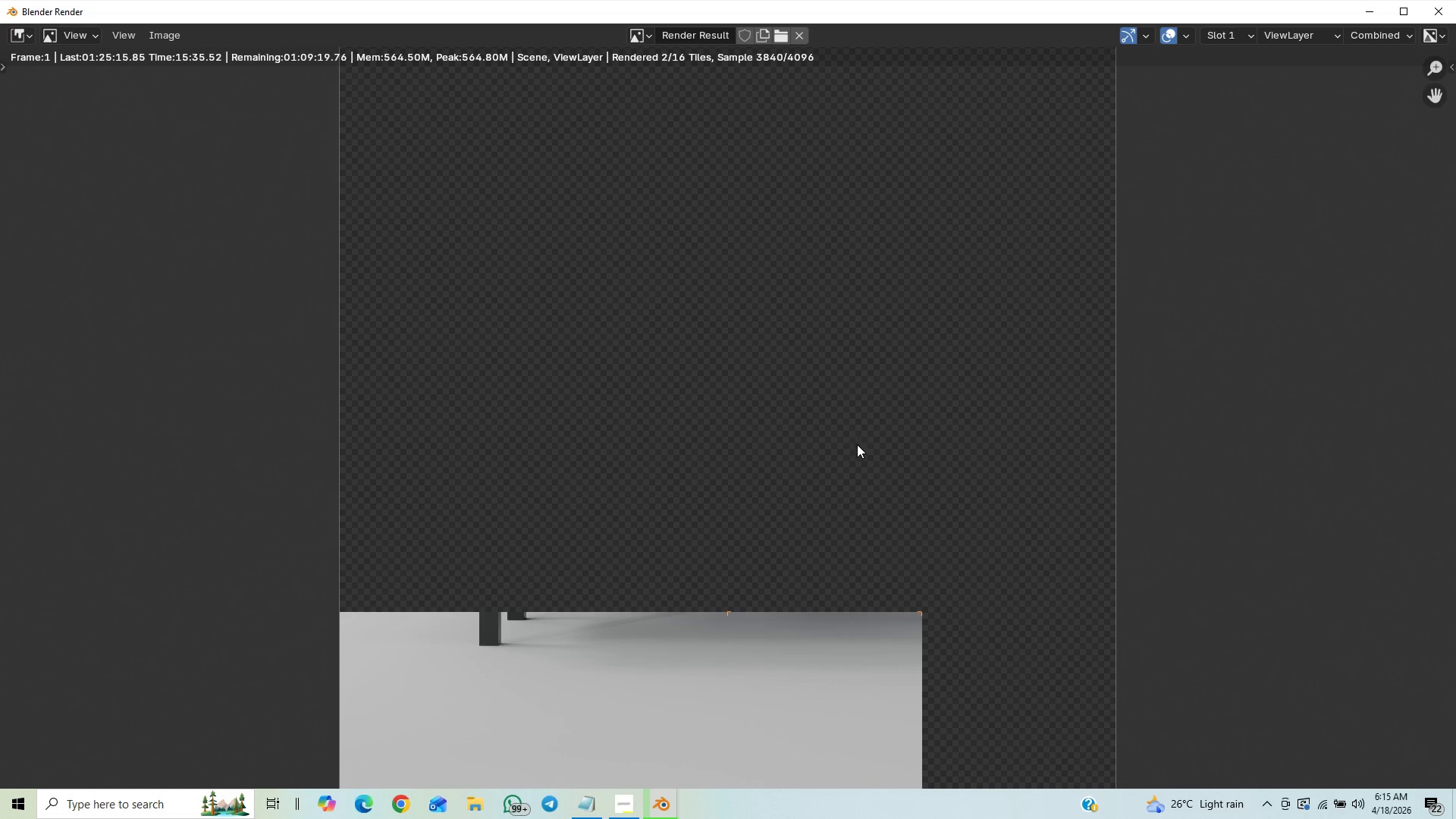 
scroll: coordinate [855, 439], scroll_direction: down, amount: 3.0
 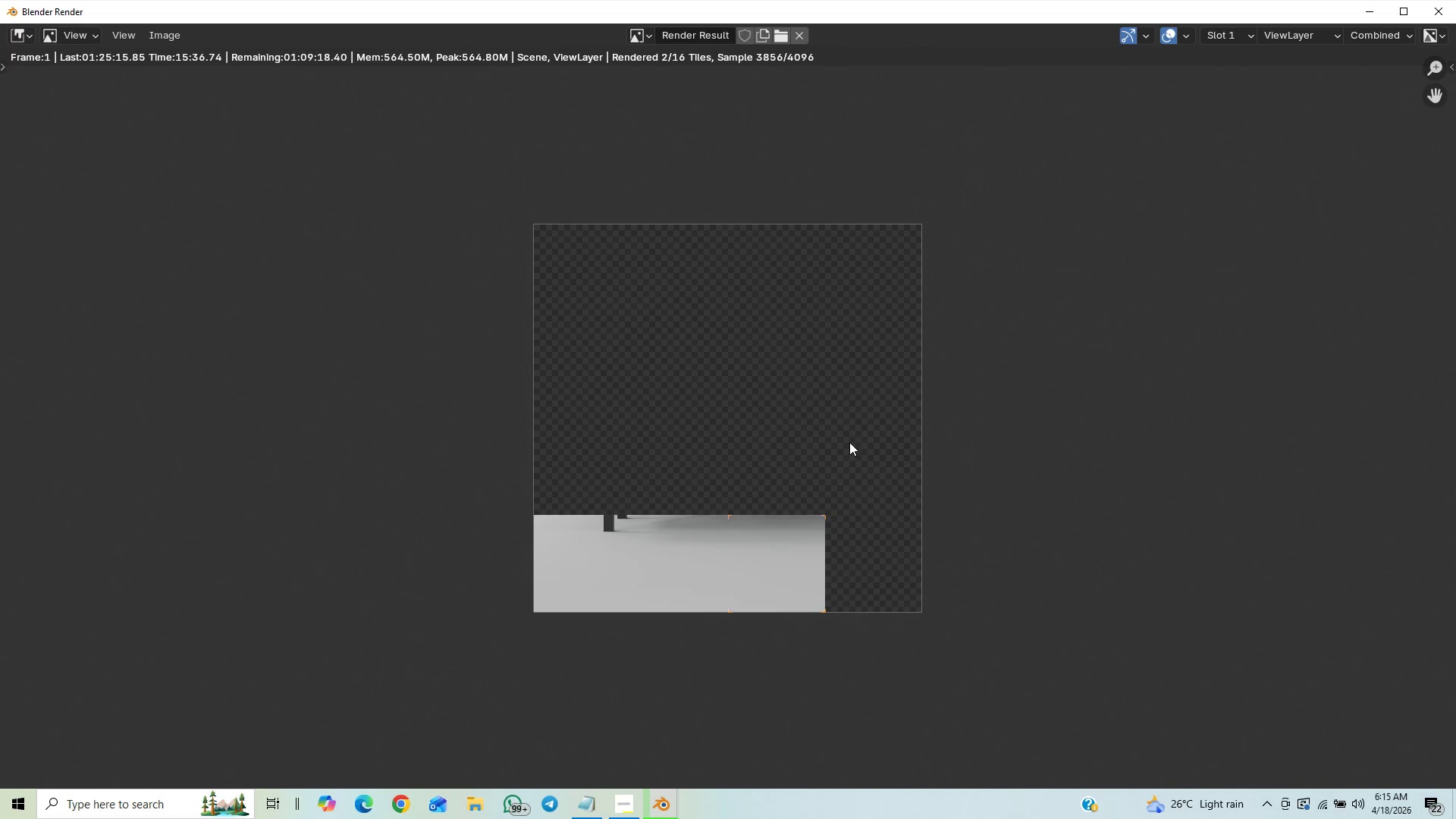 
scroll: coordinate [847, 441], scroll_direction: up, amount: 5.0
 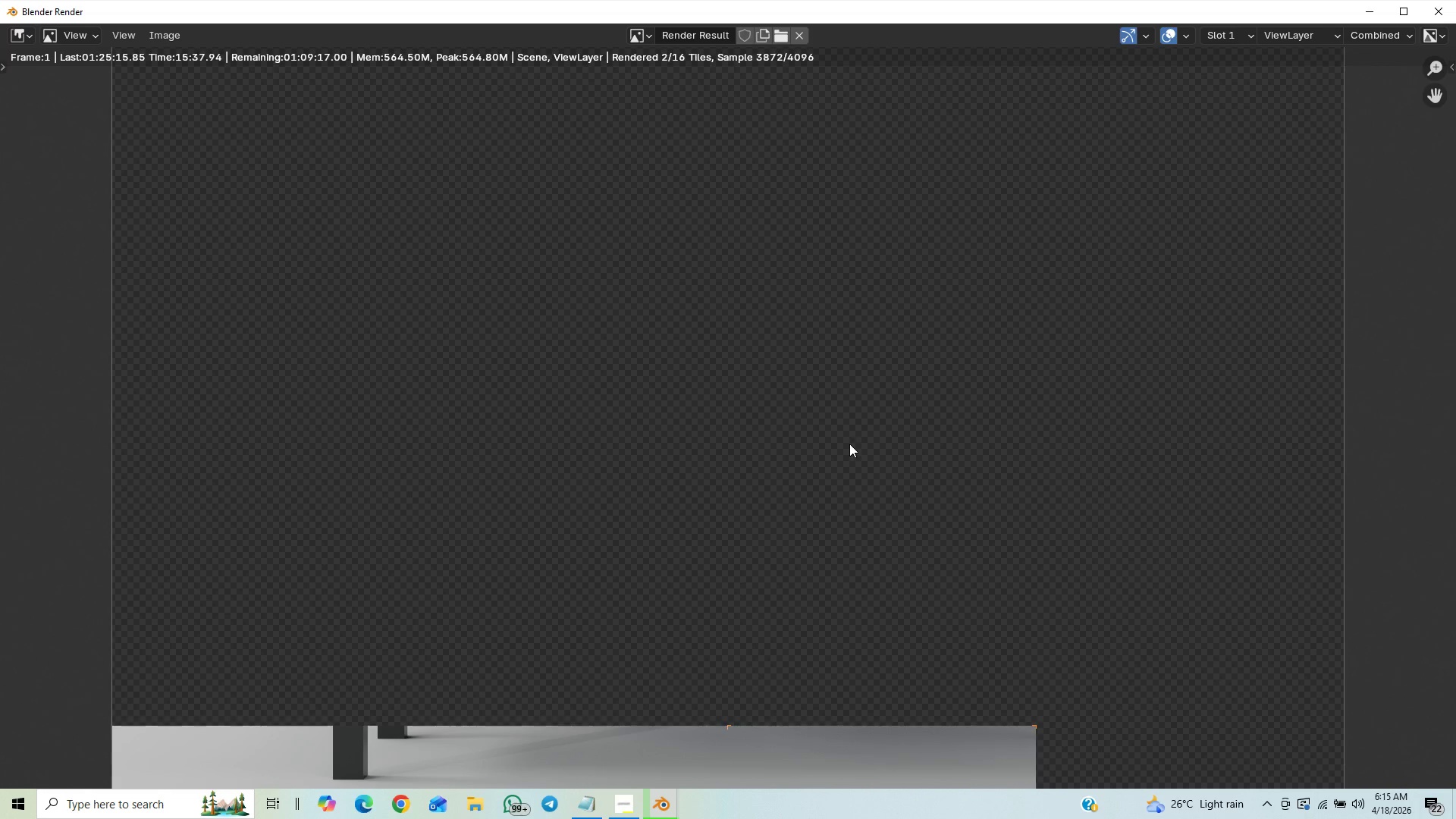 
scroll: coordinate [847, 445], scroll_direction: down, amount: 1.0
 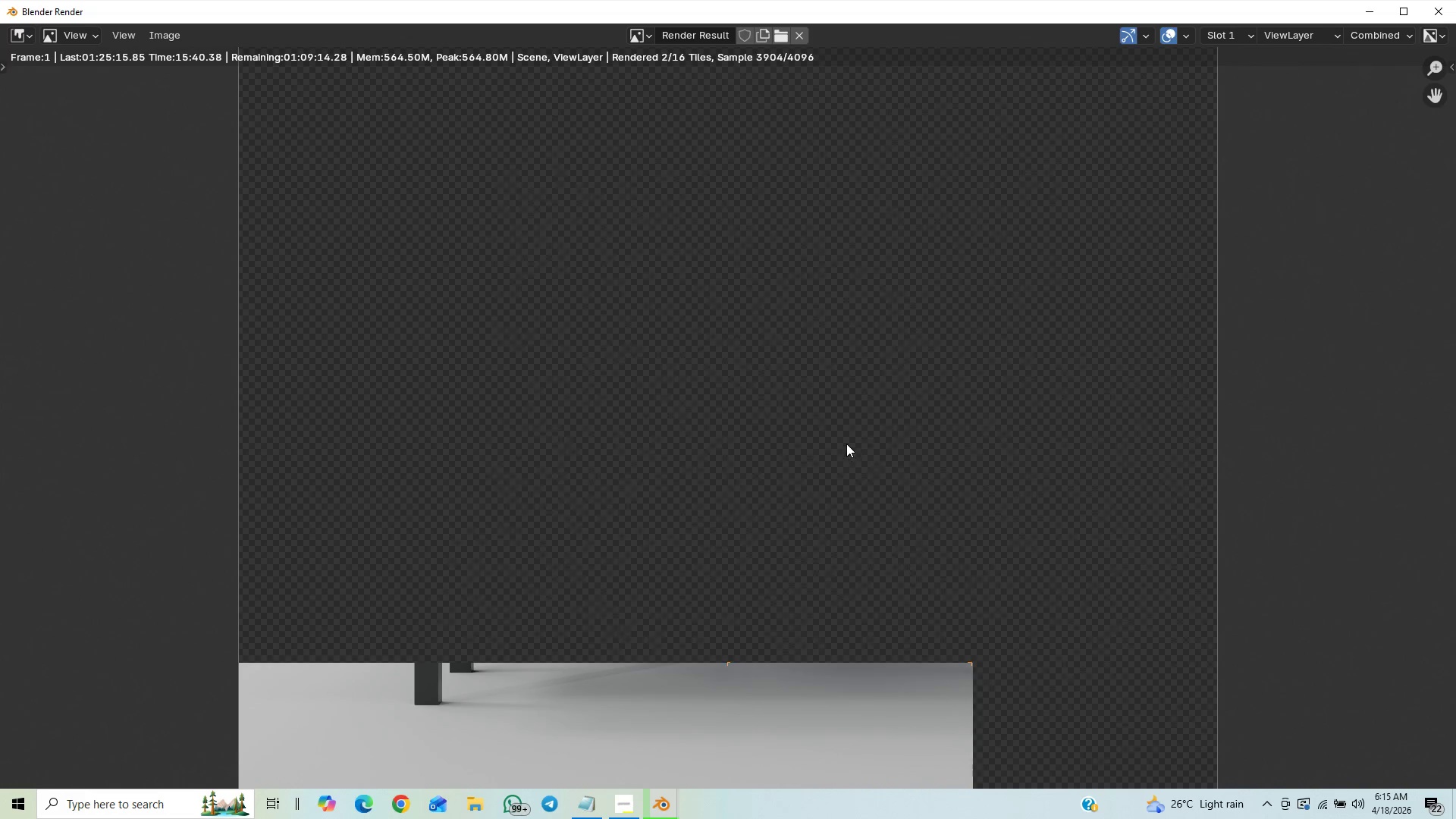 
scroll: coordinate [849, 447], scroll_direction: up, amount: 1.0
 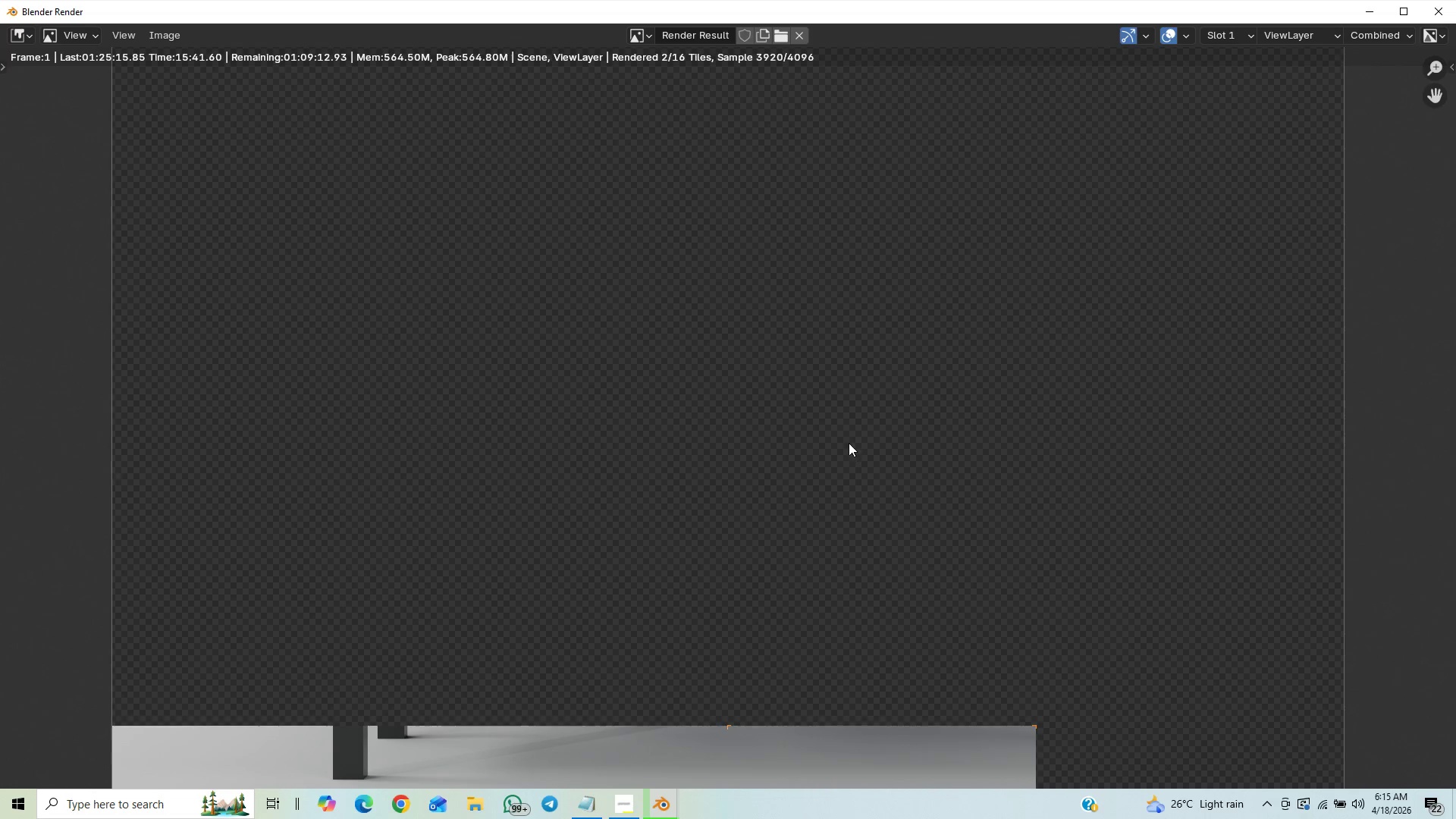 
scroll: coordinate [836, 435], scroll_direction: down, amount: 7.0
 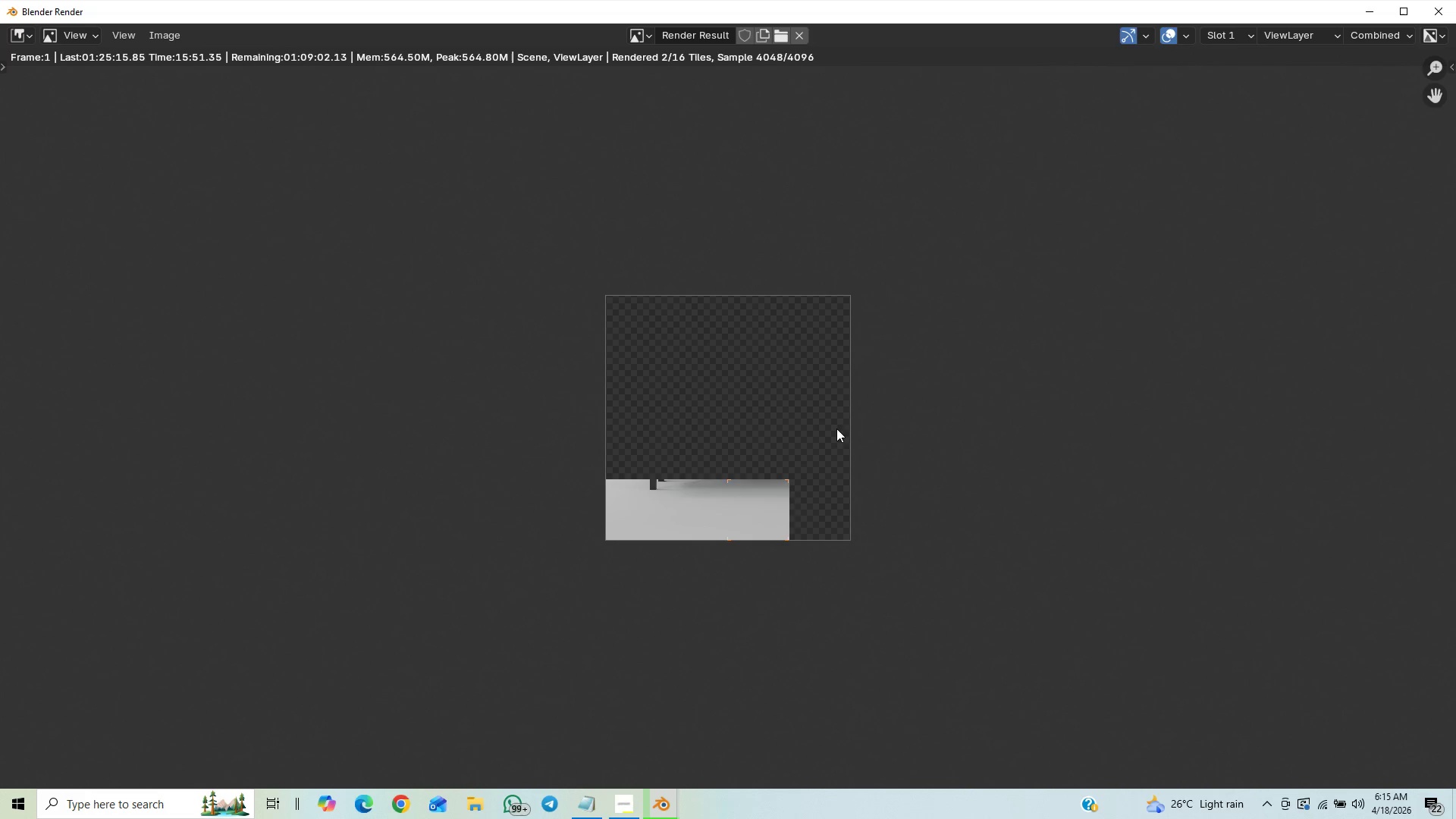 
scroll: coordinate [837, 435], scroll_direction: up, amount: 2.0
 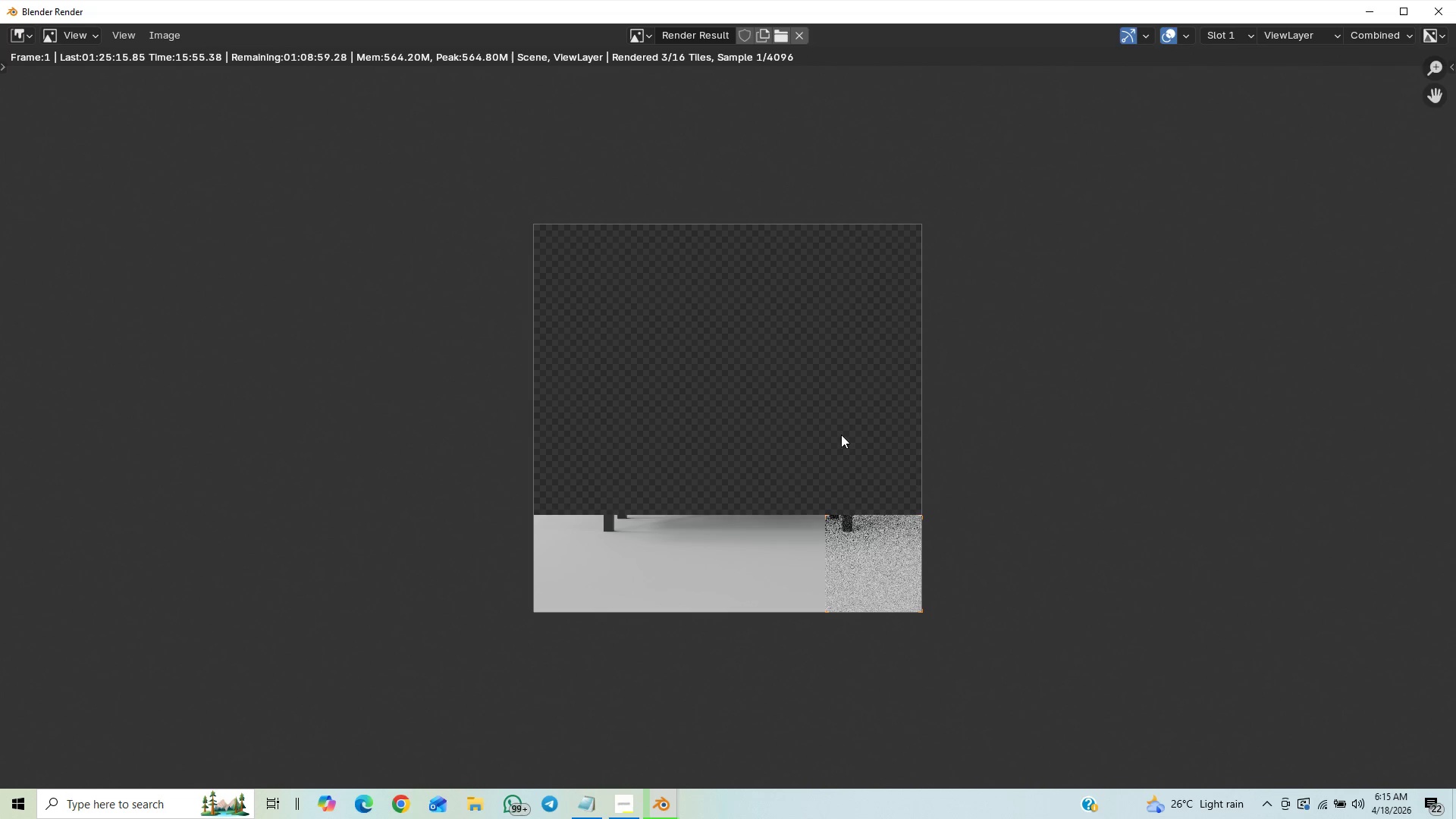 
scroll: coordinate [841, 425], scroll_direction: down, amount: 6.0
 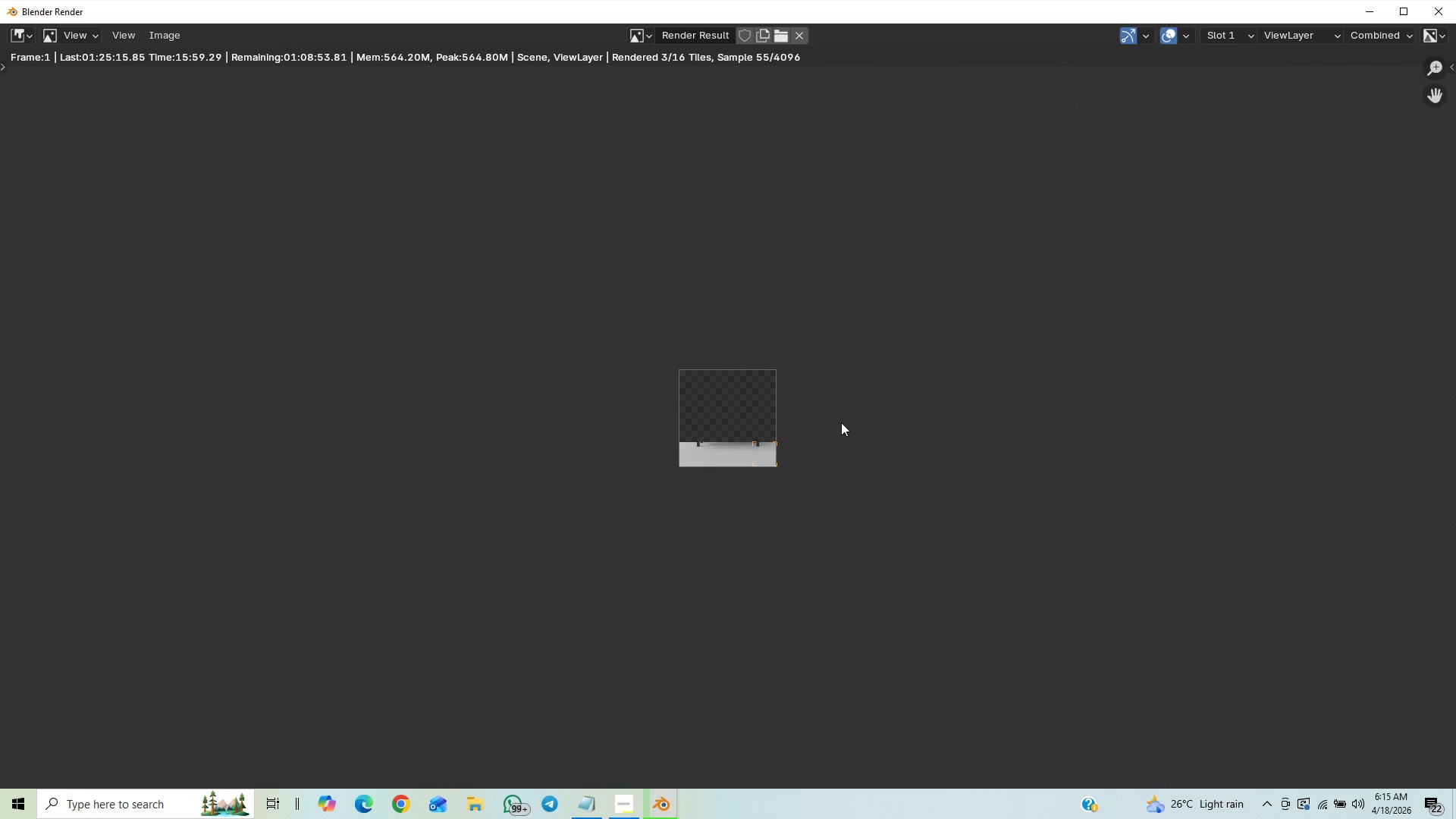 
scroll: coordinate [886, 420], scroll_direction: up, amount: 8.0
 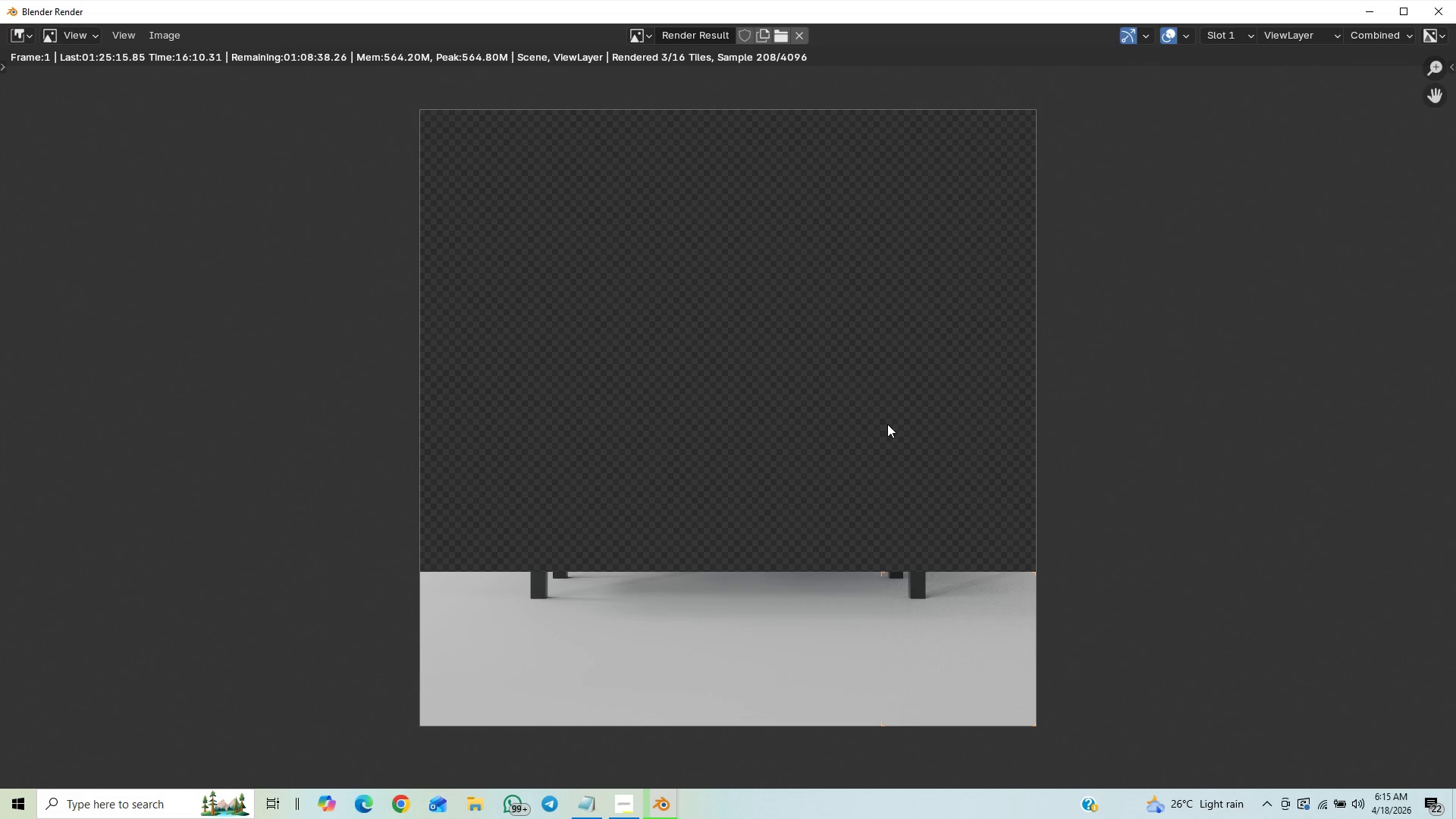 
scroll: coordinate [895, 420], scroll_direction: down, amount: 4.0
 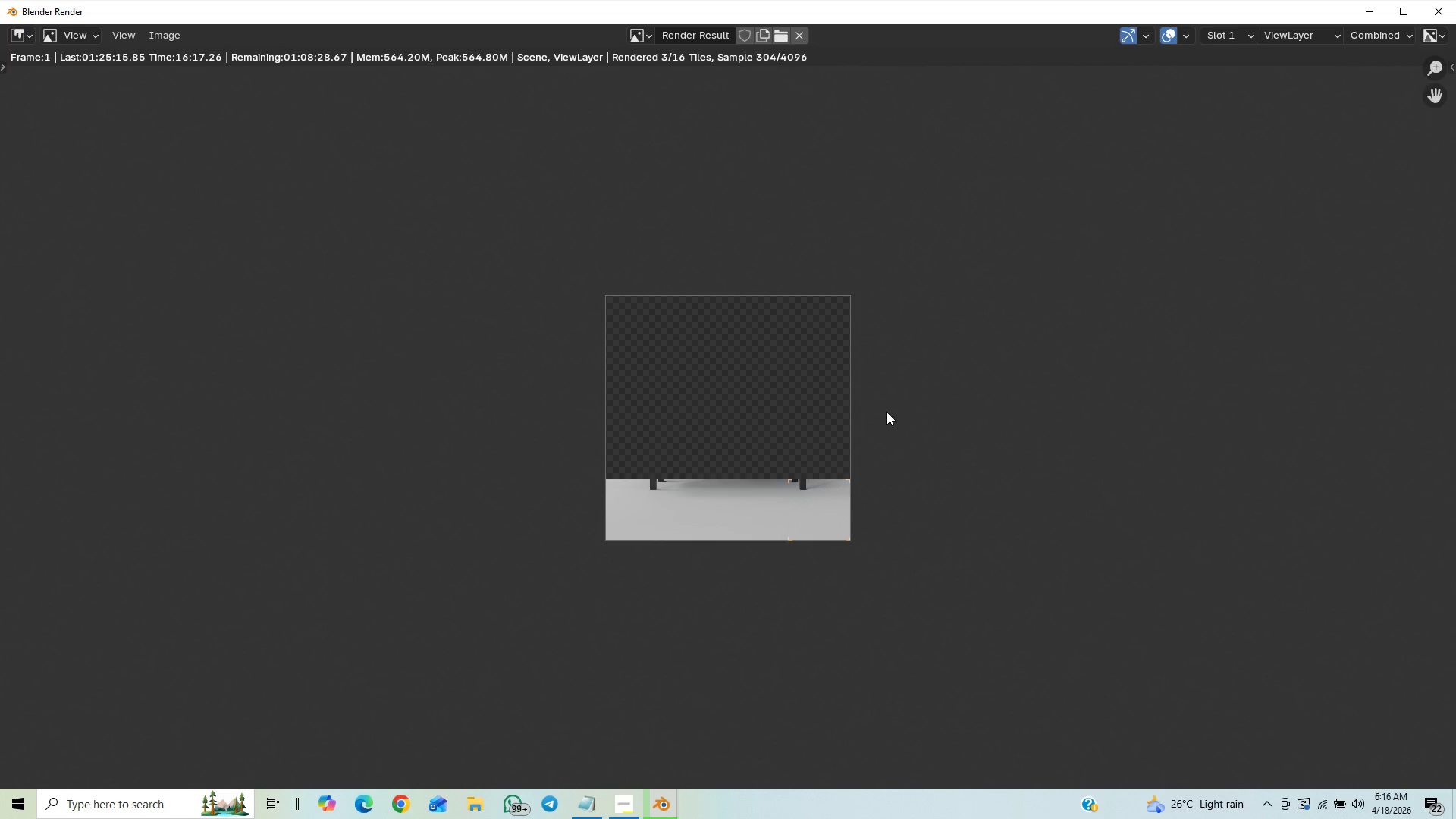 
wait(6.35)
 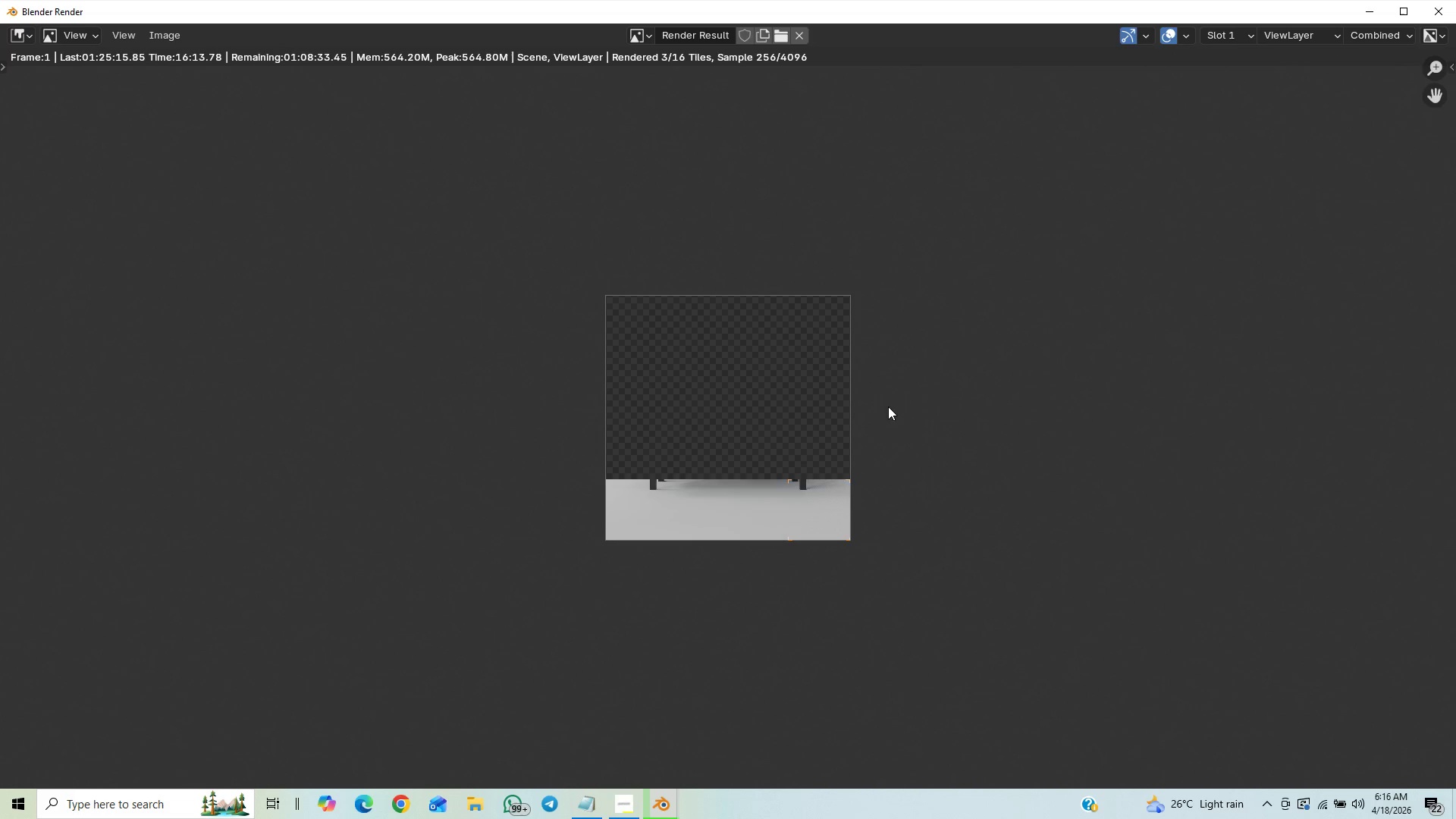 
scroll: coordinate [887, 410], scroll_direction: down, amount: 2.0
 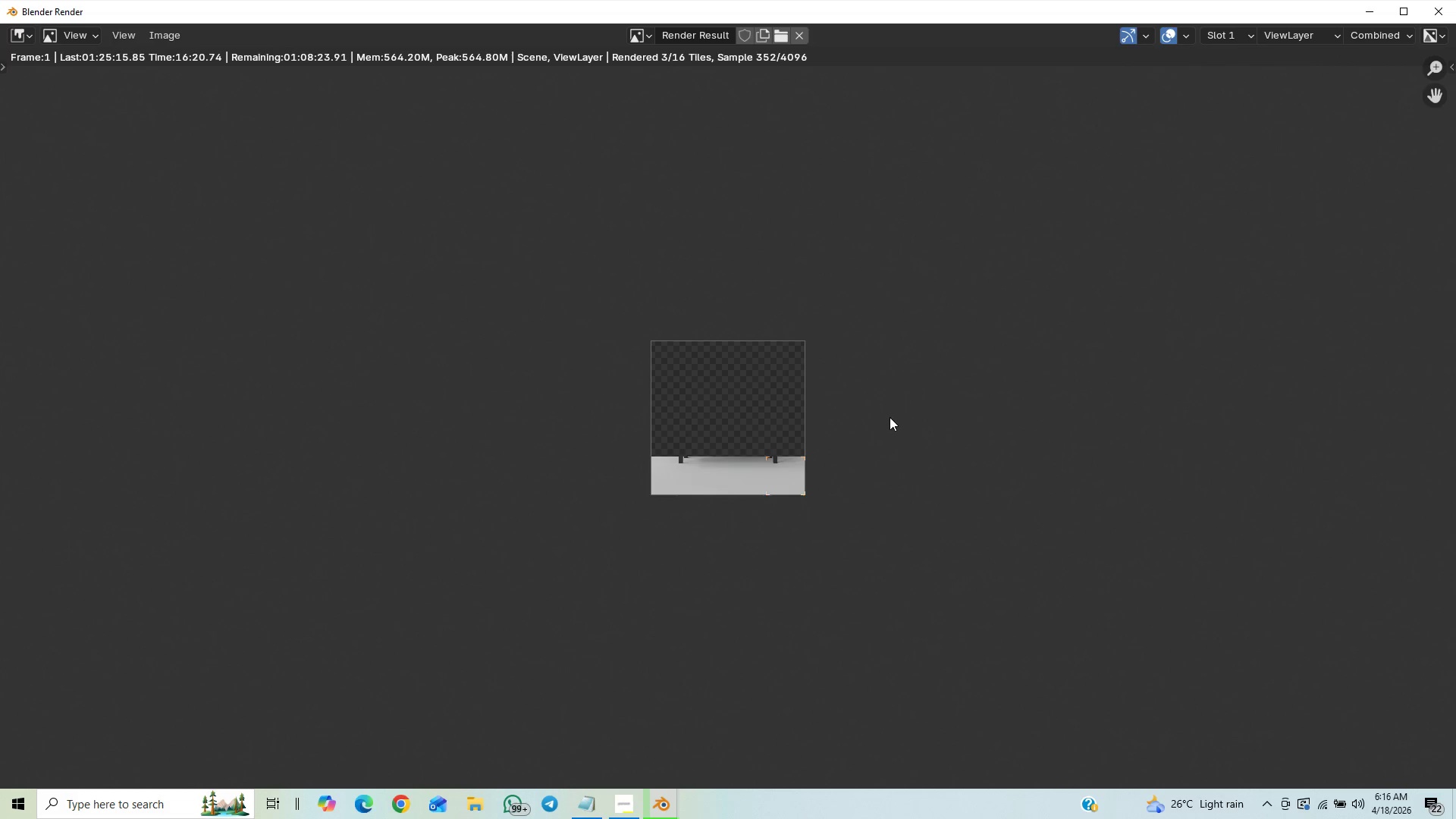 
scroll: coordinate [889, 413], scroll_direction: up, amount: 8.0
 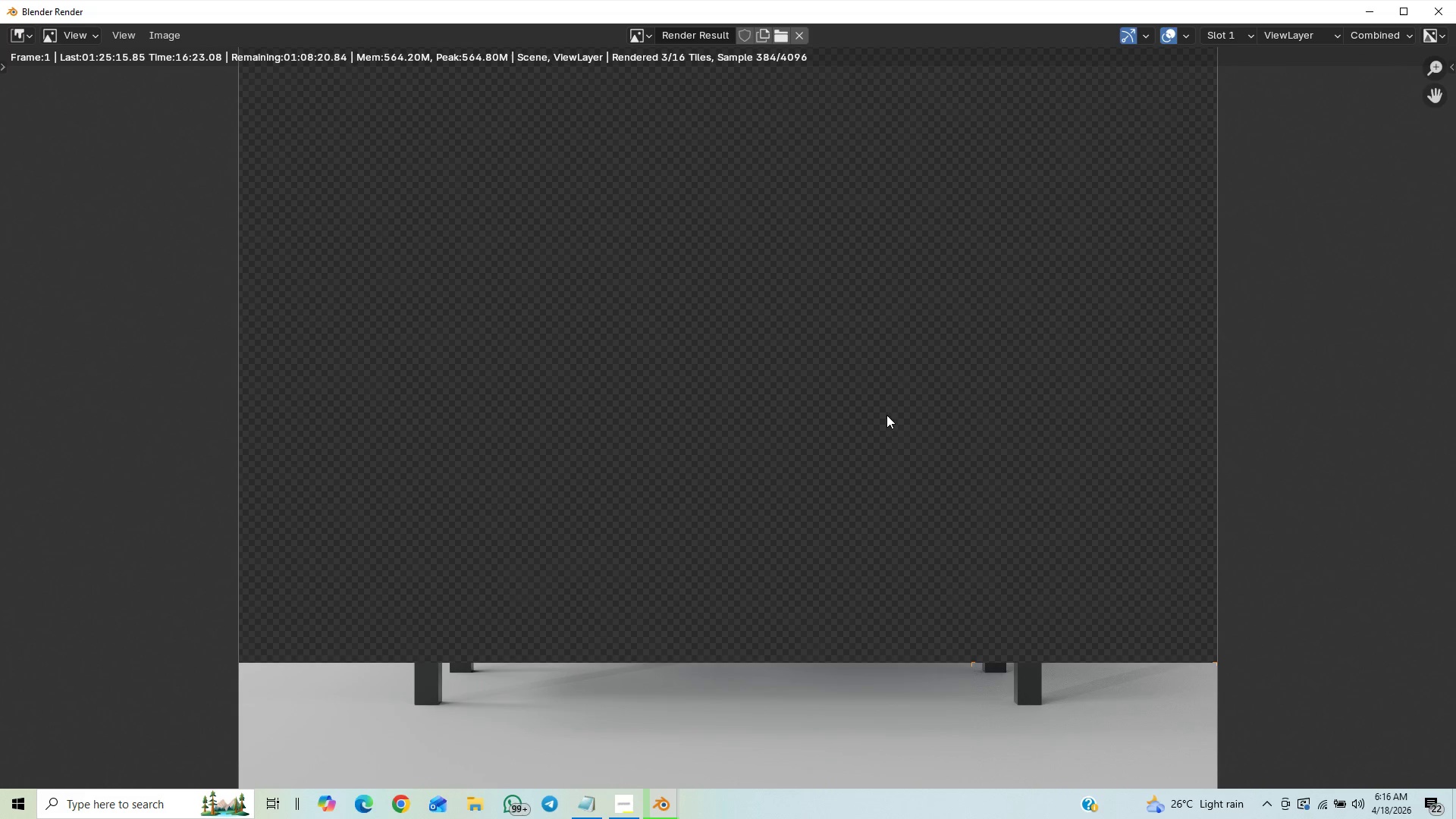 
scroll: coordinate [886, 416], scroll_direction: down, amount: 10.0
 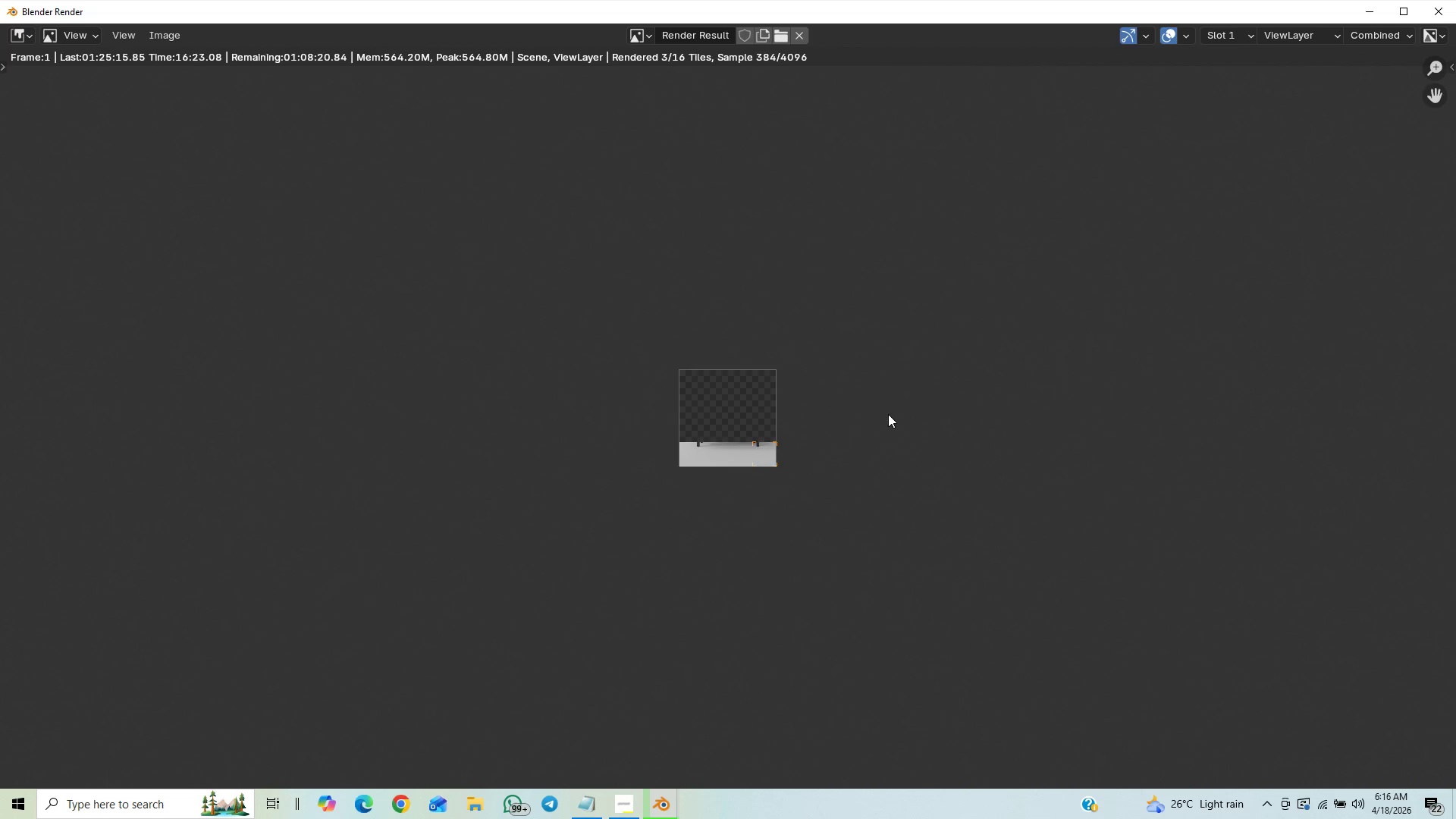 
scroll: coordinate [889, 414], scroll_direction: up, amount: 10.0
 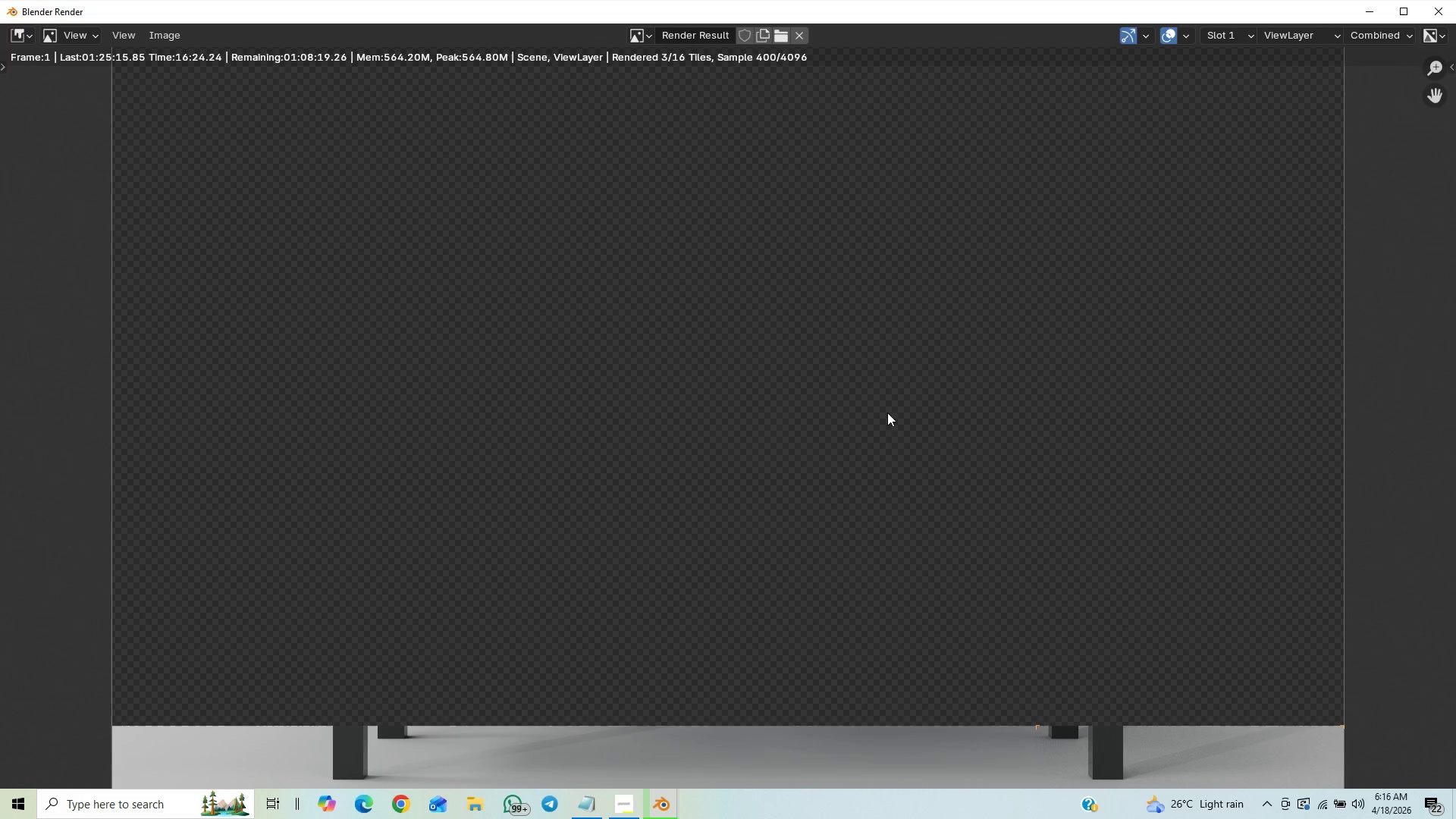 
scroll: coordinate [890, 413], scroll_direction: down, amount: 3.0
 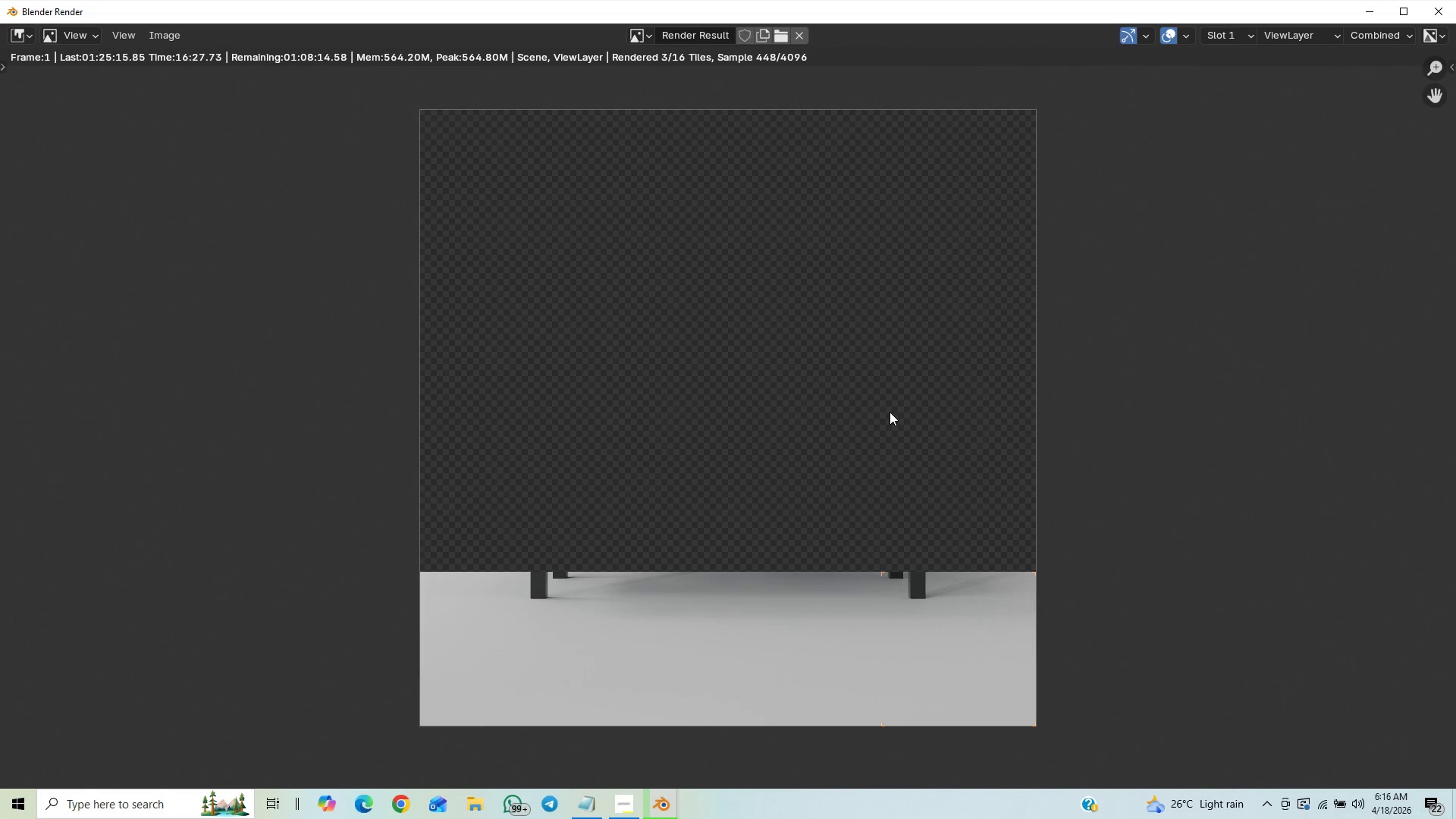 
scroll: coordinate [888, 415], scroll_direction: up, amount: 2.0
 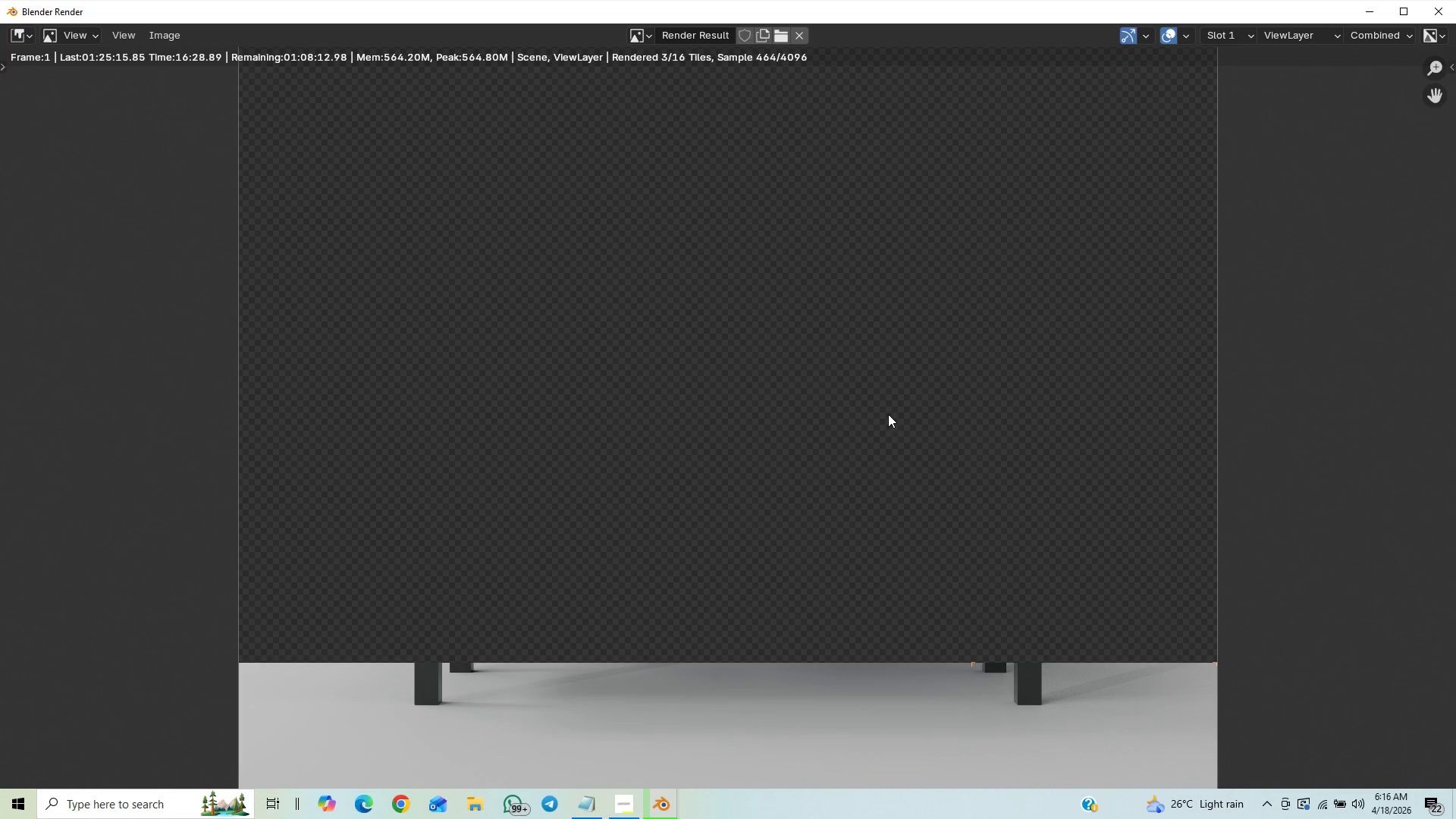 
scroll: coordinate [888, 416], scroll_direction: down, amount: 3.0
 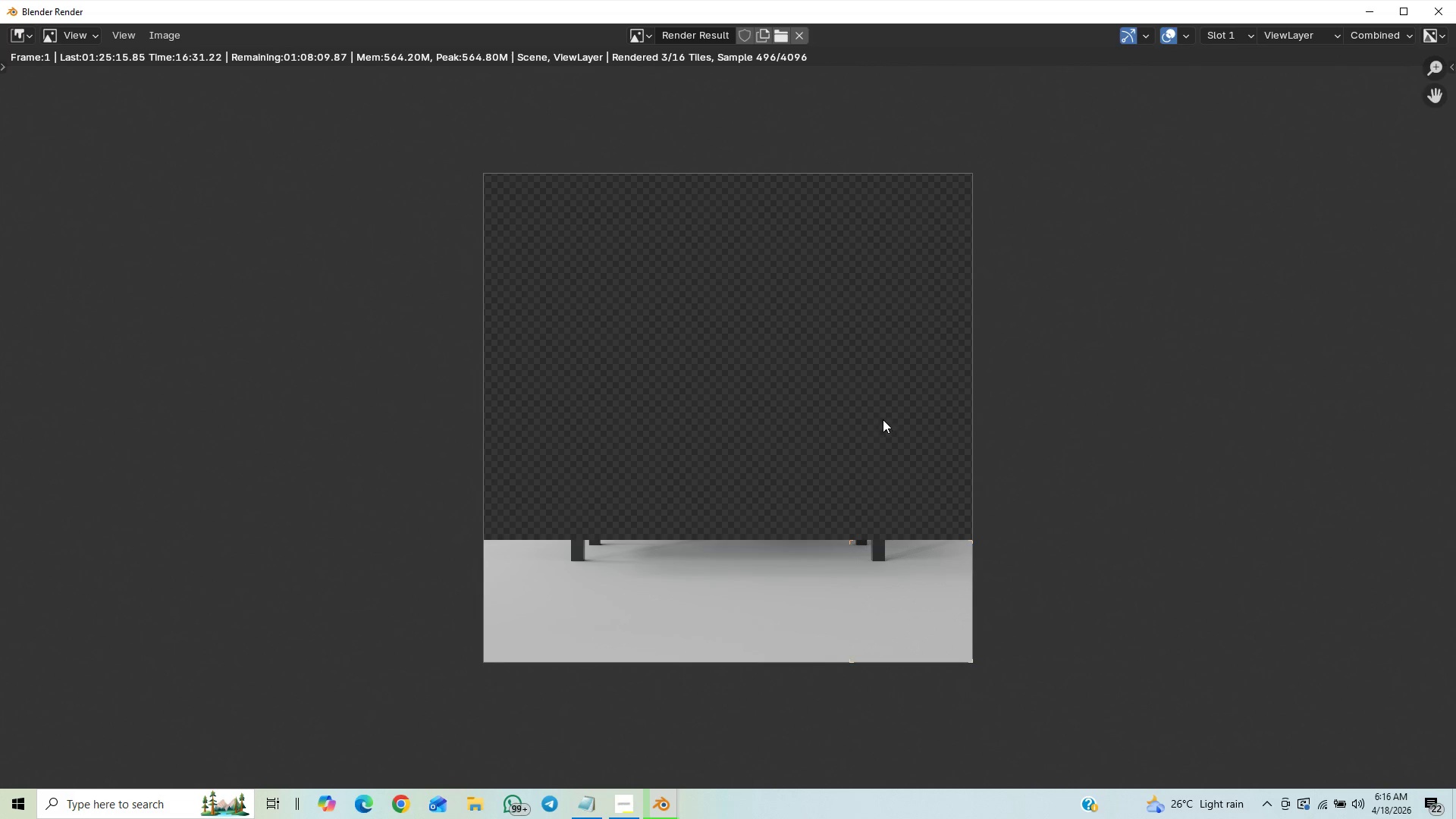 
scroll: coordinate [886, 419], scroll_direction: up, amount: 1.0
 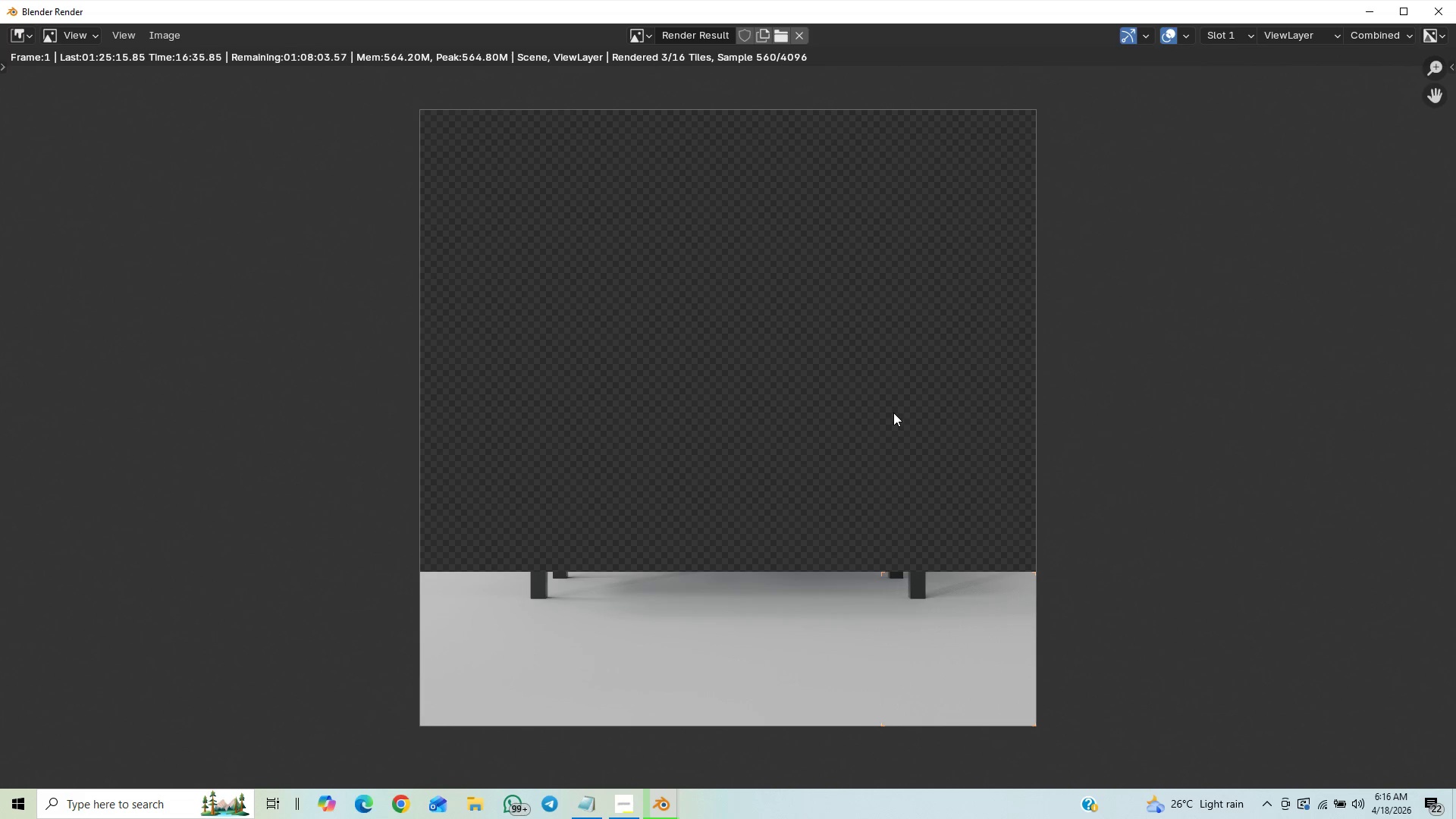 
scroll: coordinate [882, 412], scroll_direction: down, amount: 25.0
 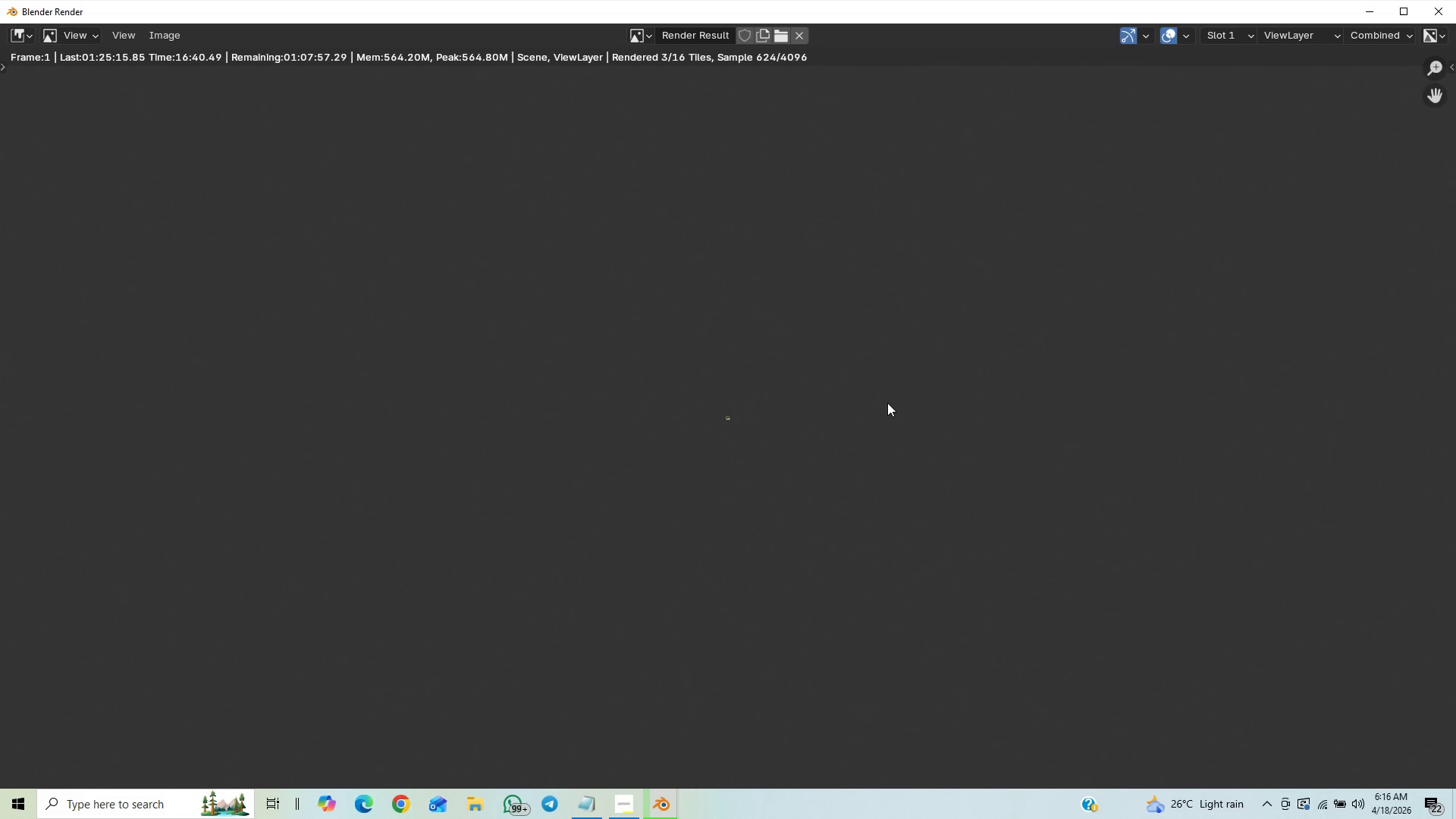 
scroll: coordinate [896, 398], scroll_direction: up, amount: 18.0
 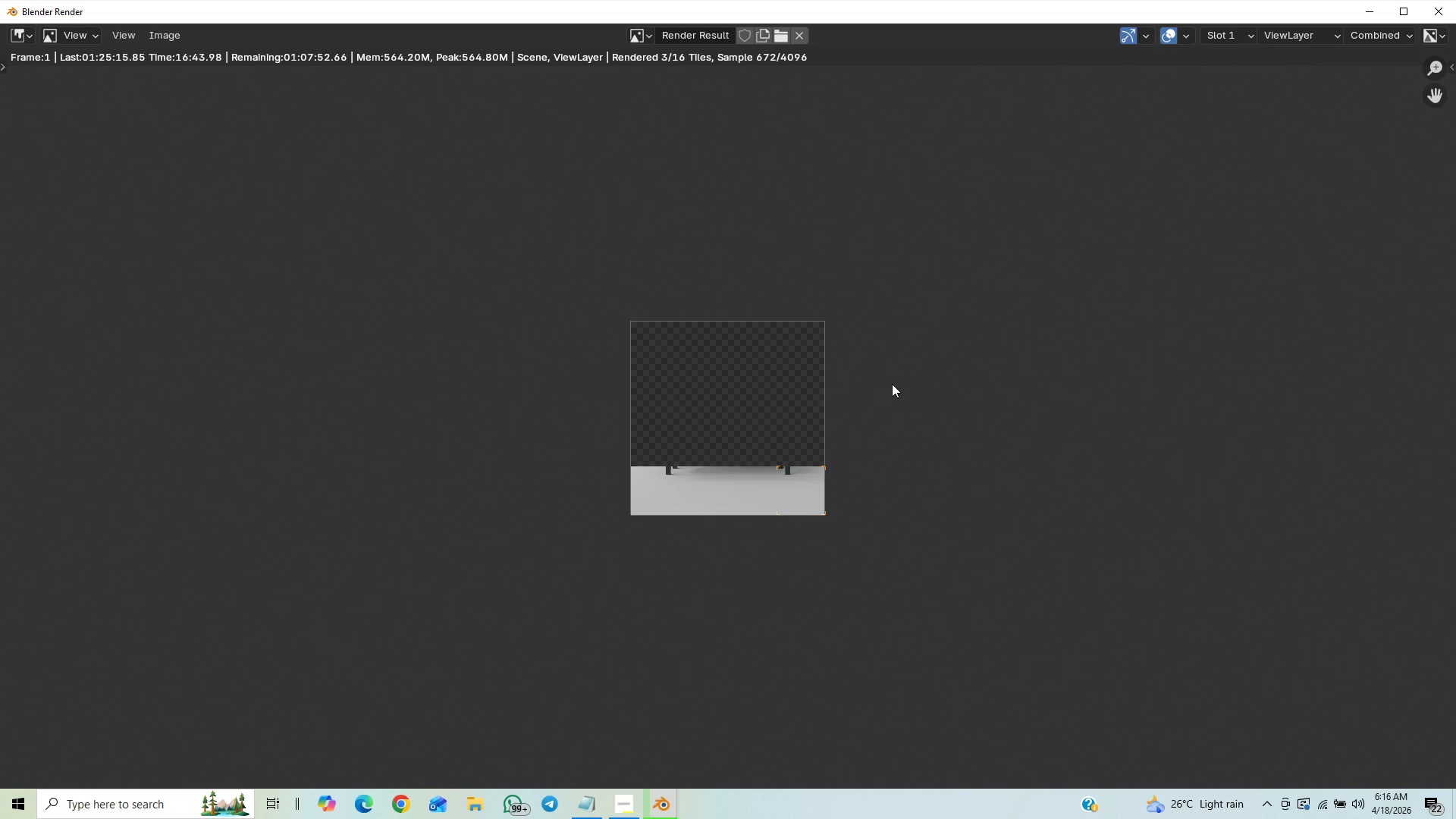 
scroll: coordinate [893, 386], scroll_direction: down, amount: 4.0
 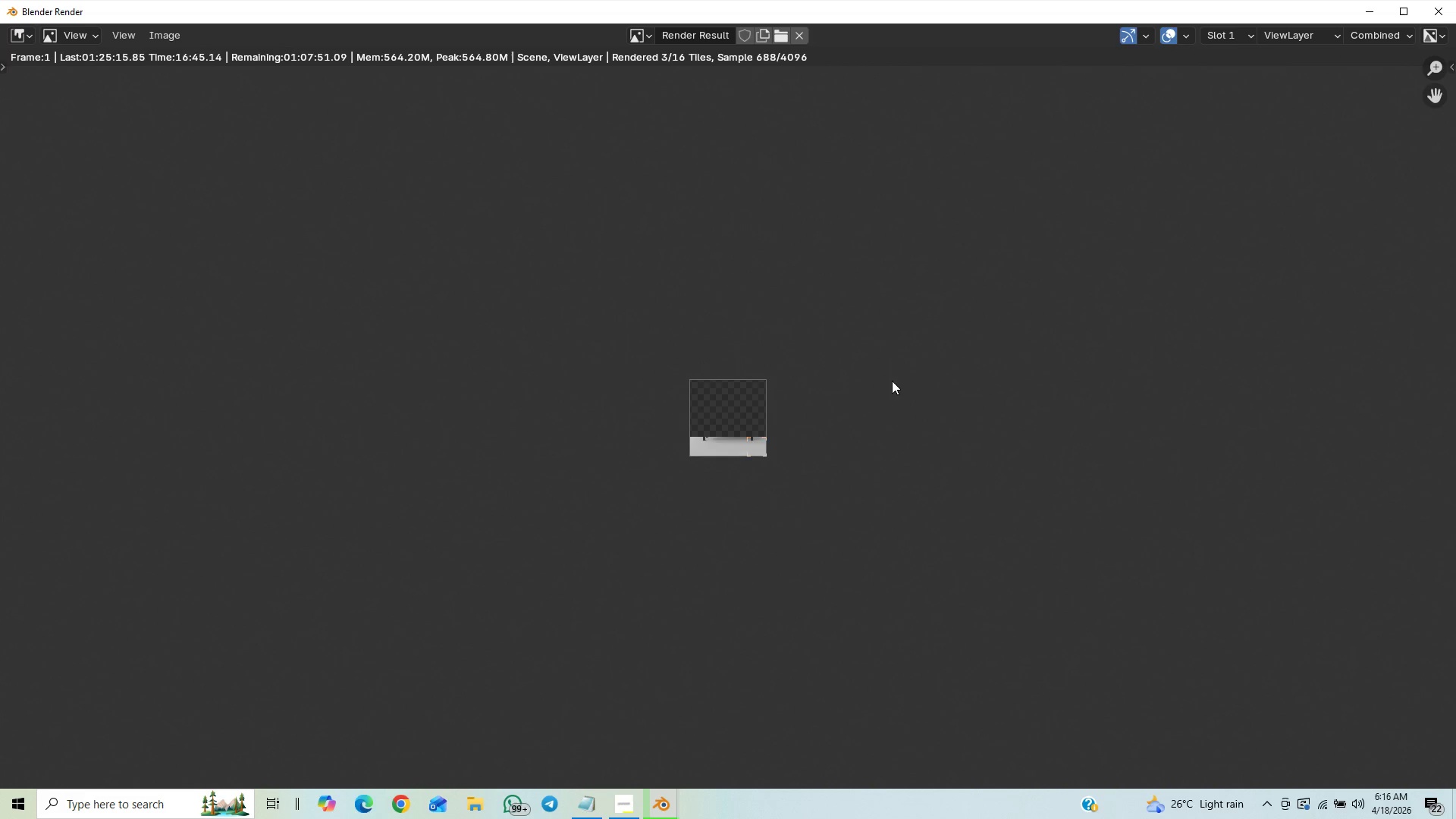 
scroll: coordinate [892, 382], scroll_direction: up, amount: 4.0
 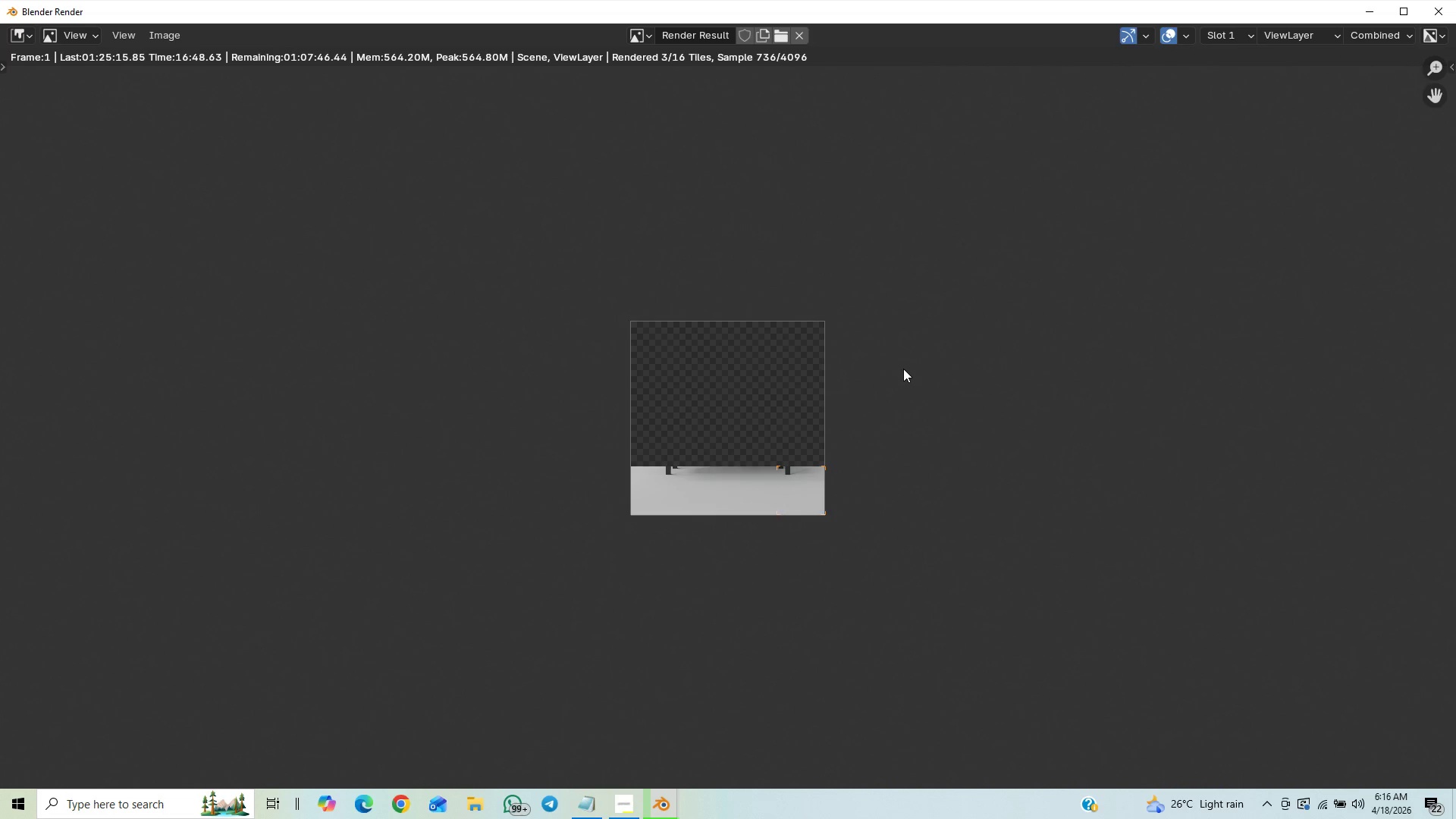 
scroll: coordinate [906, 367], scroll_direction: down, amount: 5.0
 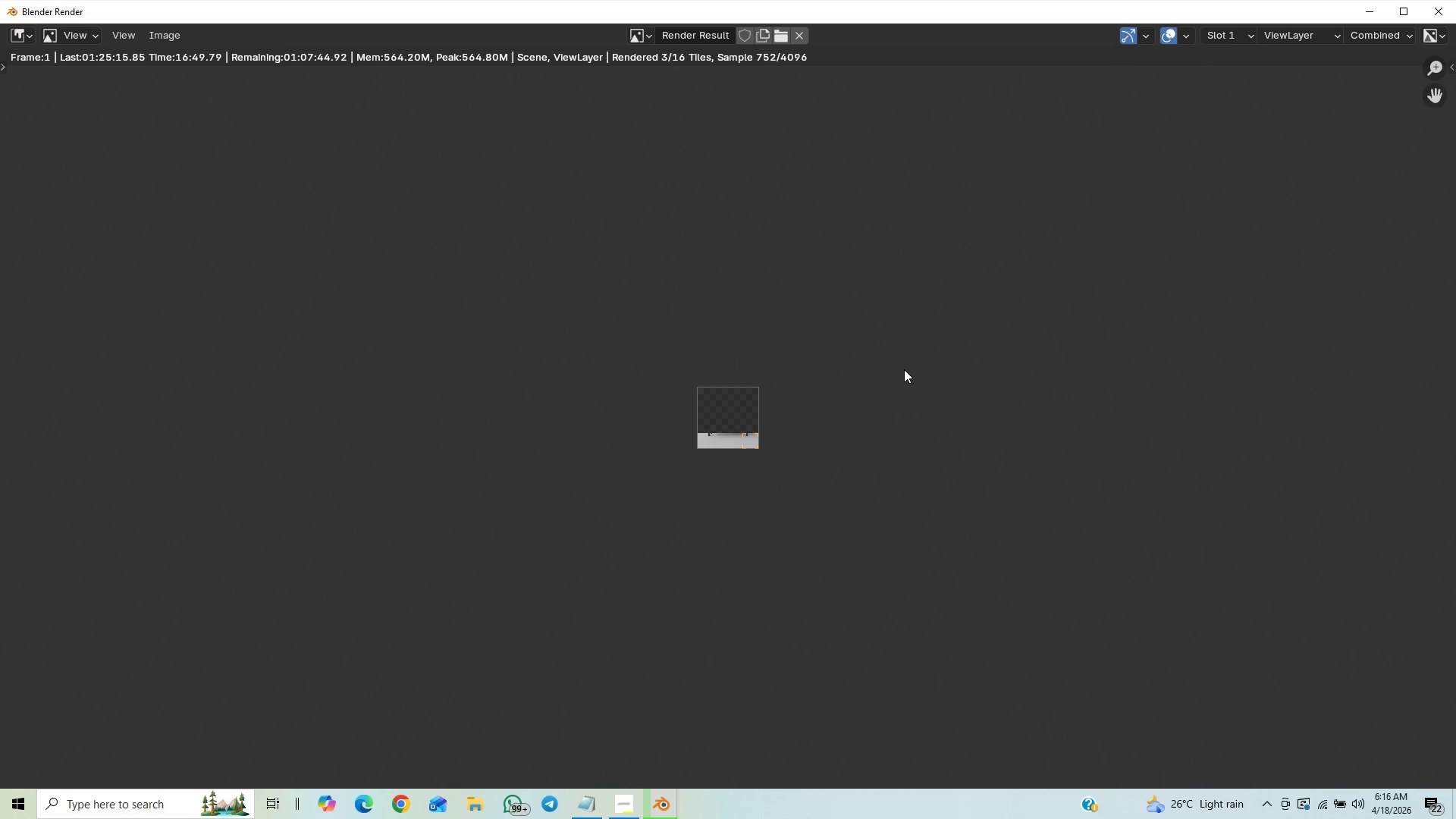 
scroll: coordinate [905, 369], scroll_direction: up, amount: 10.0
 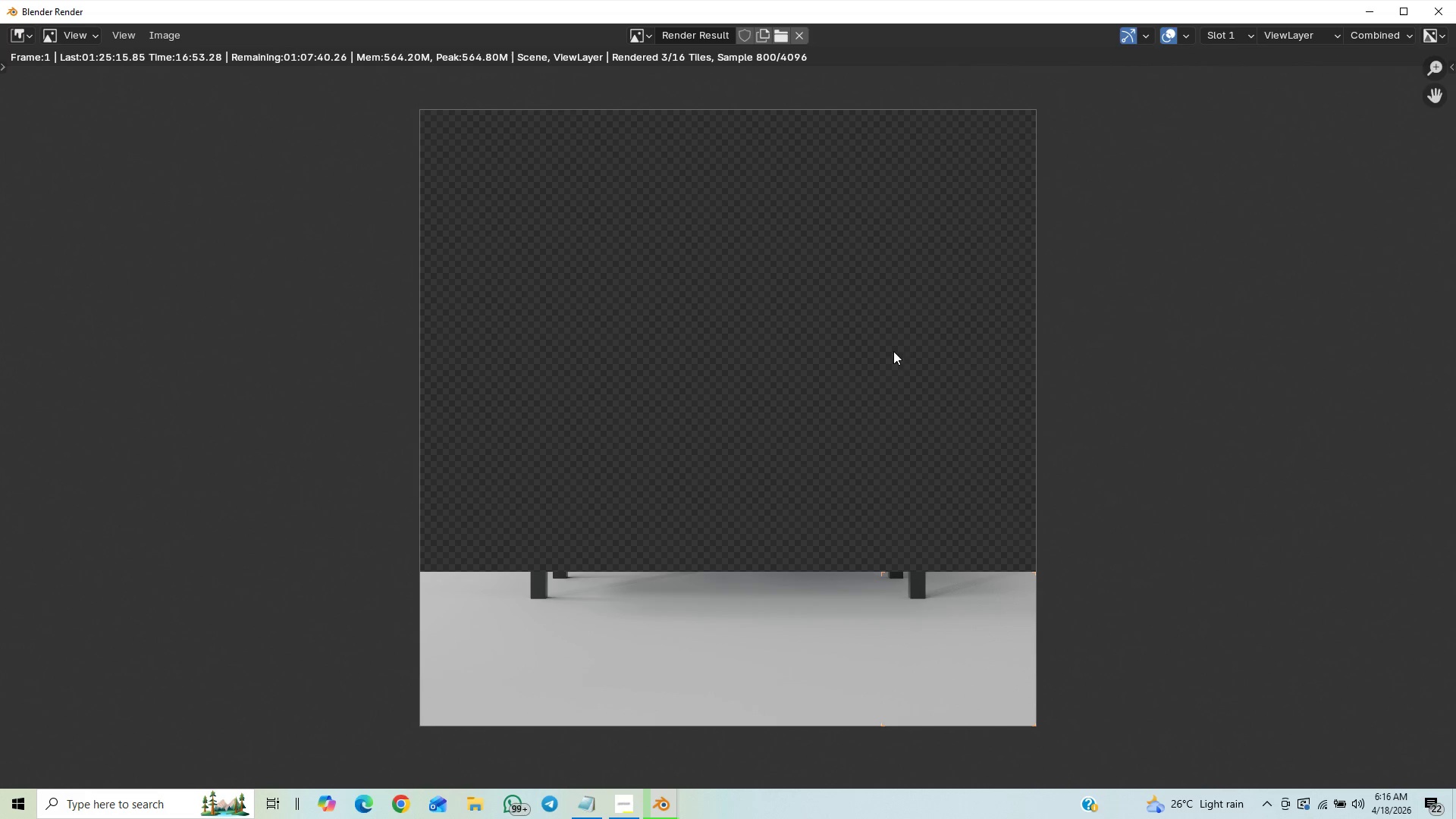 
scroll: coordinate [893, 350], scroll_direction: down, amount: 1.0
 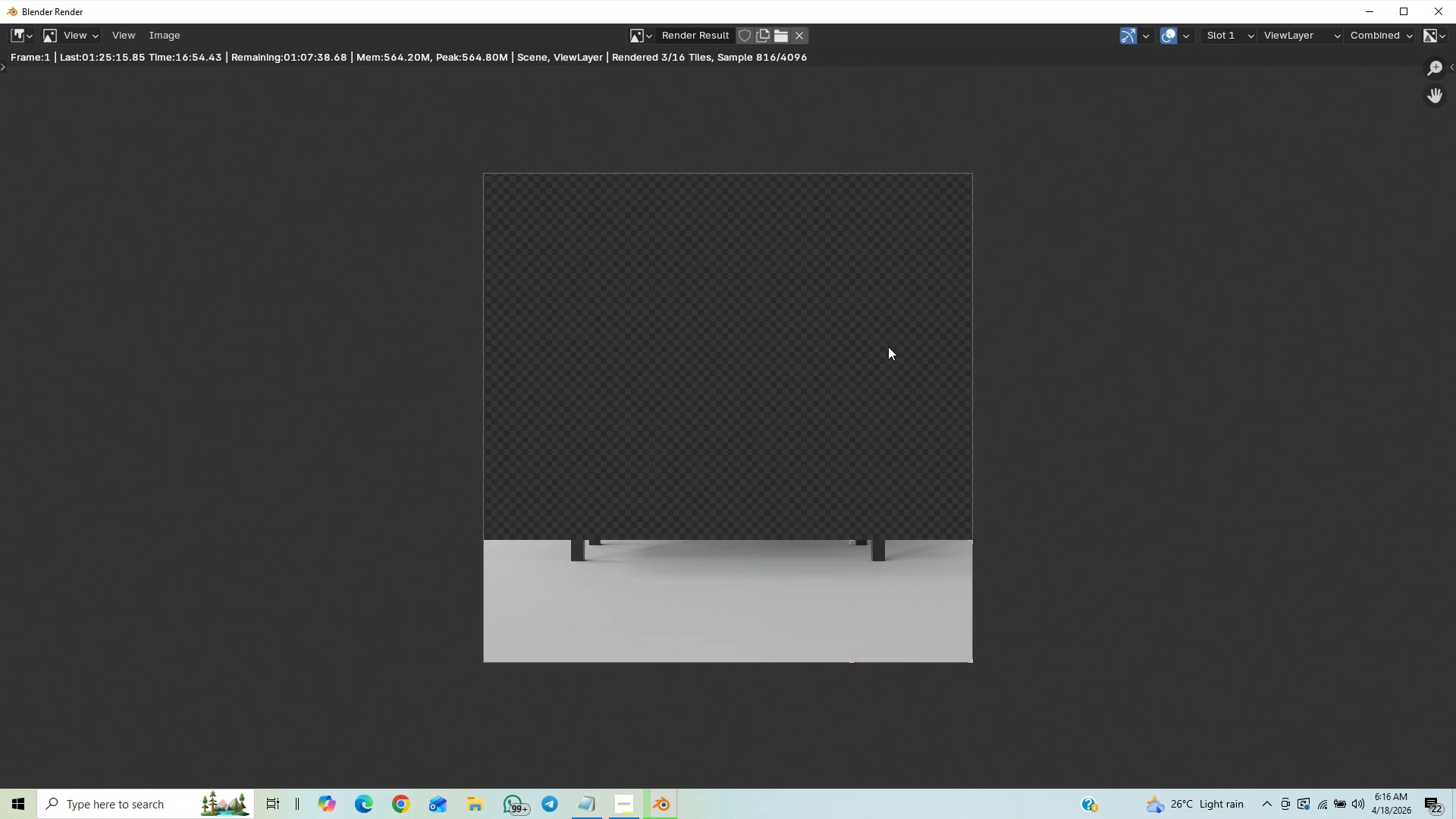 
scroll: coordinate [891, 341], scroll_direction: up, amount: 129.0
 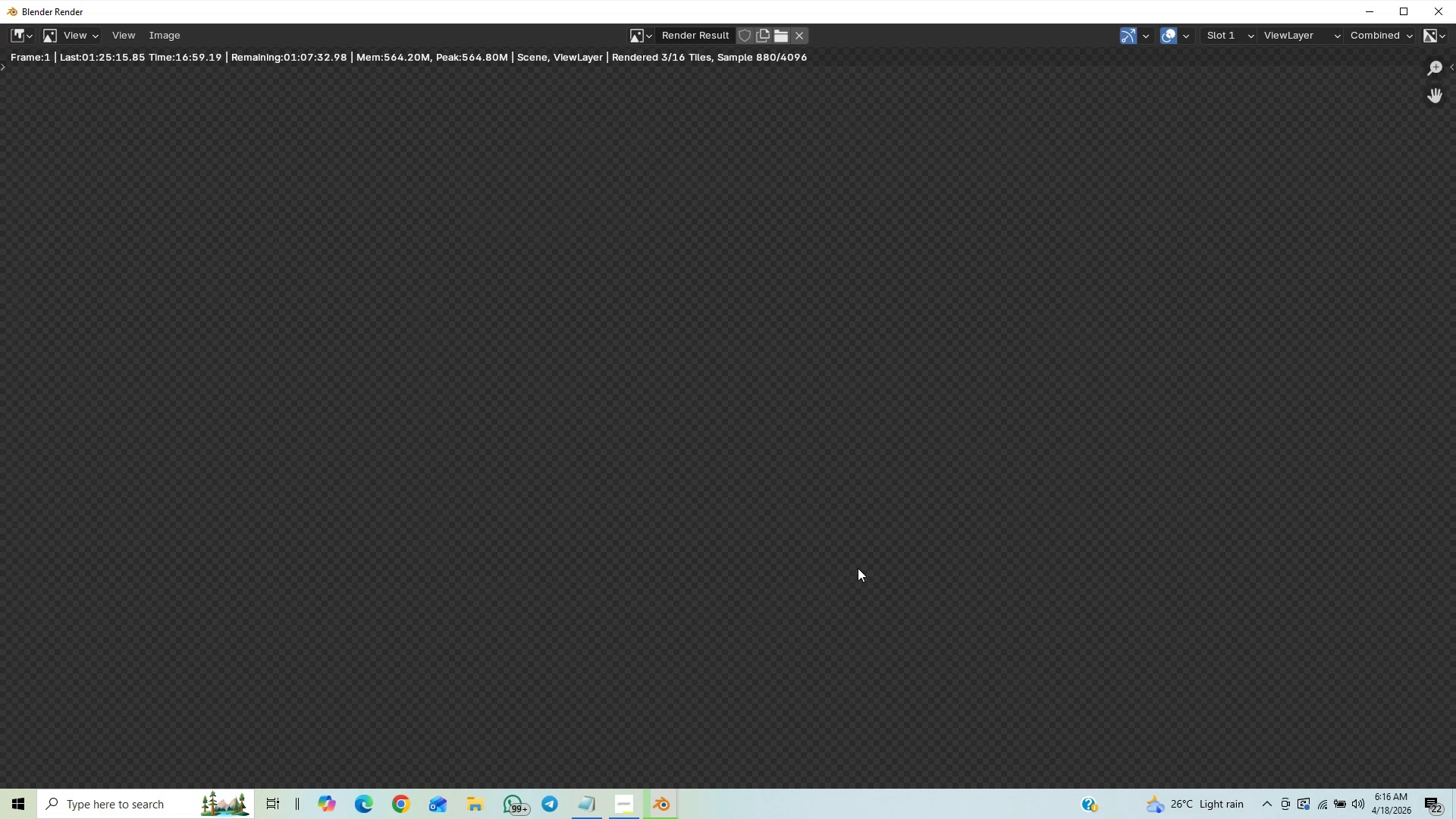 
scroll: coordinate [860, 546], scroll_direction: down, amount: 10.0
 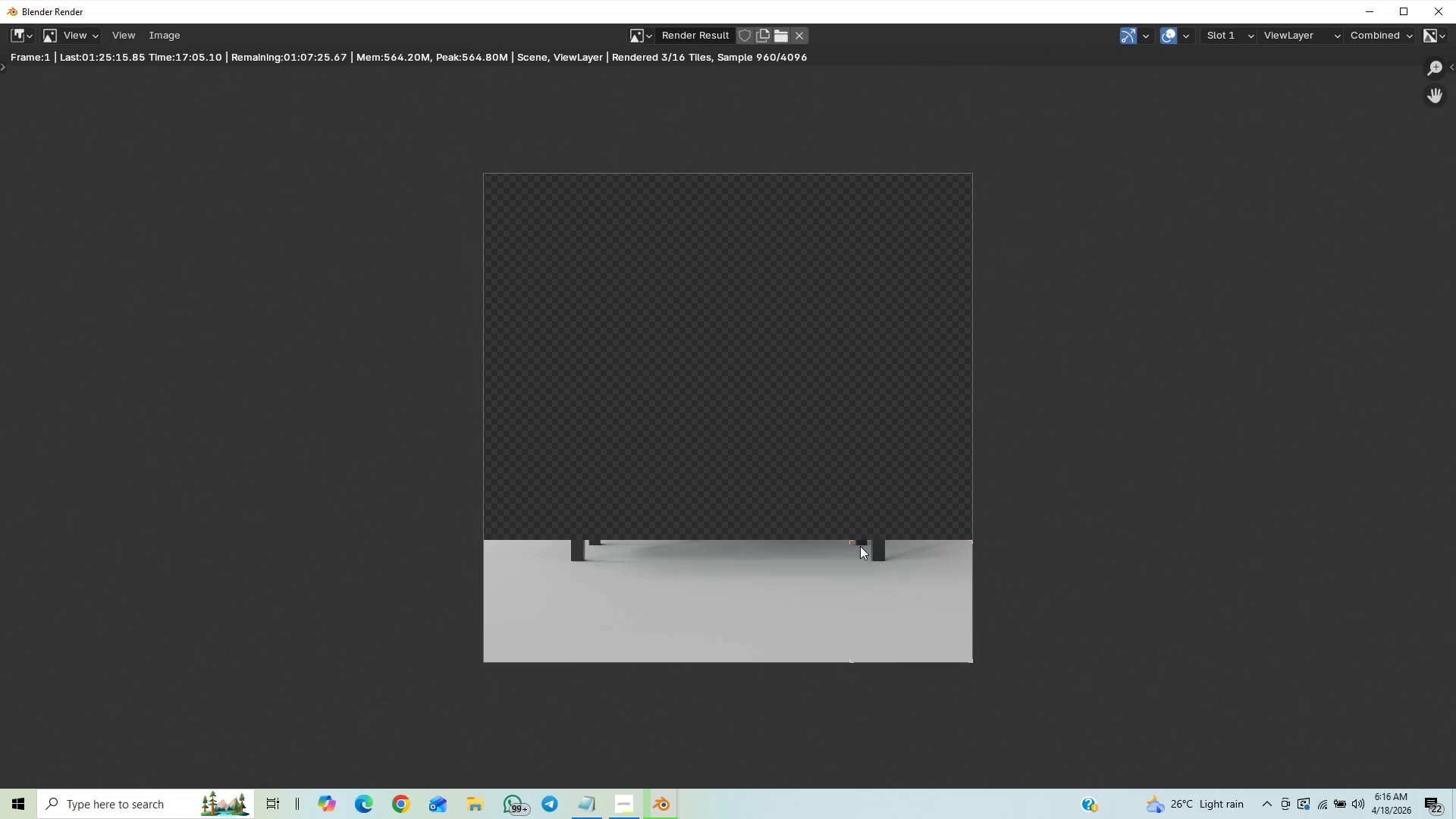 
scroll: coordinate [860, 547], scroll_direction: up, amount: 1.0
 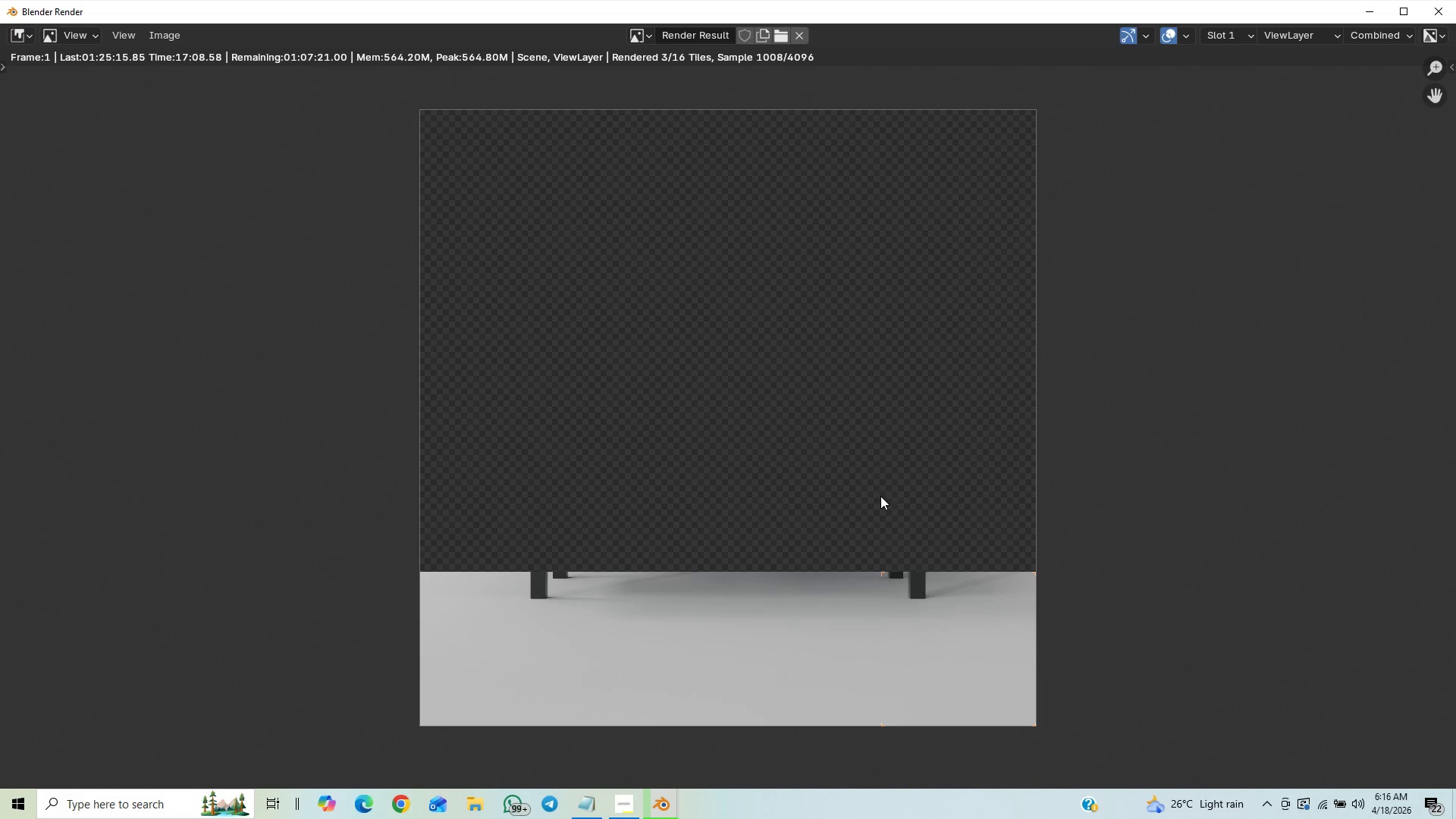 
wait(8.69)
 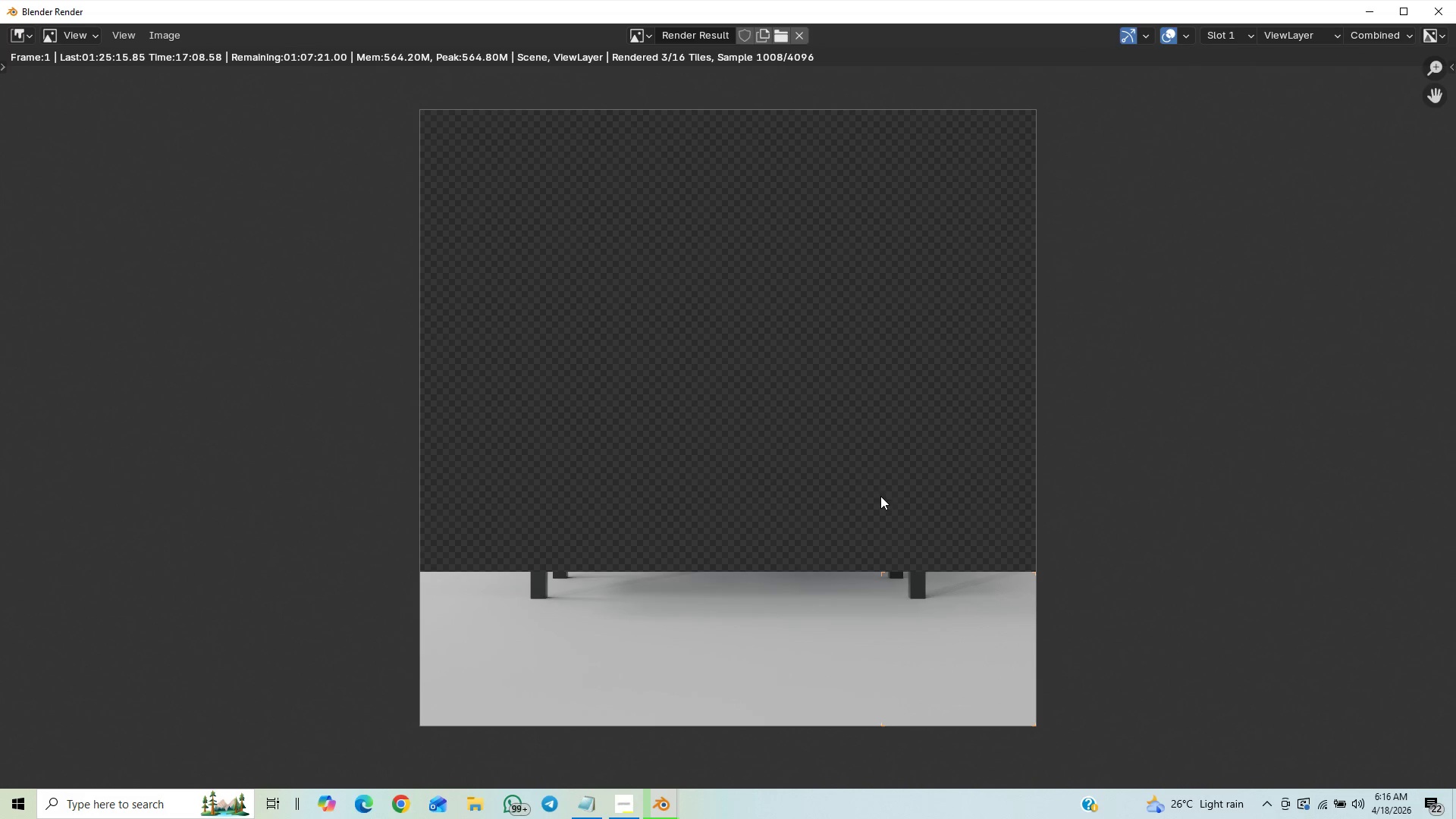 
scroll: coordinate [870, 510], scroll_direction: down, amount: 5.0
 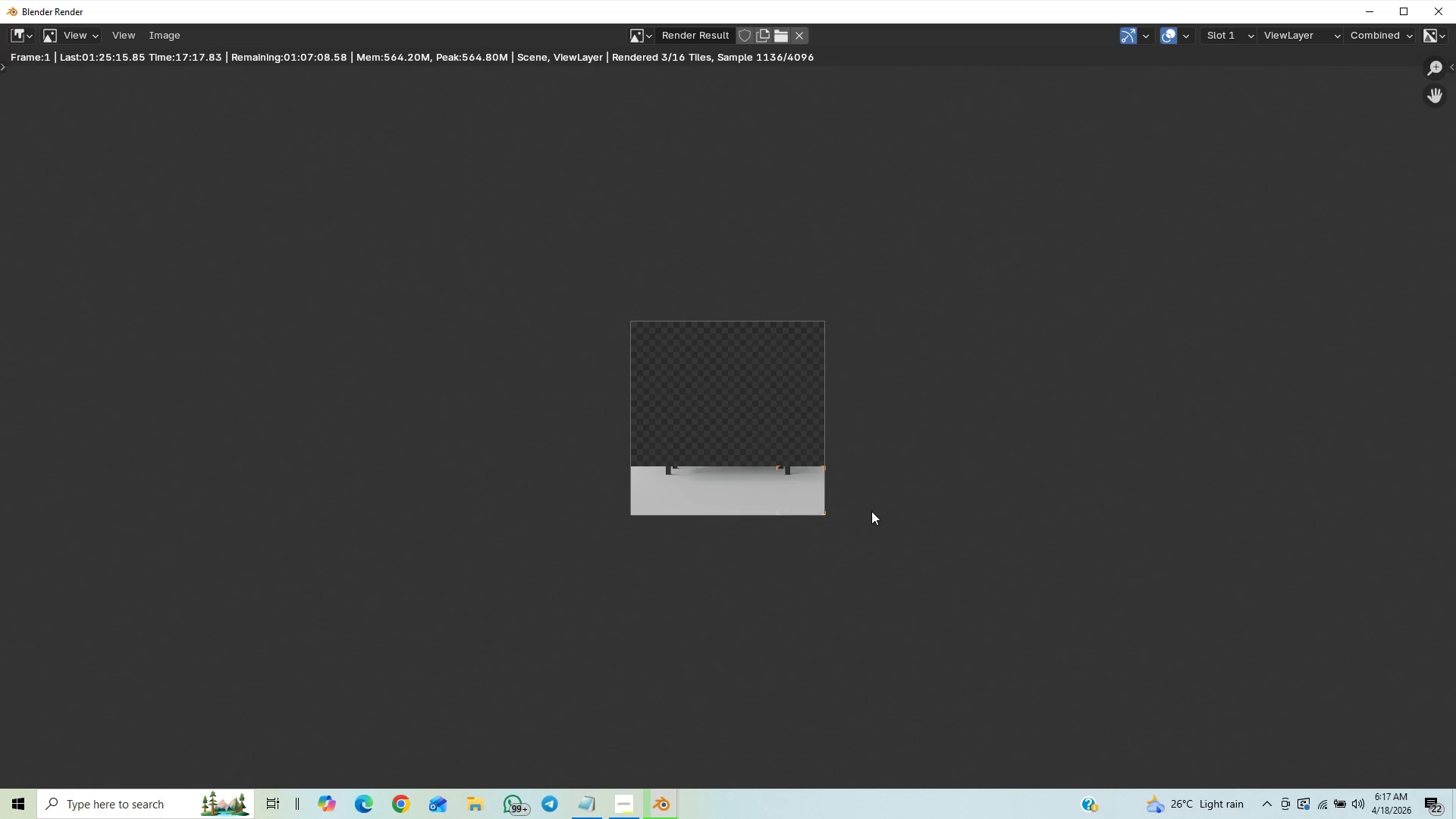 
scroll: coordinate [876, 511], scroll_direction: down, amount: 1.0
 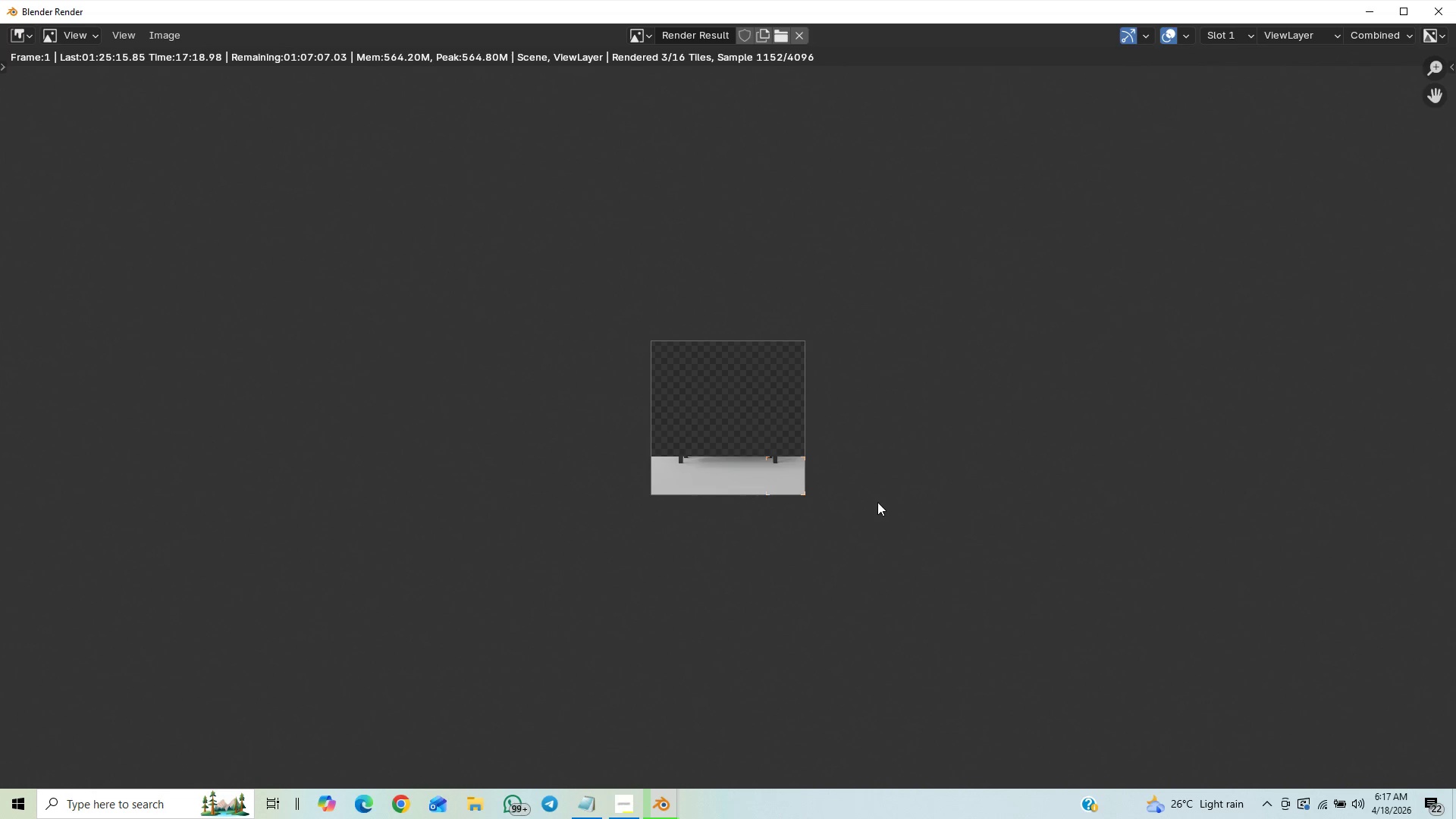 
scroll: coordinate [877, 509], scroll_direction: up, amount: 4.0
 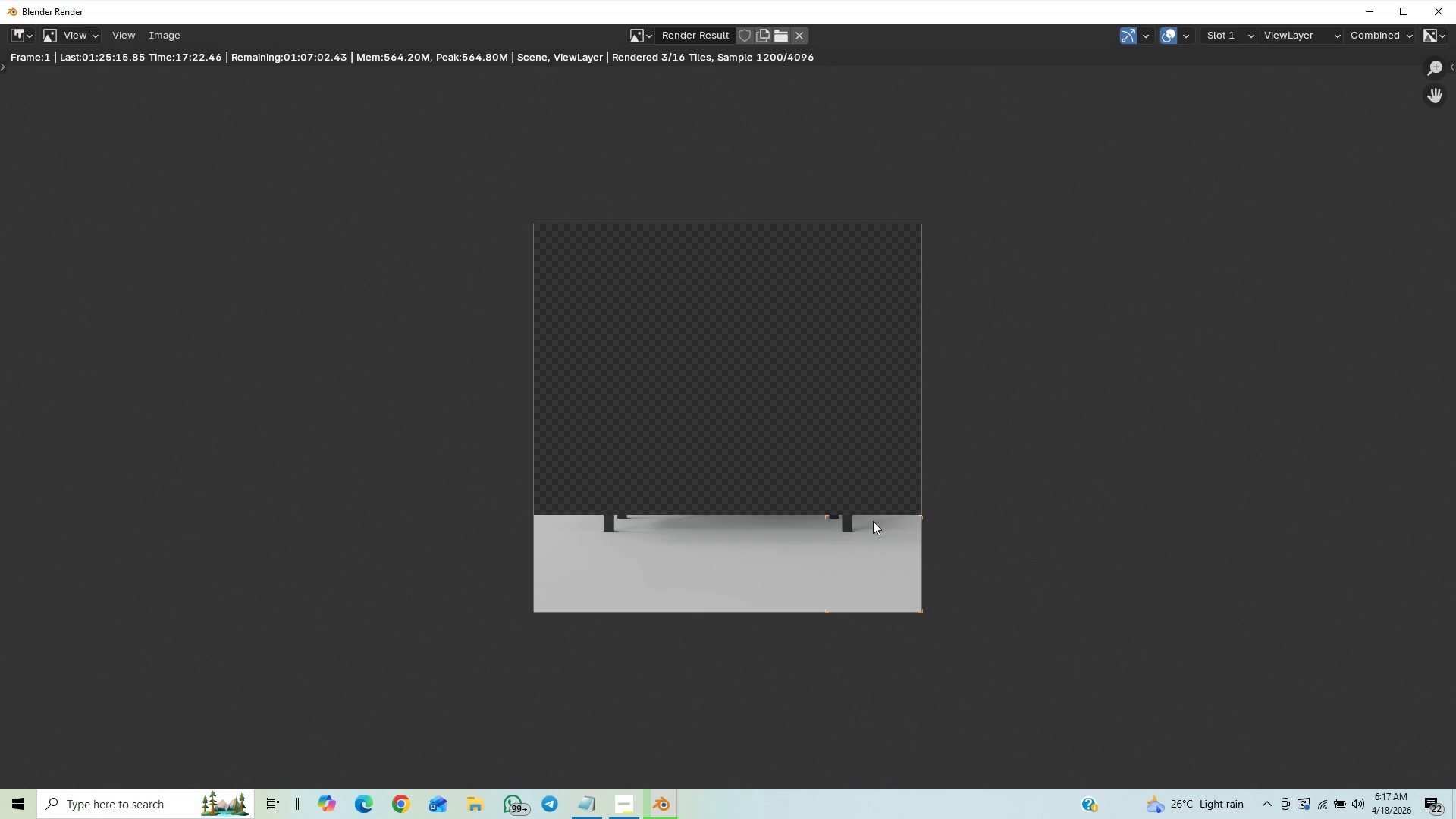 
scroll: coordinate [870, 519], scroll_direction: down, amount: 15.0
 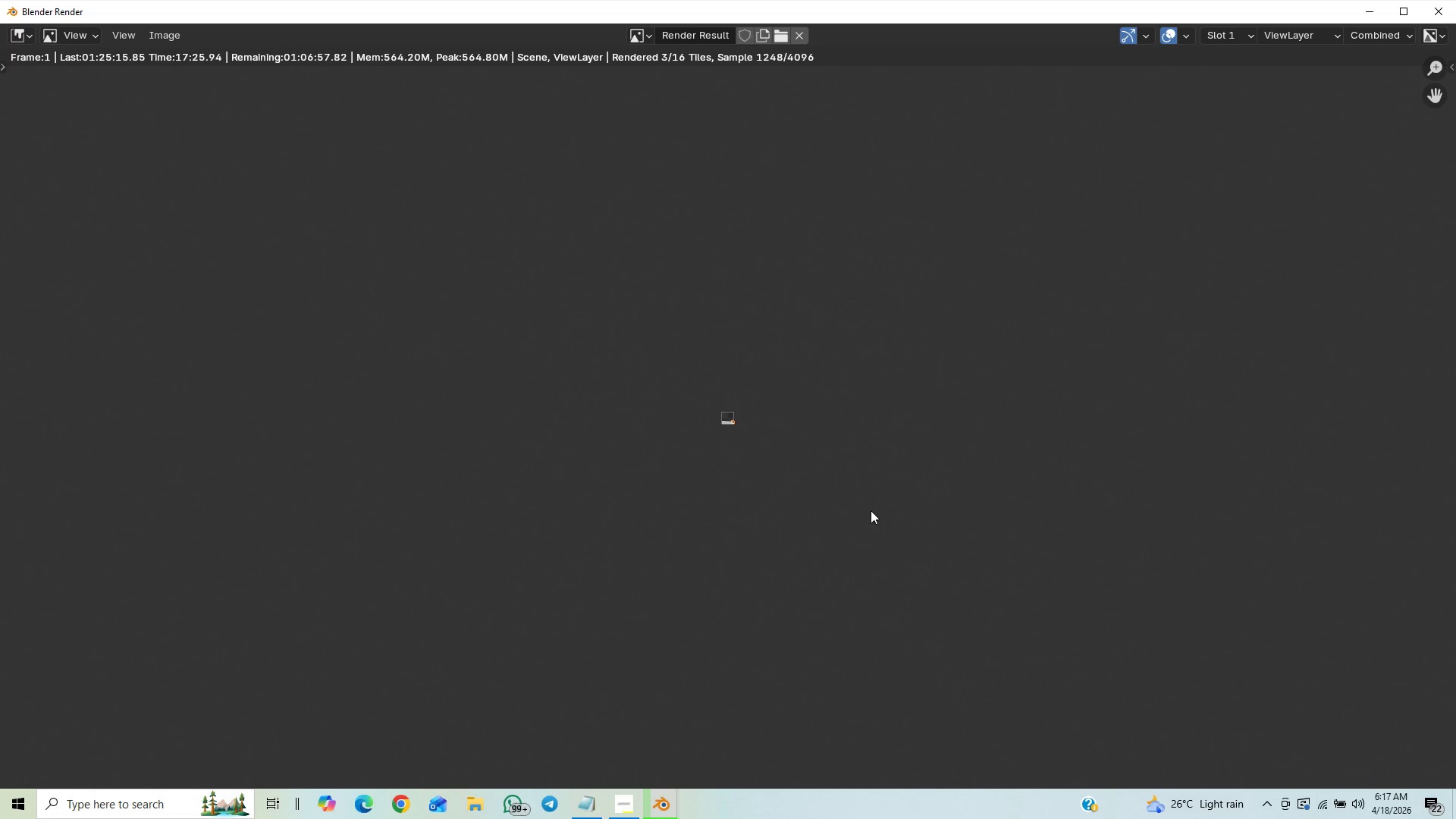 
scroll: coordinate [861, 510], scroll_direction: up, amount: 16.0
 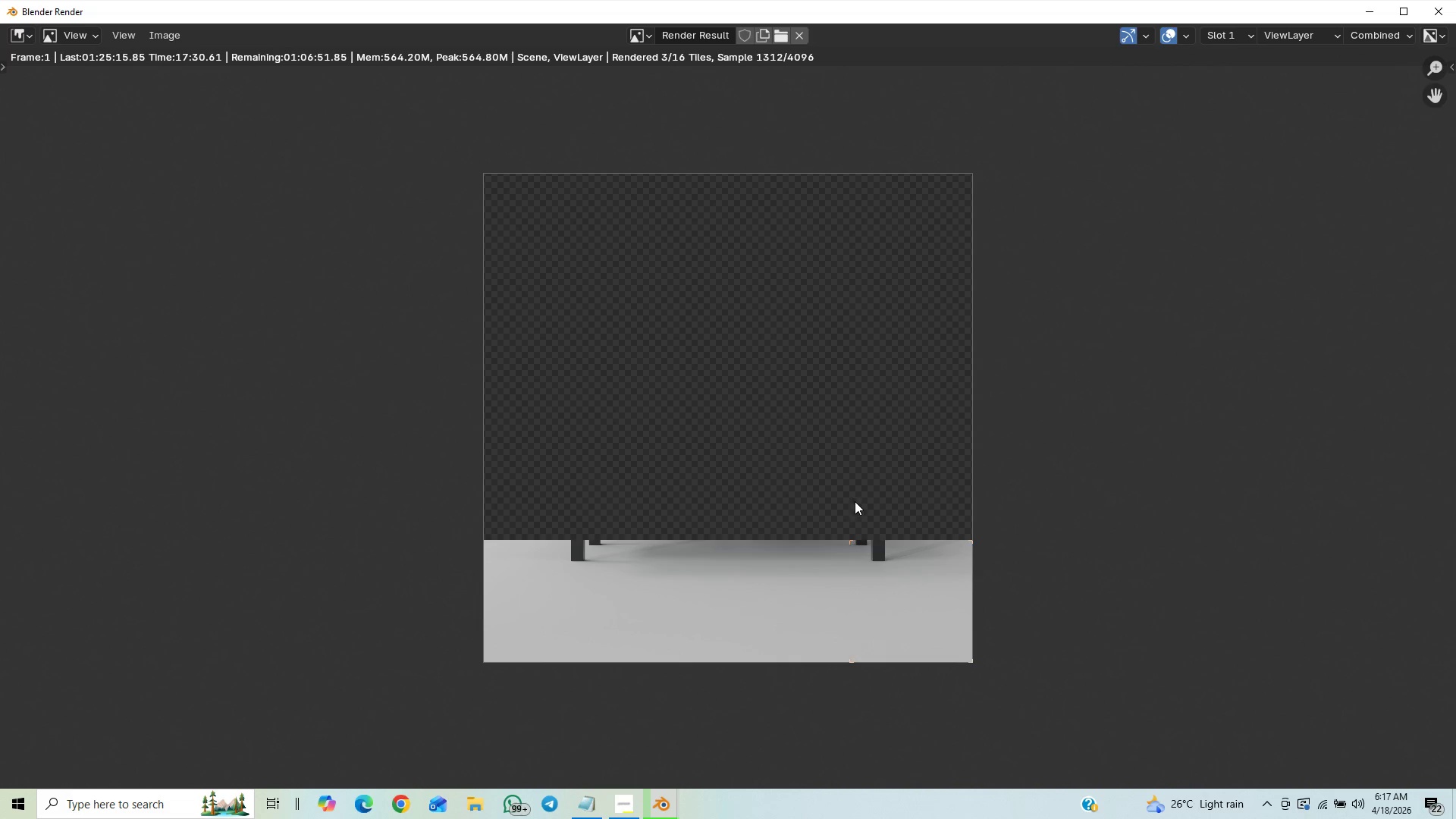 
scroll: coordinate [858, 504], scroll_direction: down, amount: 4.0
 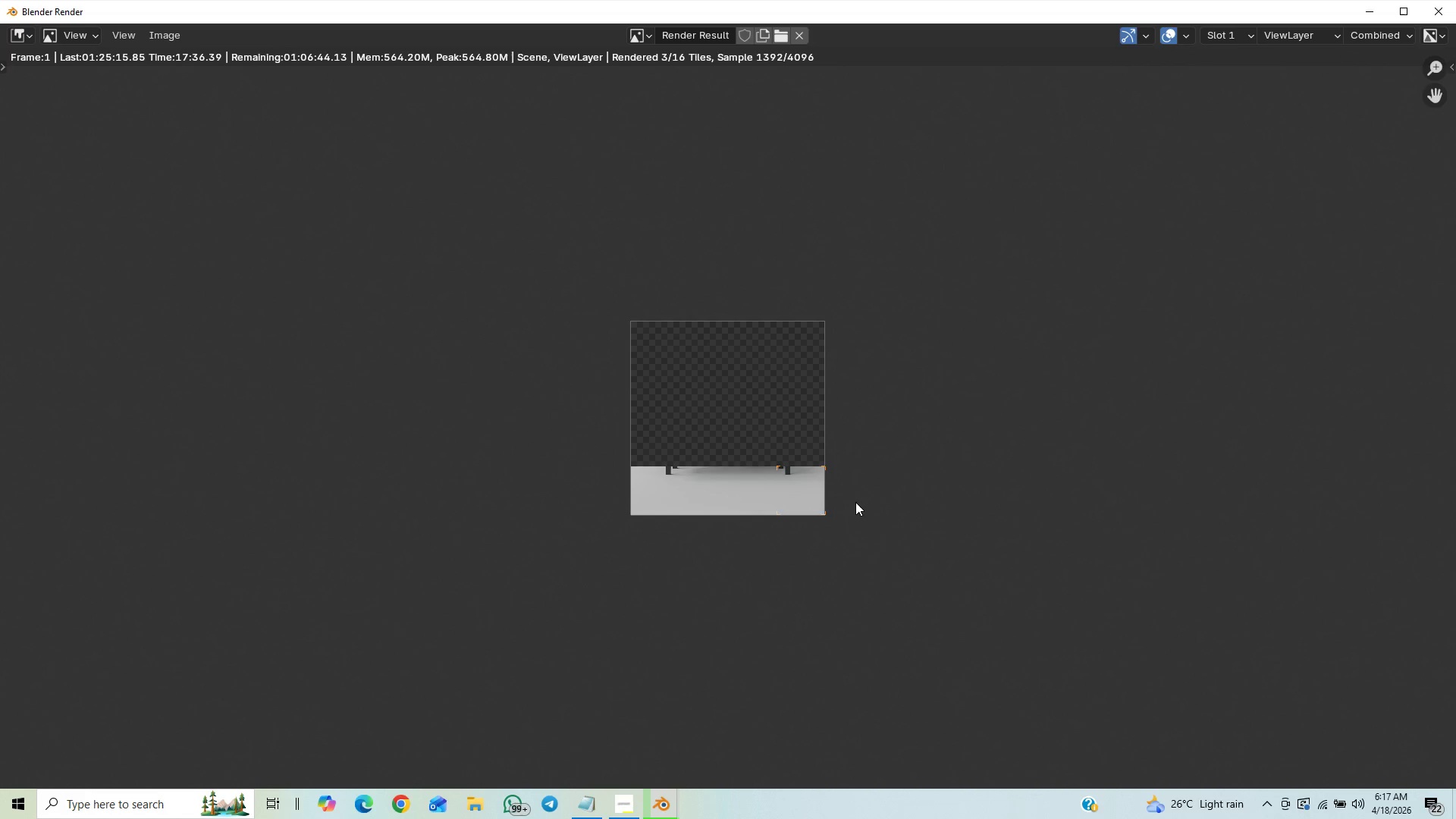 
scroll: coordinate [855, 497], scroll_direction: up, amount: 2.0
 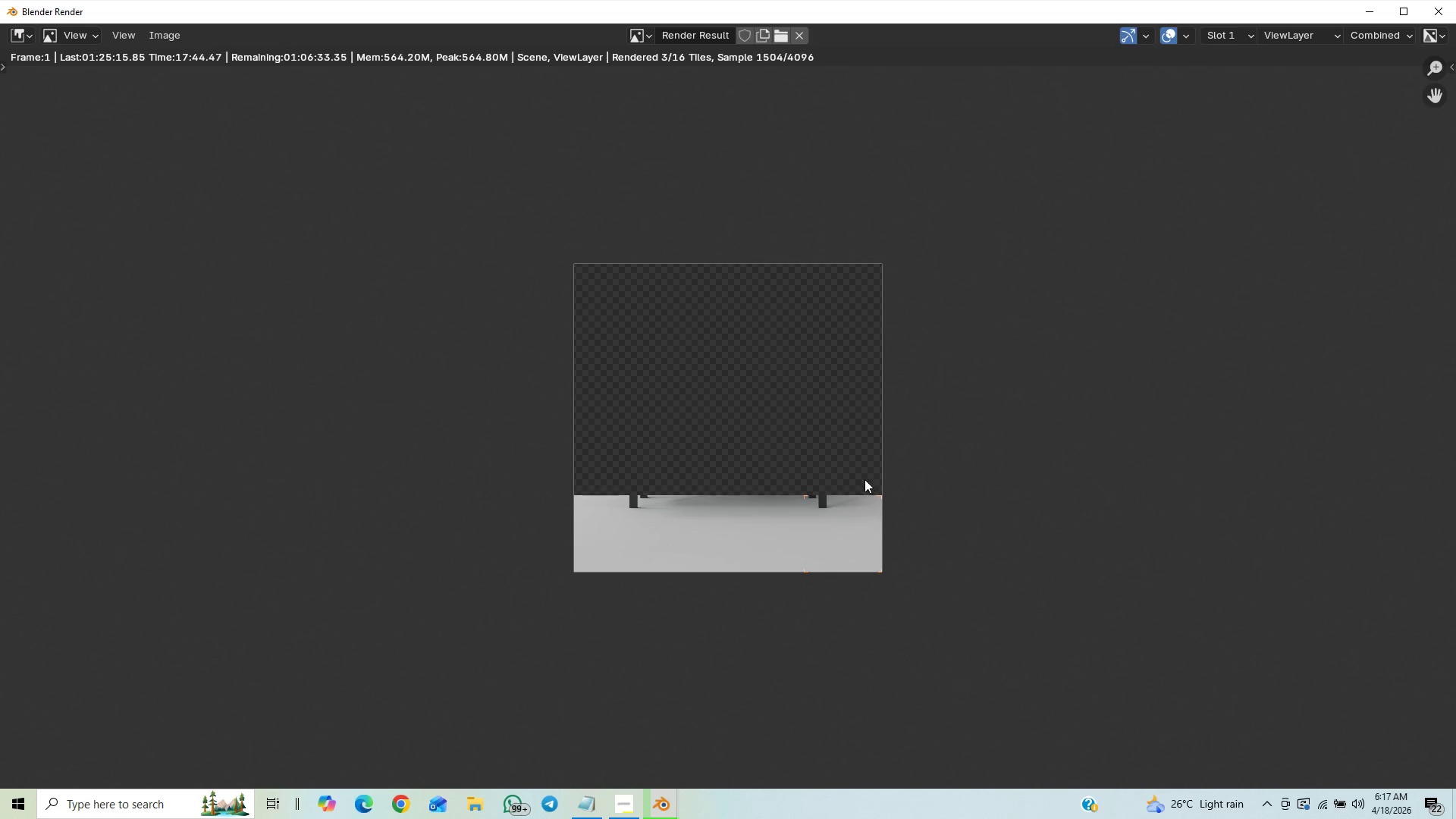 
wait(5.74)
 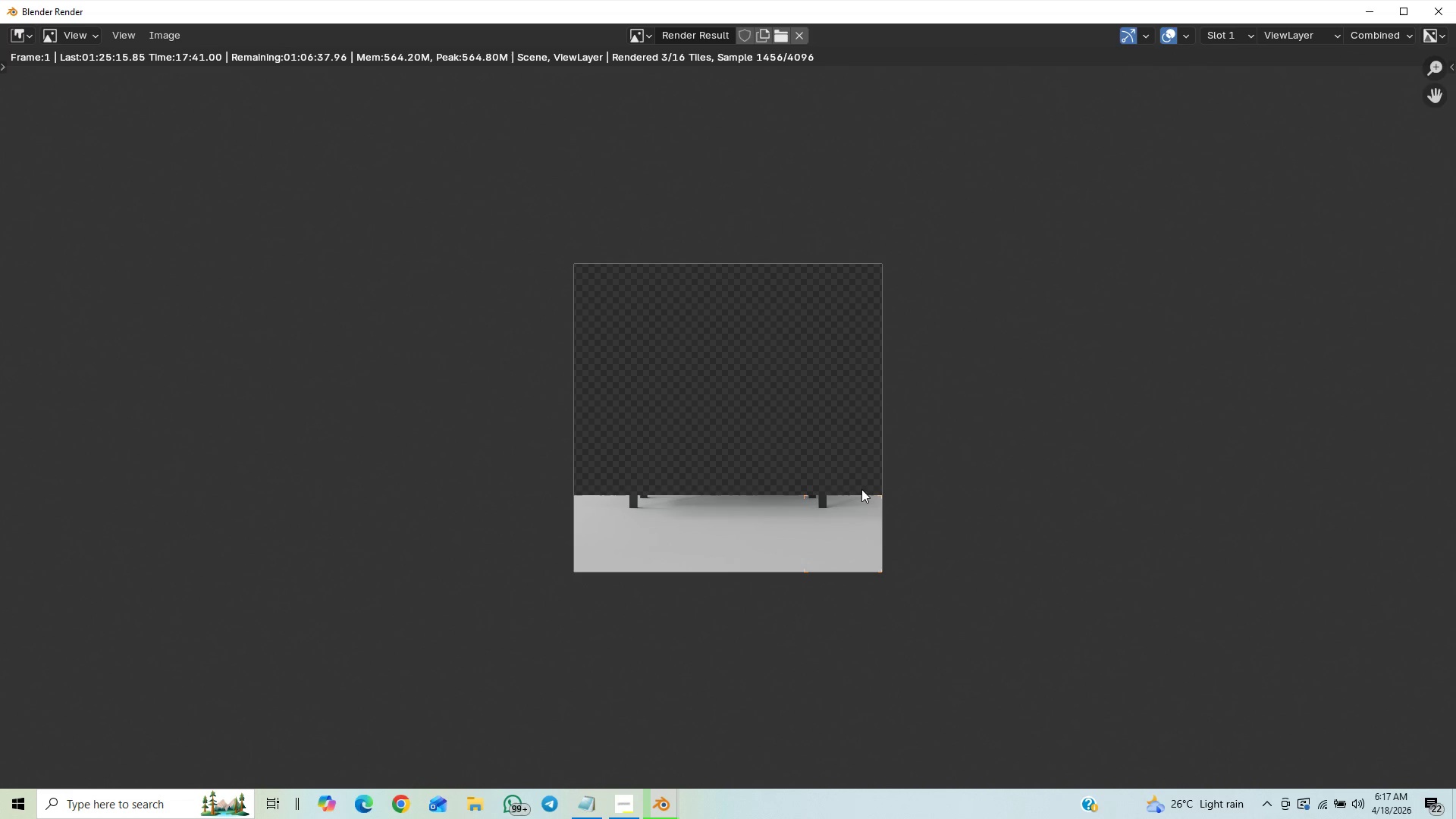 
scroll: coordinate [864, 479], scroll_direction: down, amount: 2.0
 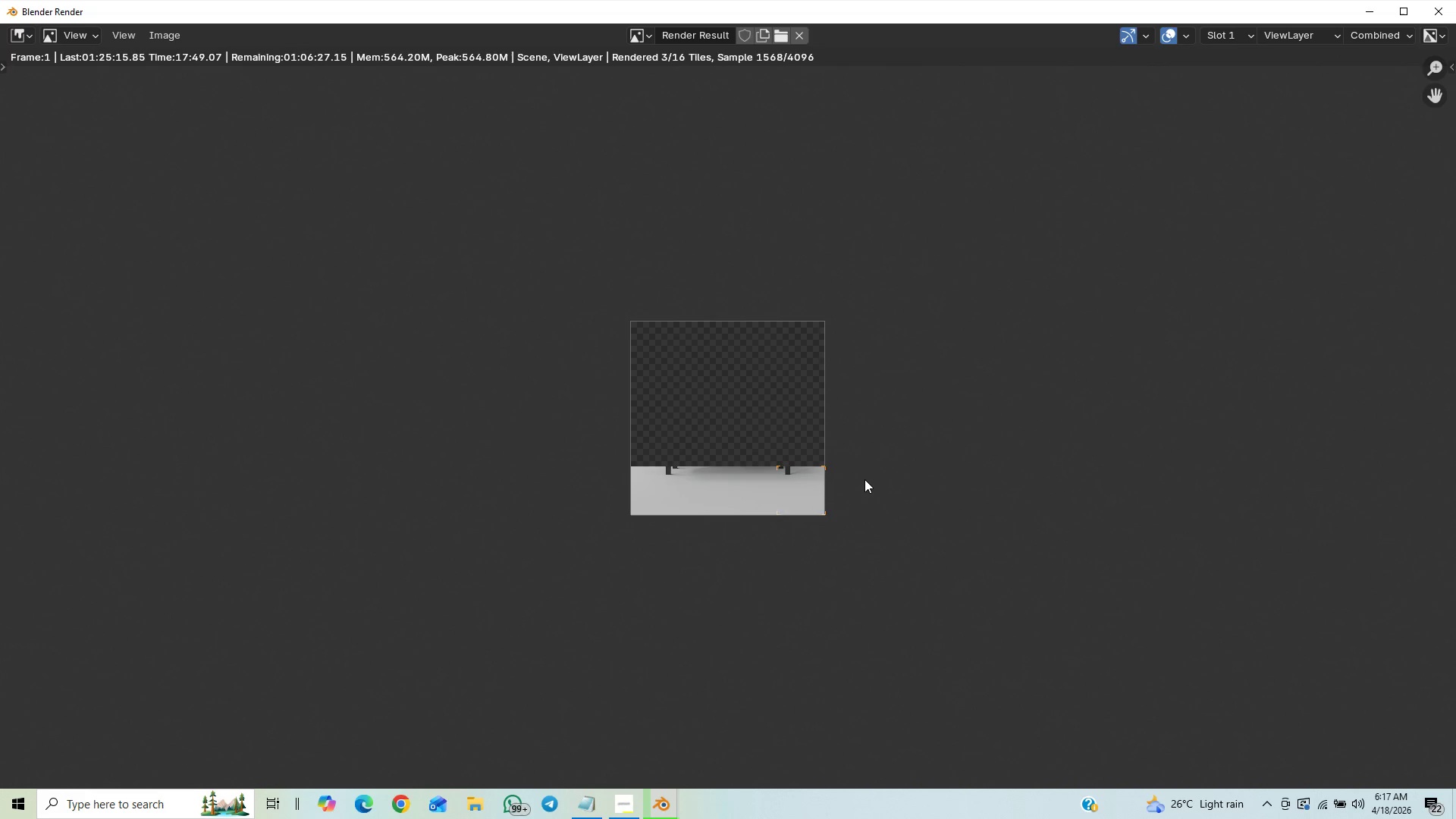 
scroll: coordinate [864, 479], scroll_direction: up, amount: 4.0
 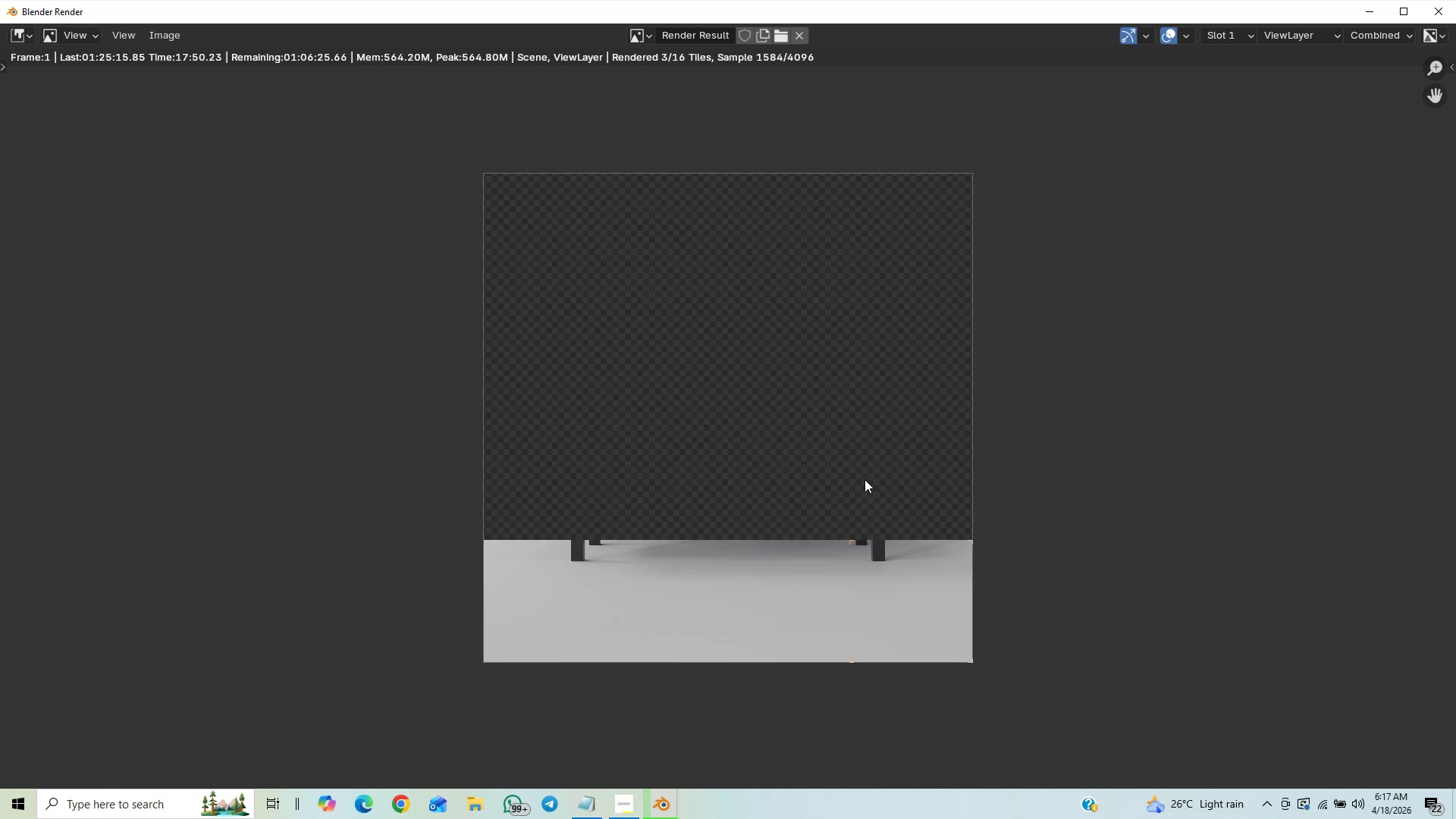 
scroll: coordinate [864, 479], scroll_direction: down, amount: 2.0
 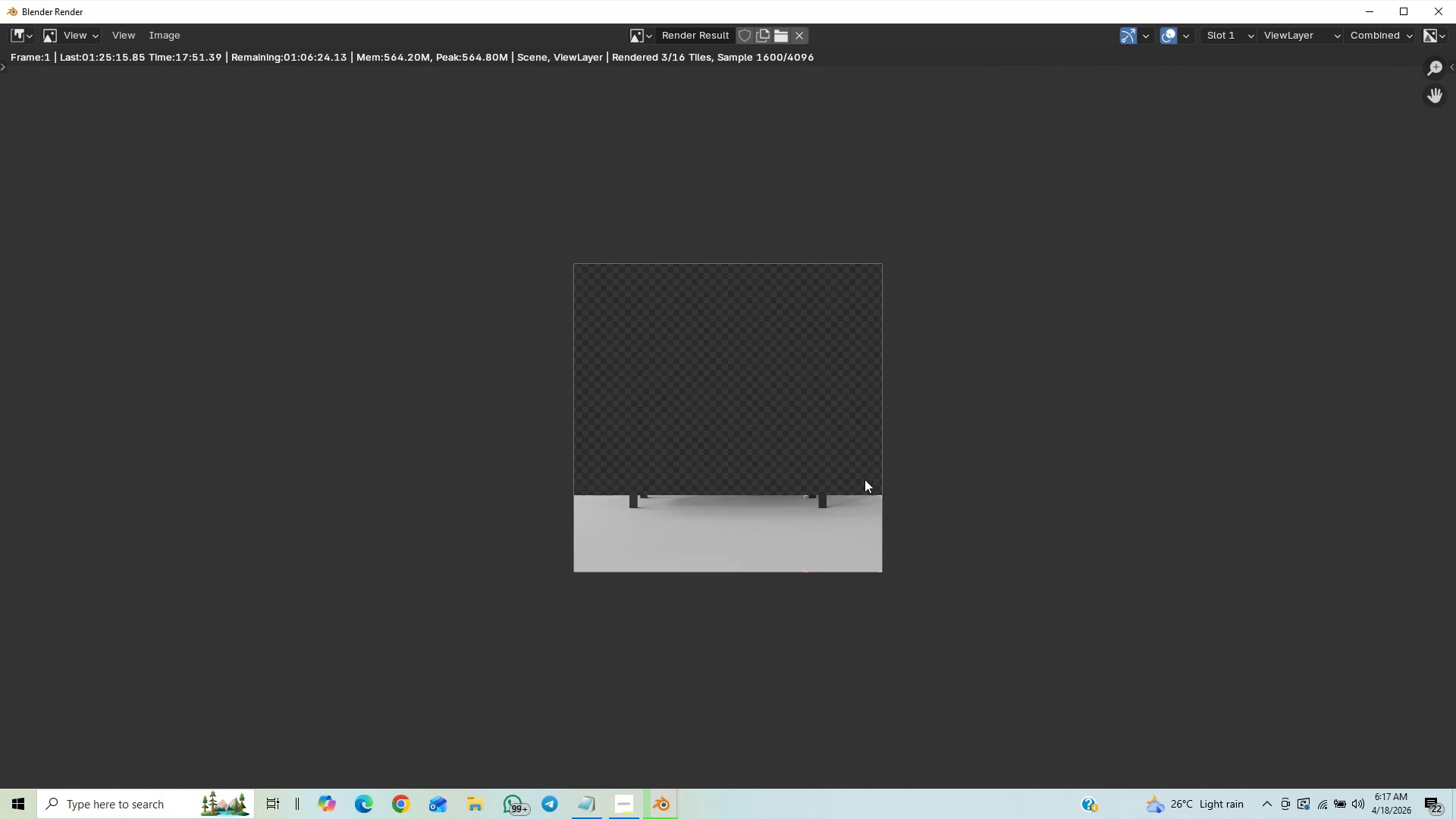 
scroll: coordinate [864, 479], scroll_direction: up, amount: 2.0
 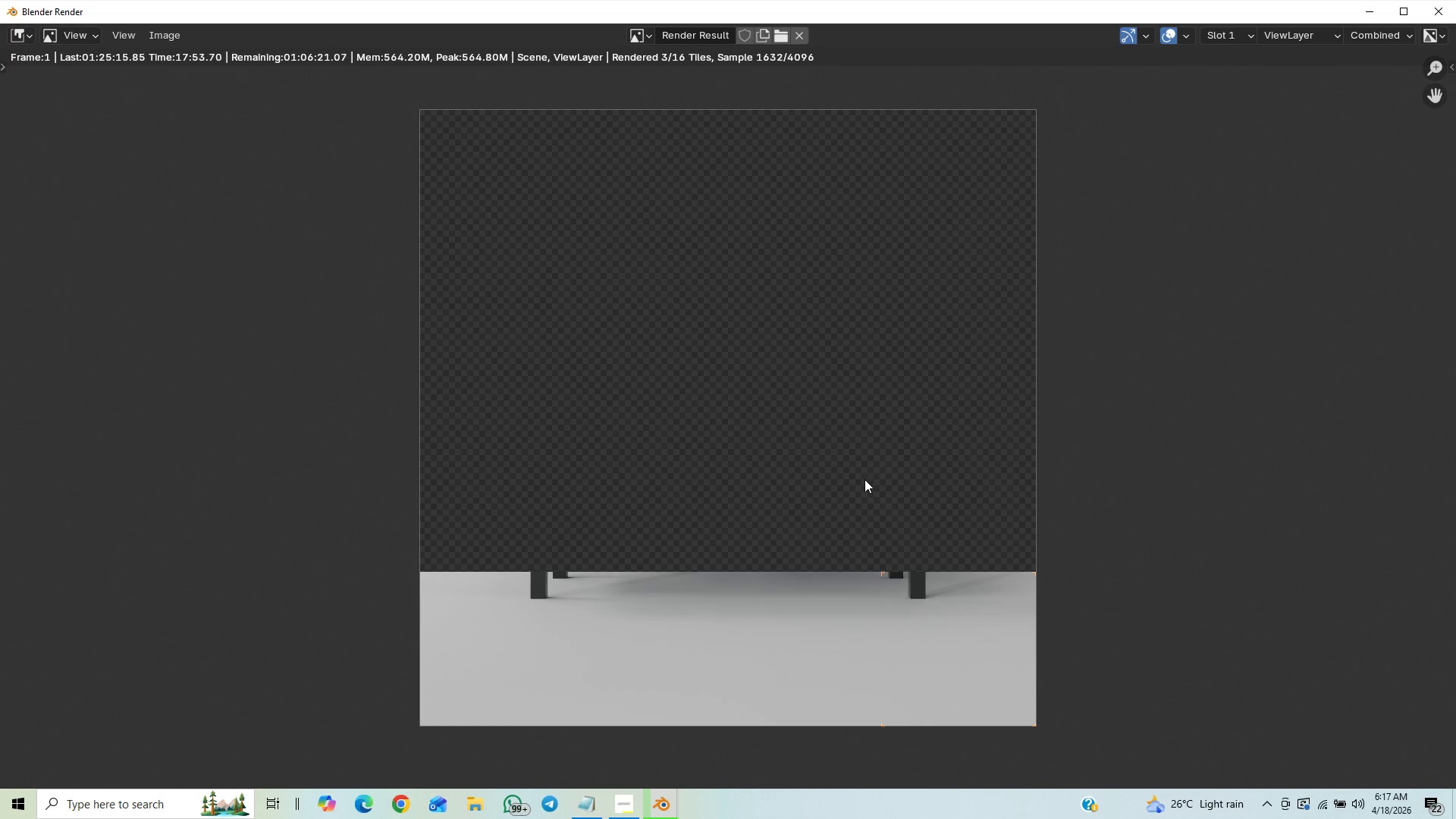 
scroll: coordinate [864, 479], scroll_direction: down, amount: 1.0
 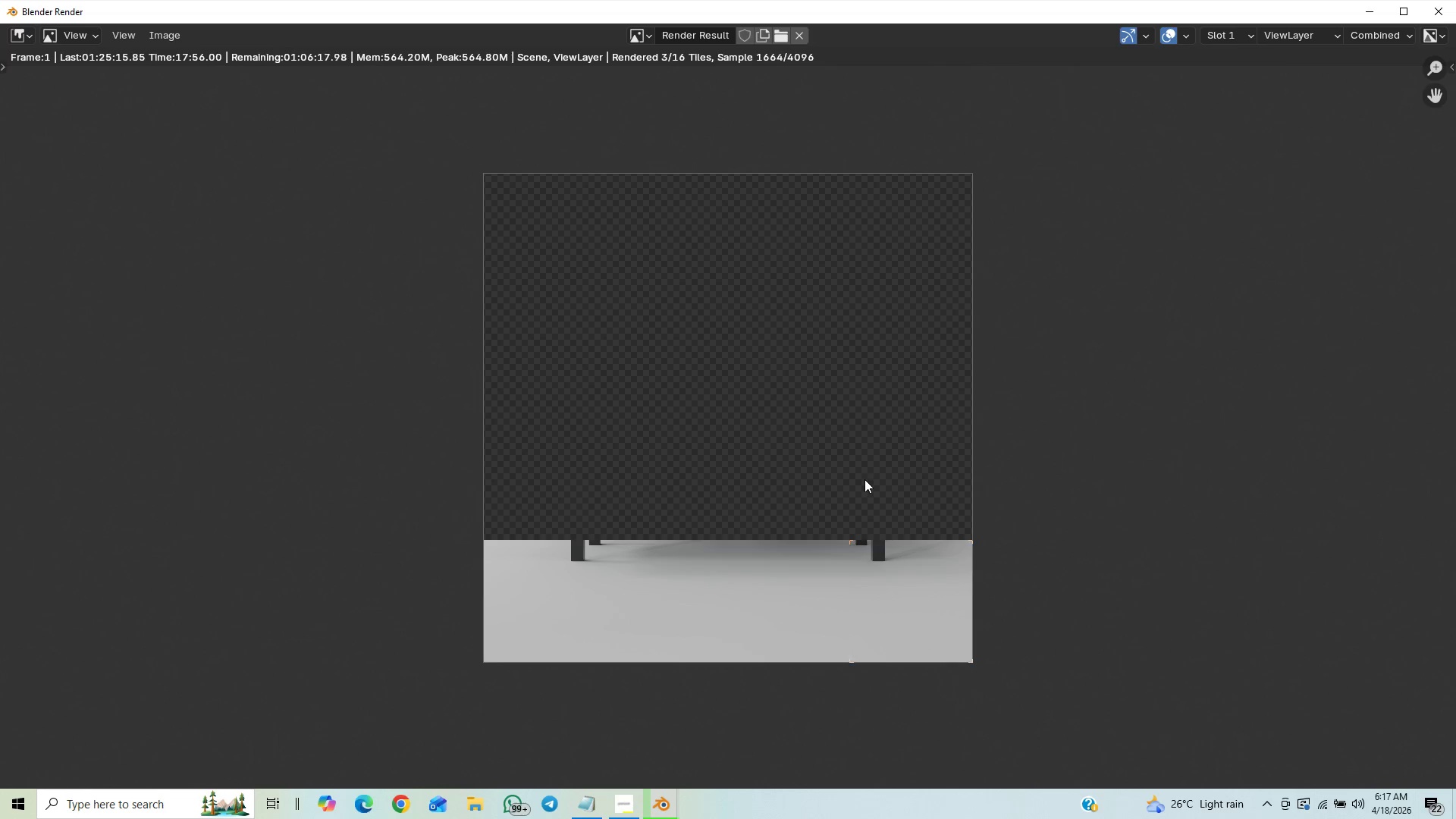 
scroll: coordinate [864, 479], scroll_direction: up, amount: 2.0
 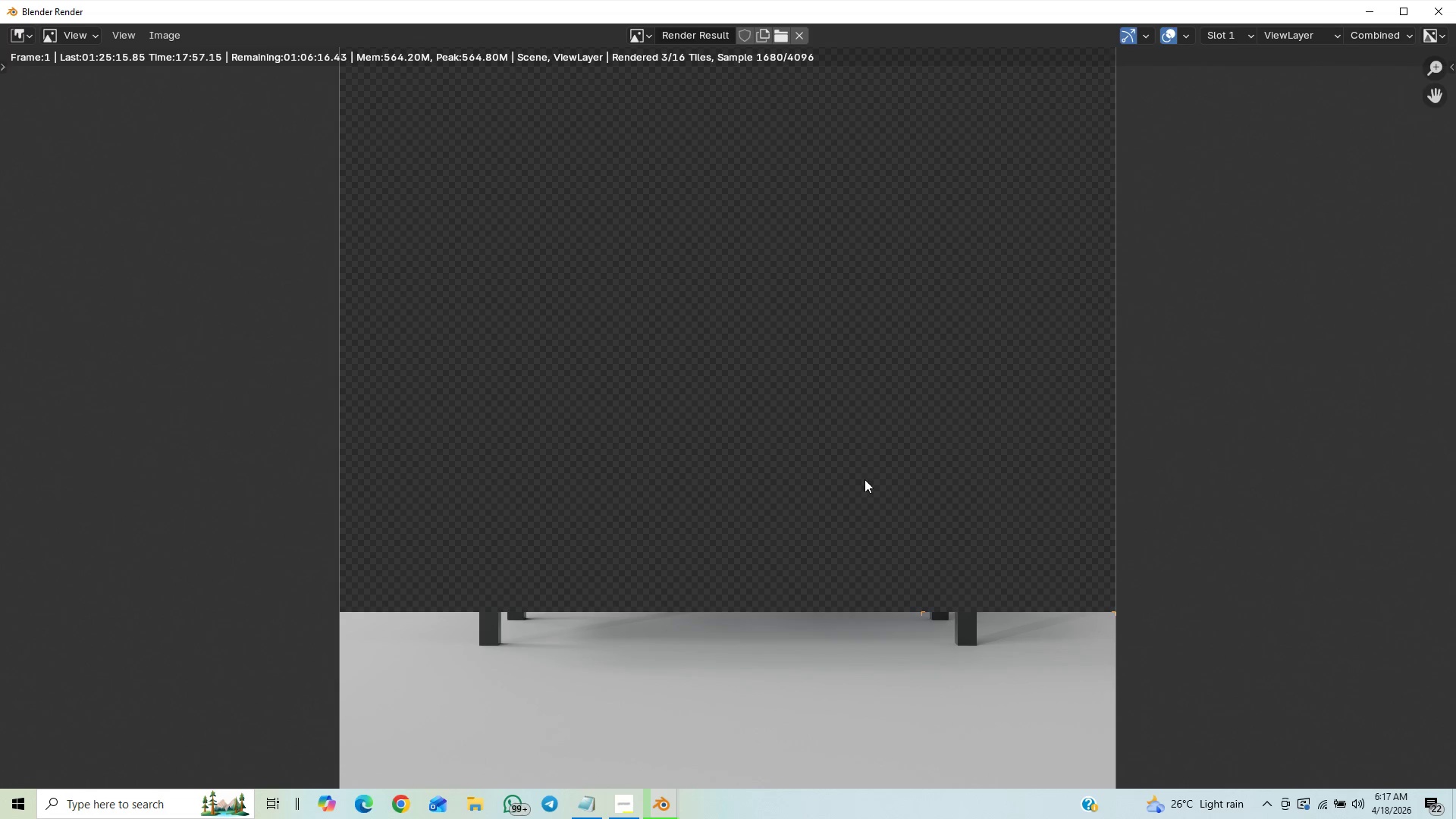 
scroll: coordinate [864, 479], scroll_direction: down, amount: 4.0
 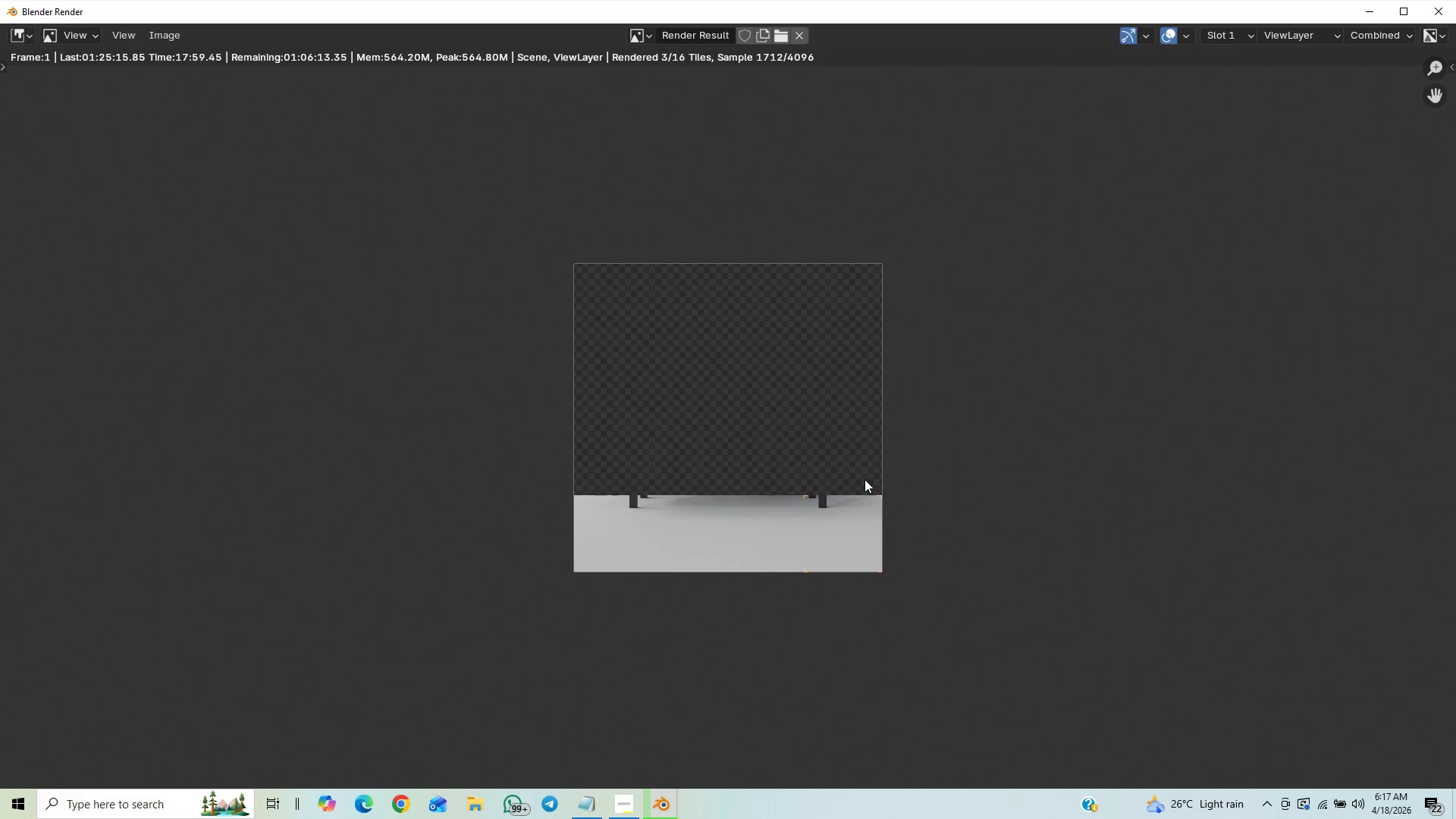 
scroll: coordinate [866, 477], scroll_direction: up, amount: 2.0
 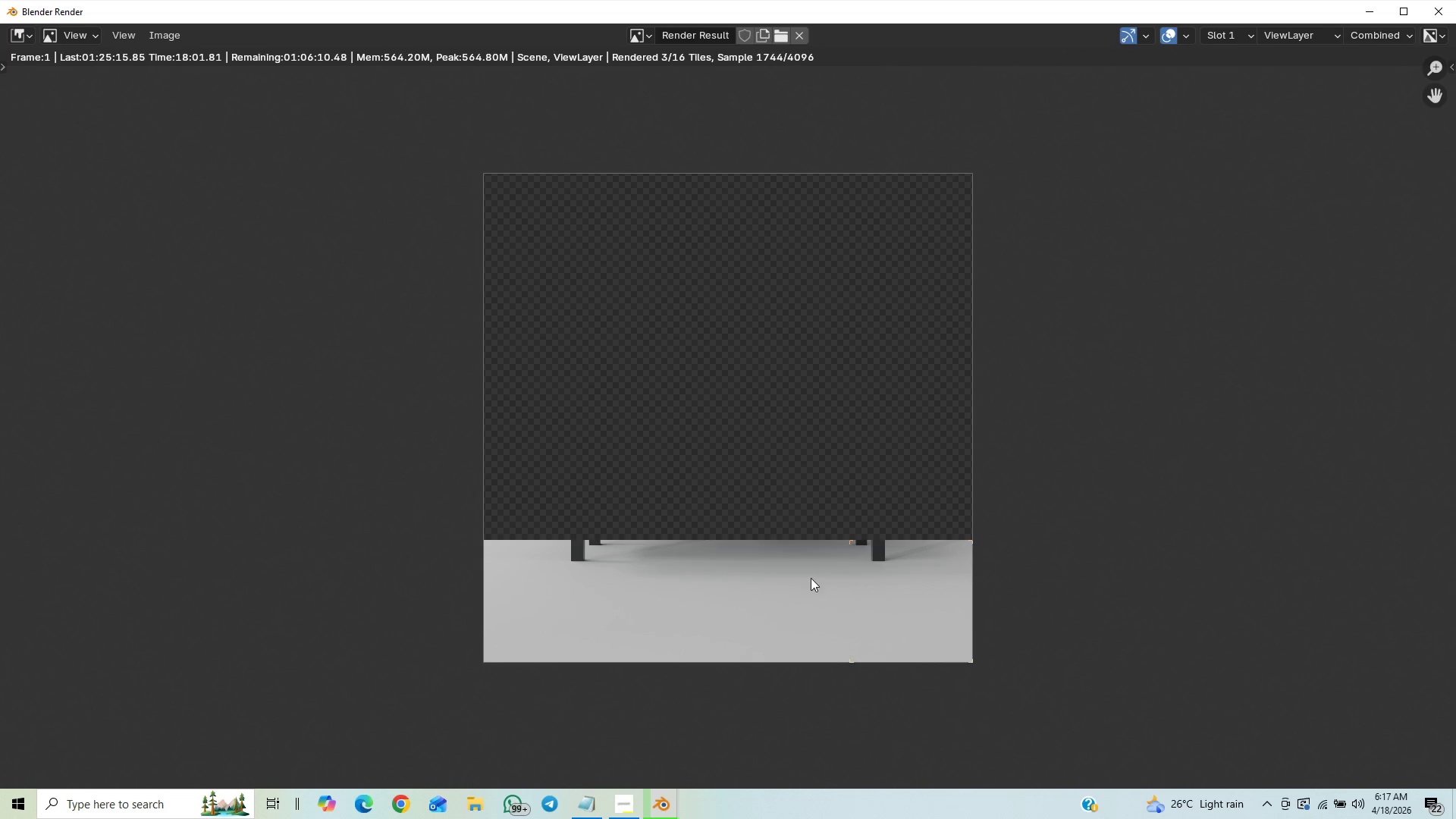 
scroll: coordinate [849, 488], scroll_direction: down, amount: 3.0
 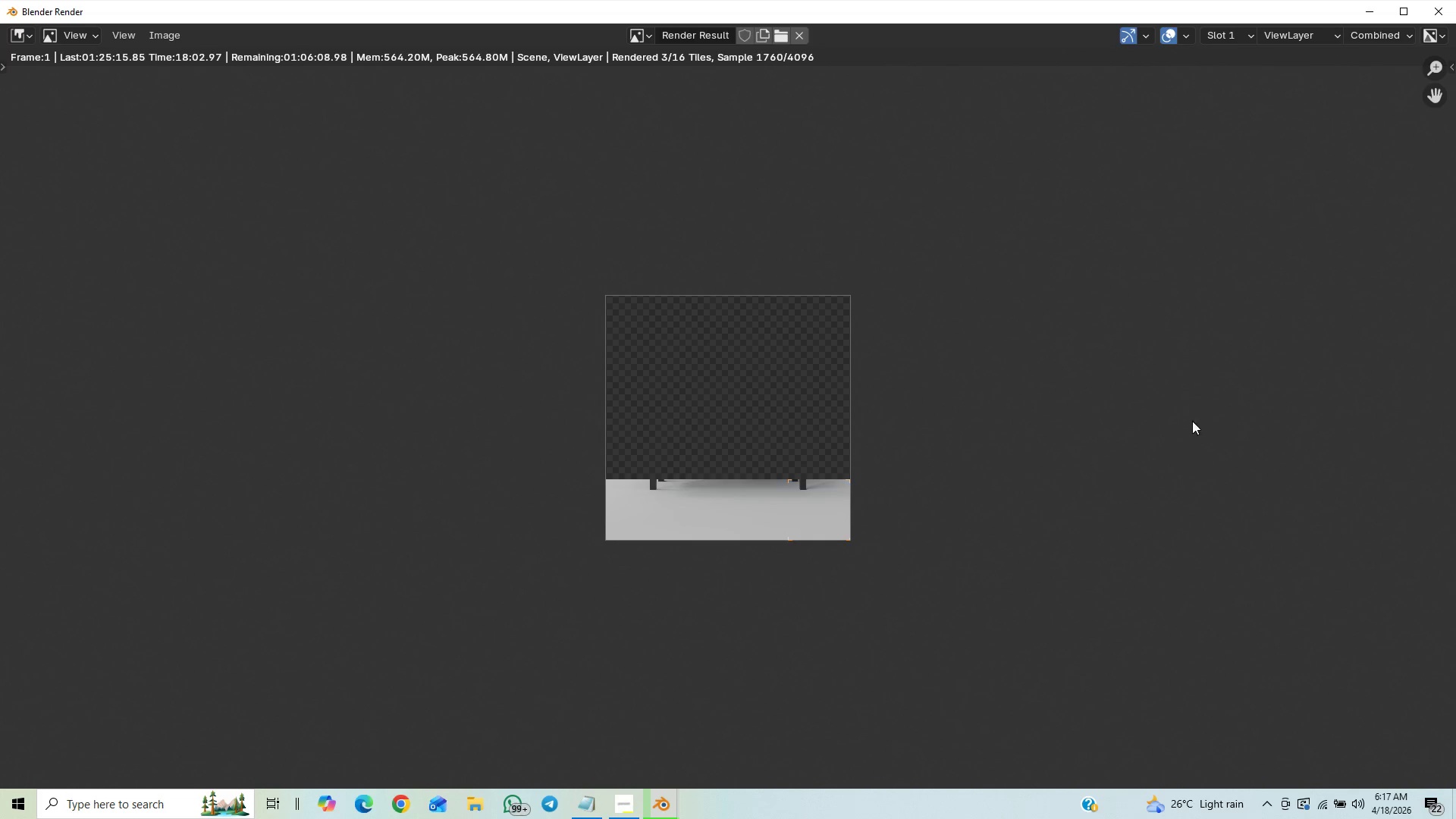 
scroll: coordinate [1084, 431], scroll_direction: up, amount: 3.0
 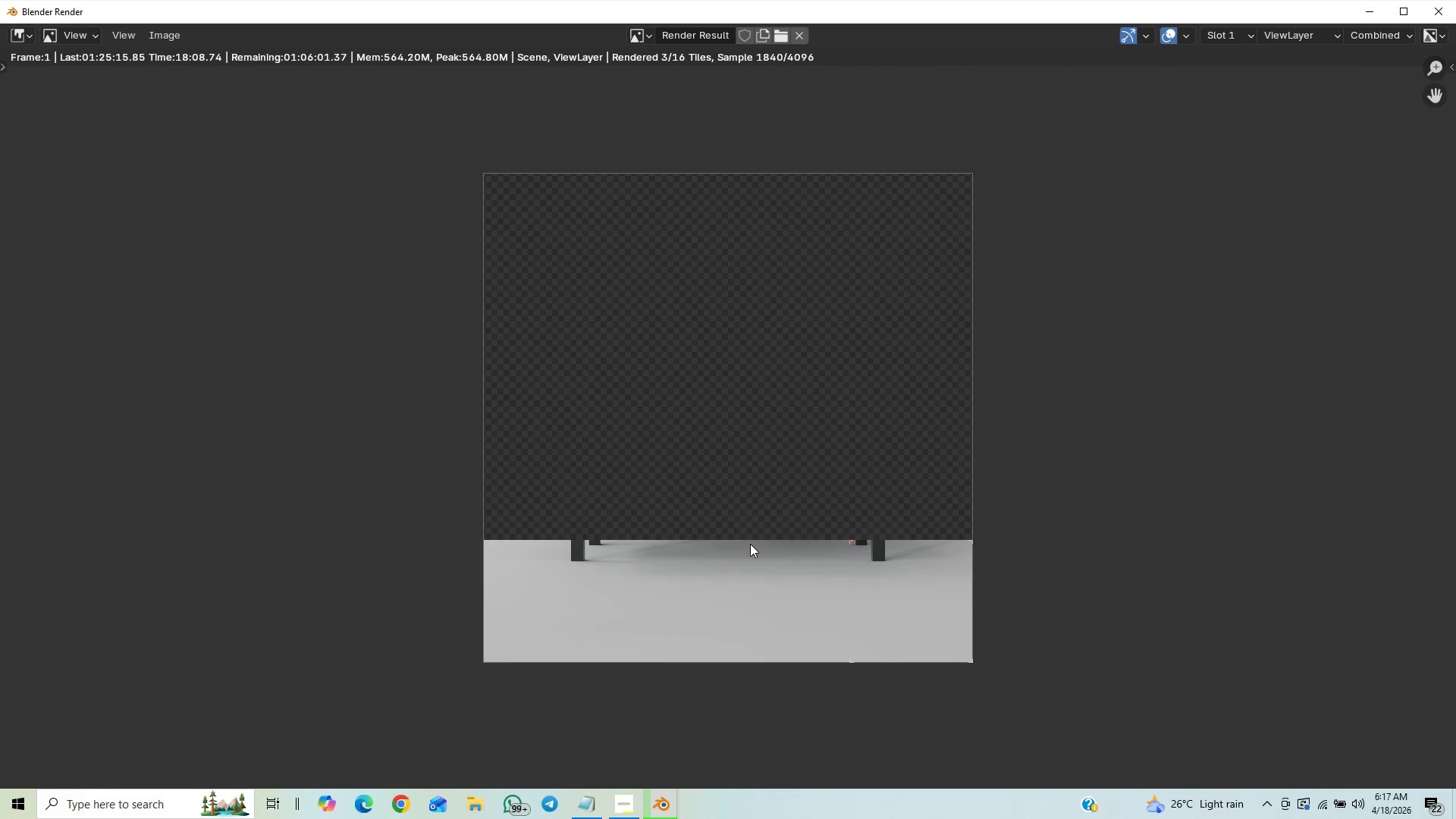 
scroll: coordinate [747, 549], scroll_direction: down, amount: 6.0
 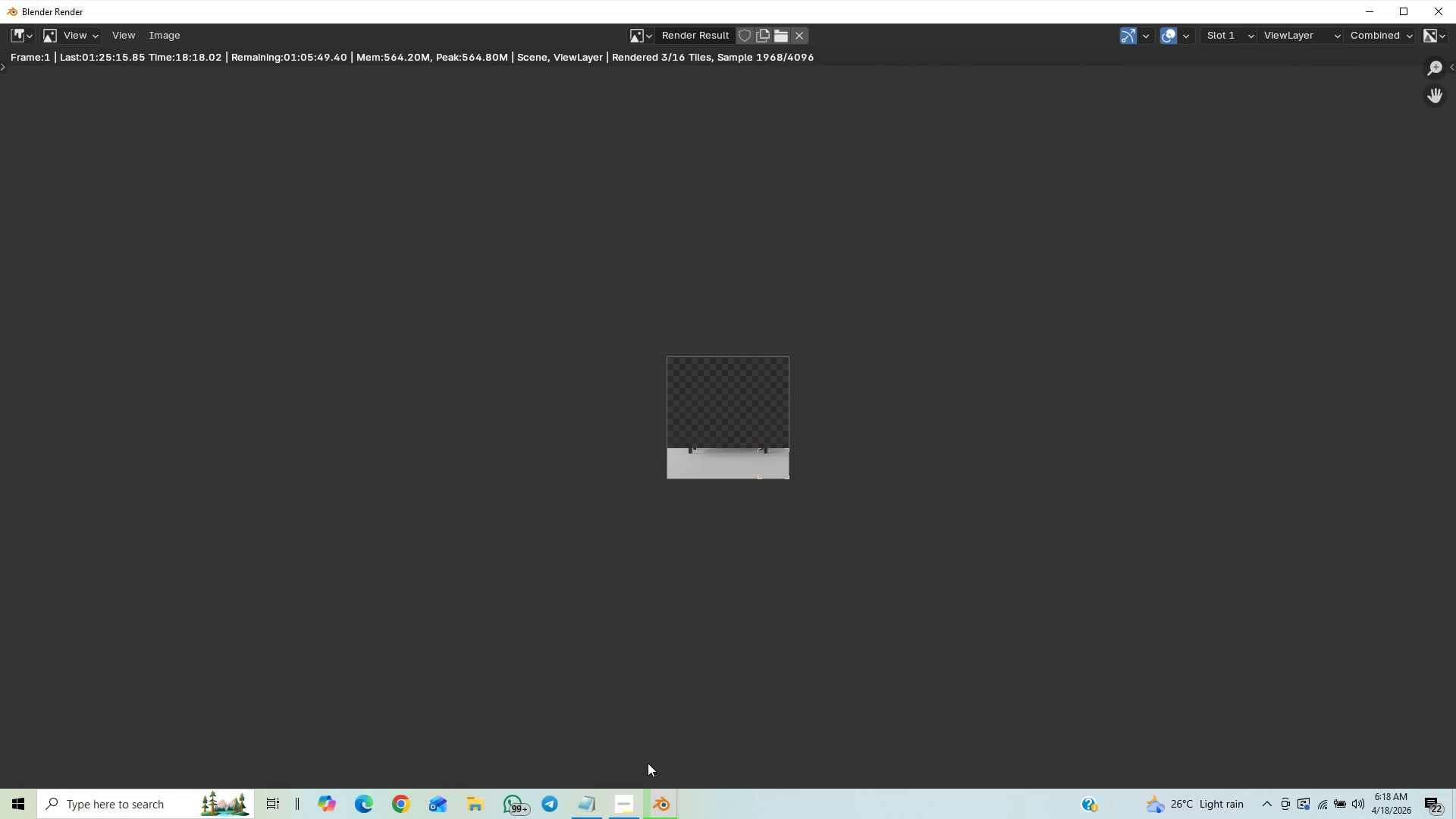 
wait(5.74)
 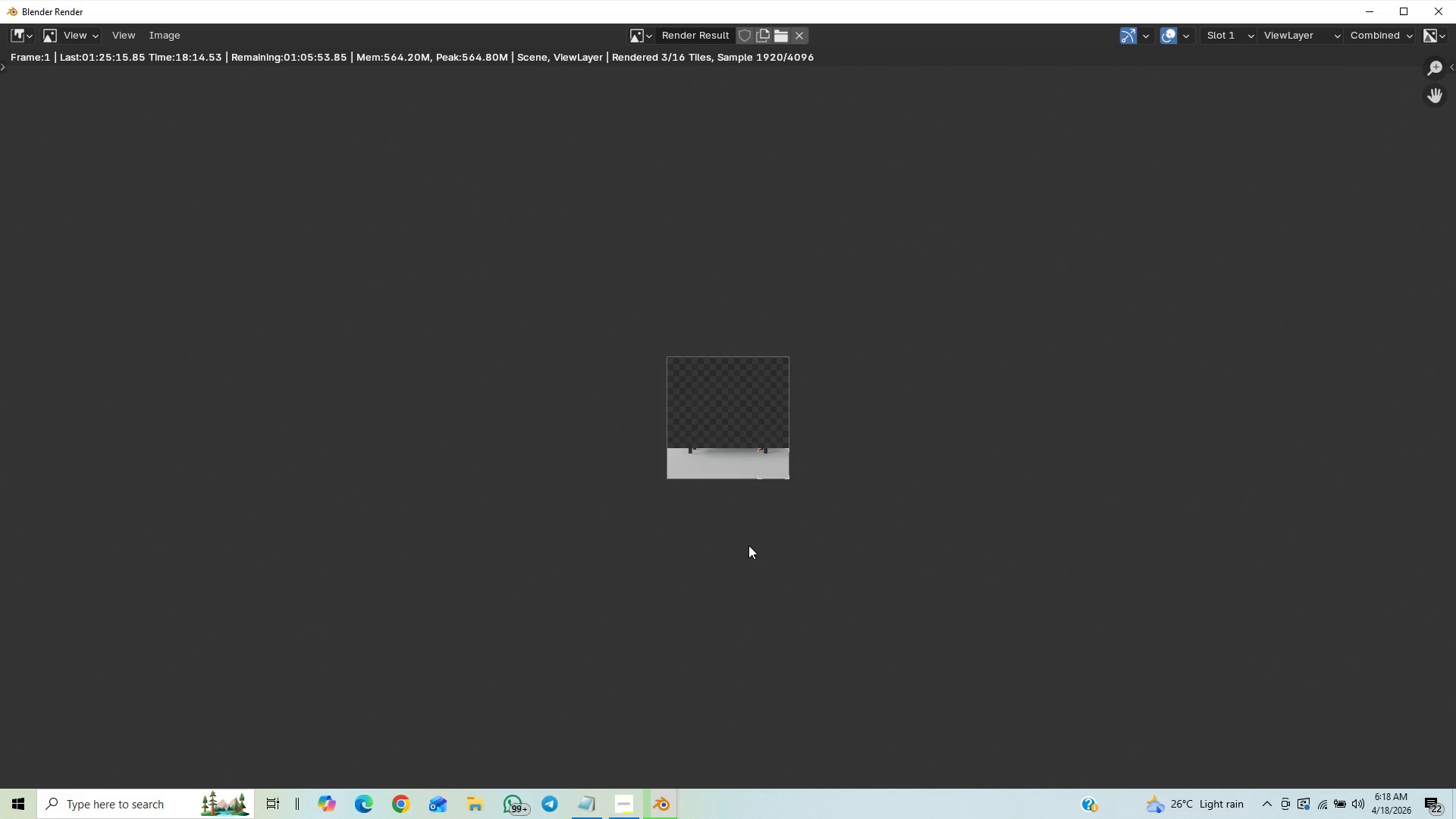 
left_click([619, 796])